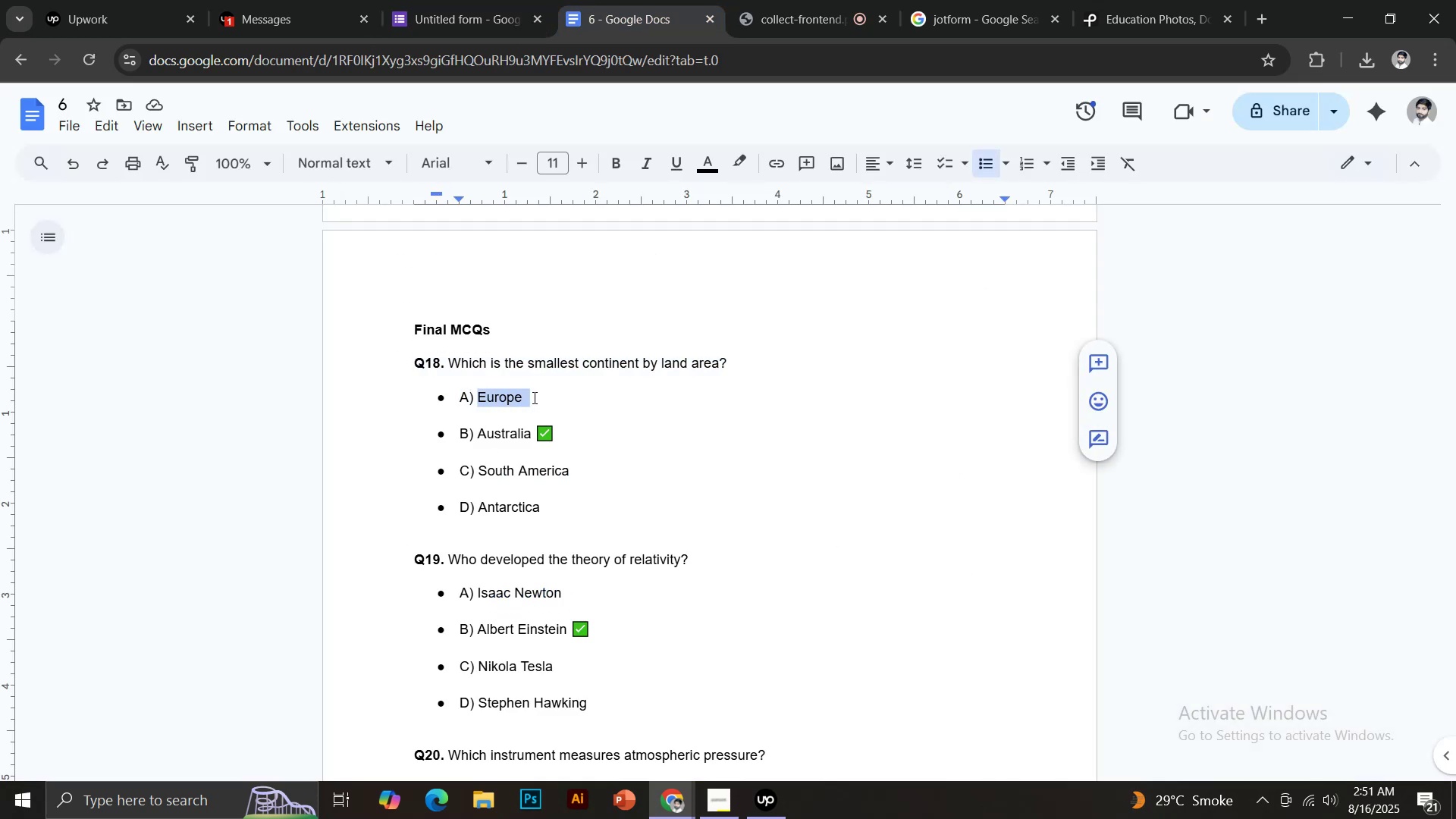 
key(Control+C)
 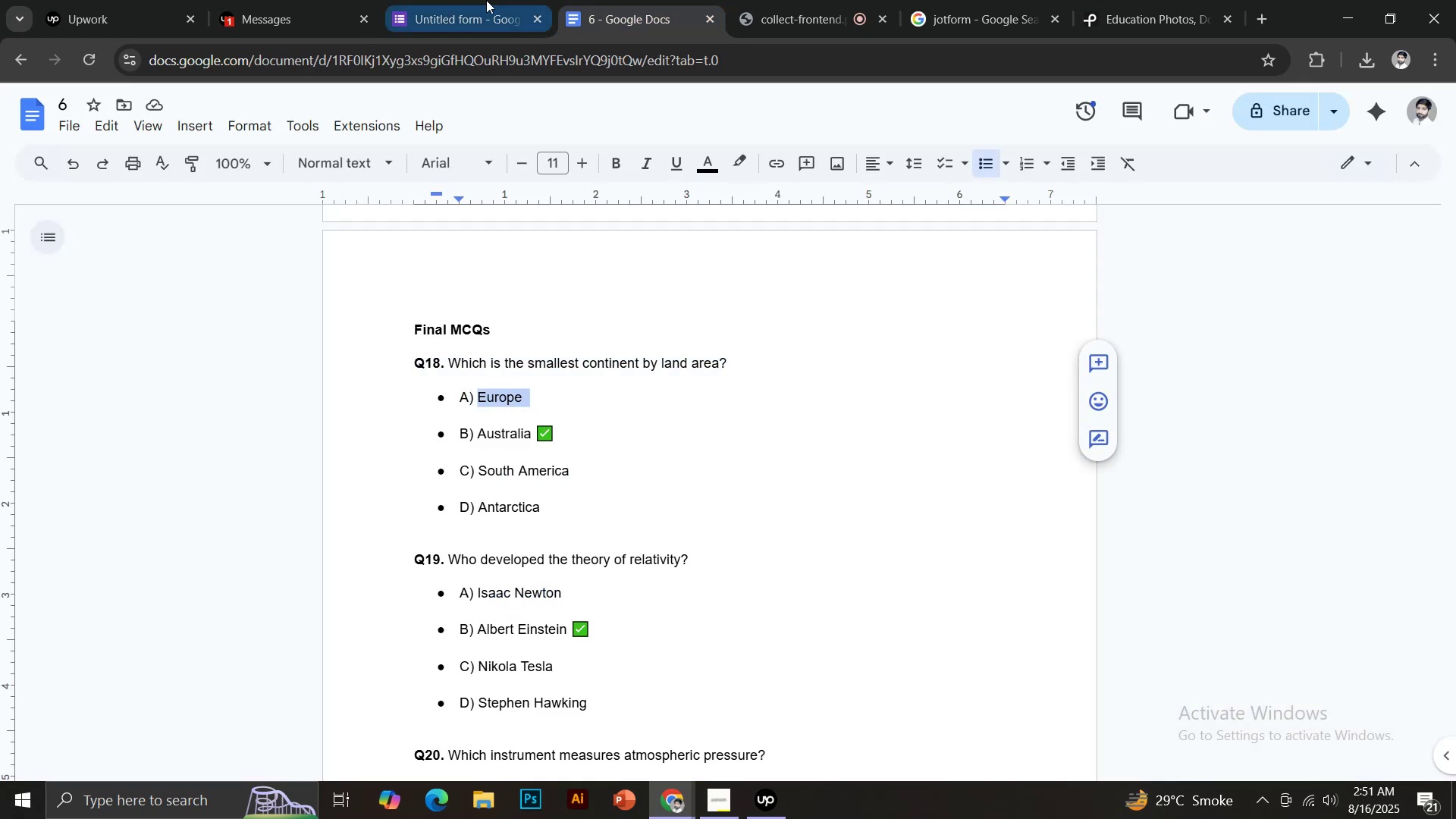 
left_click([475, 0])
 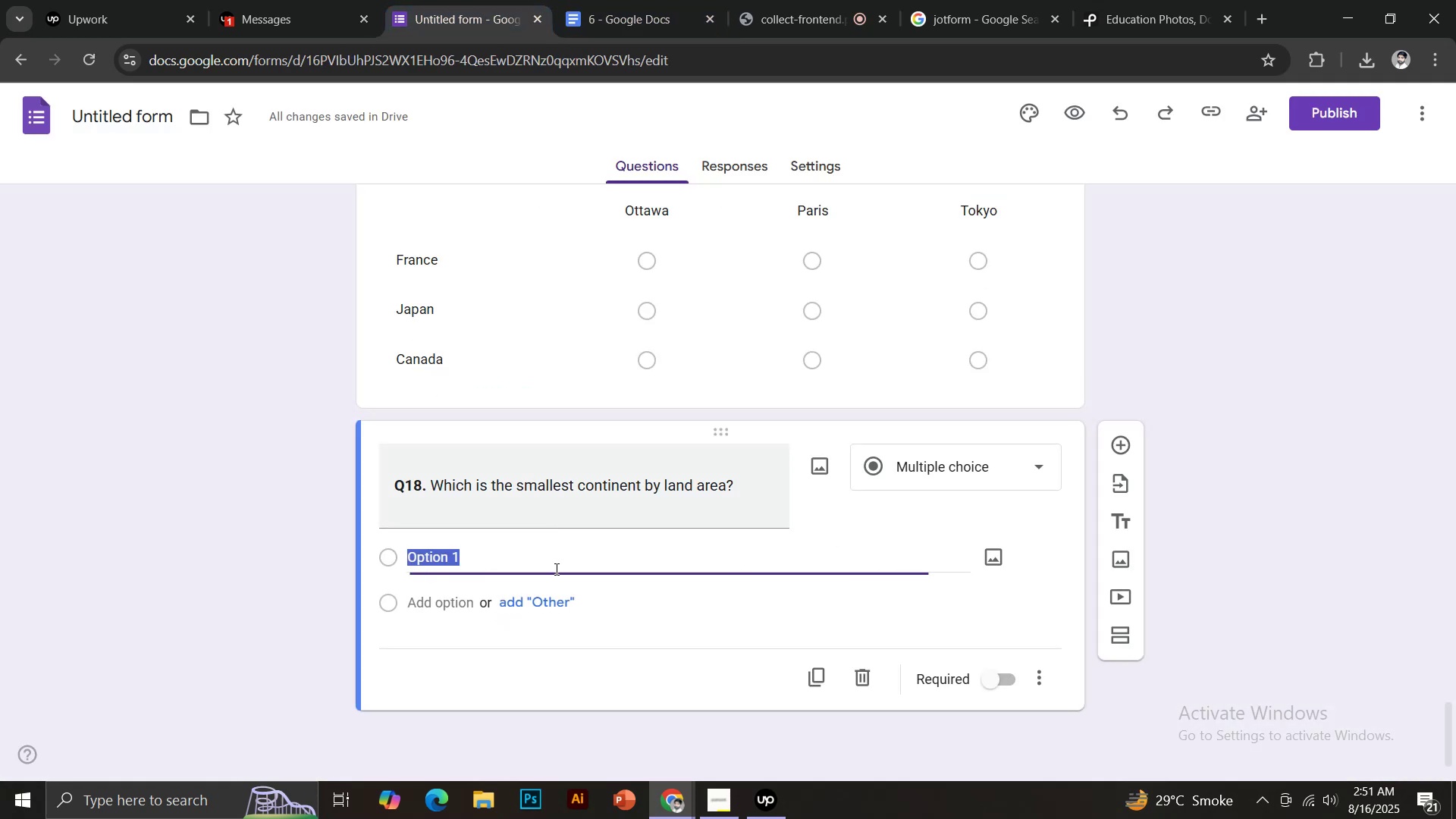 
key(Control+V)
 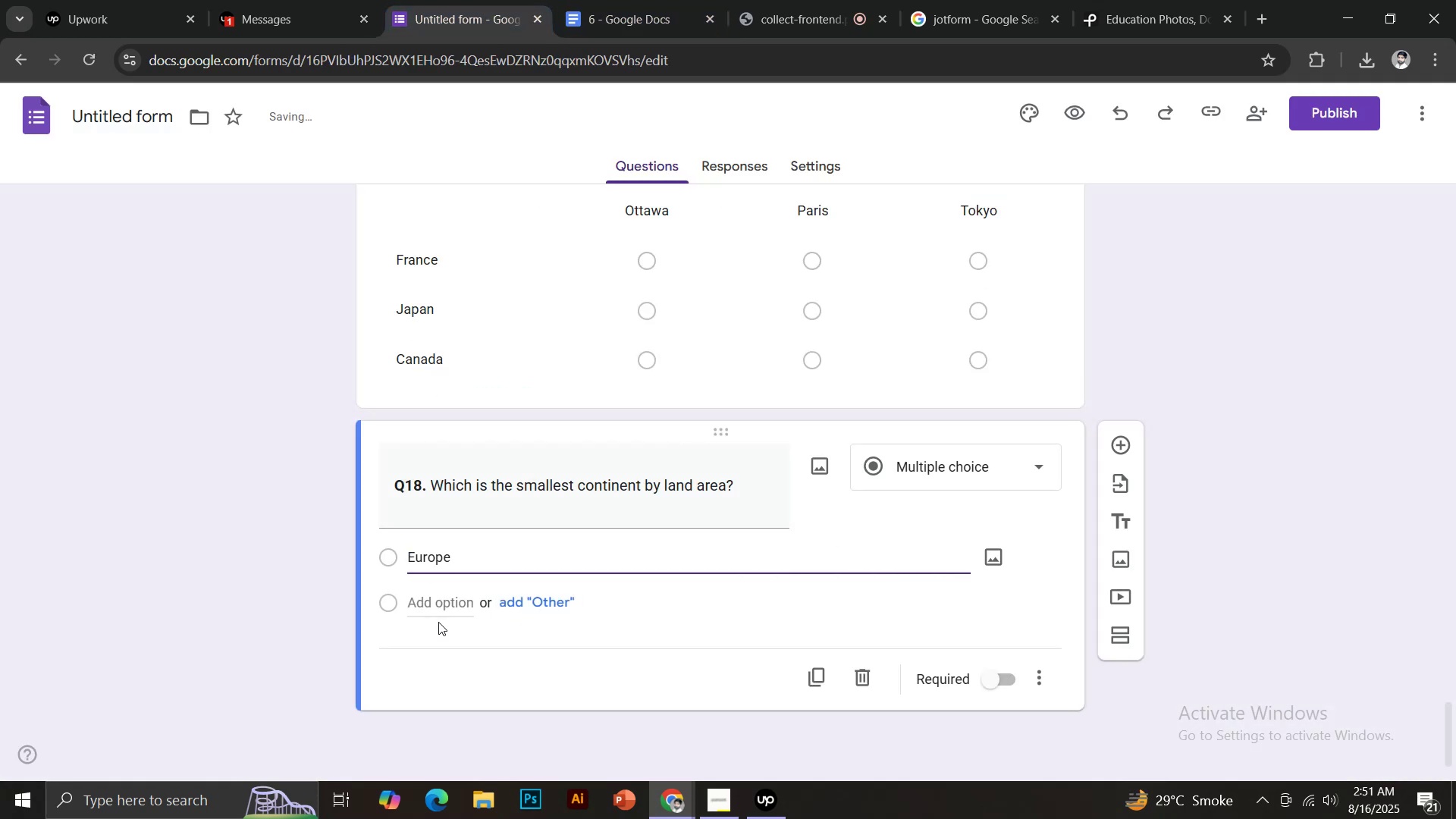 
left_click([432, 610])
 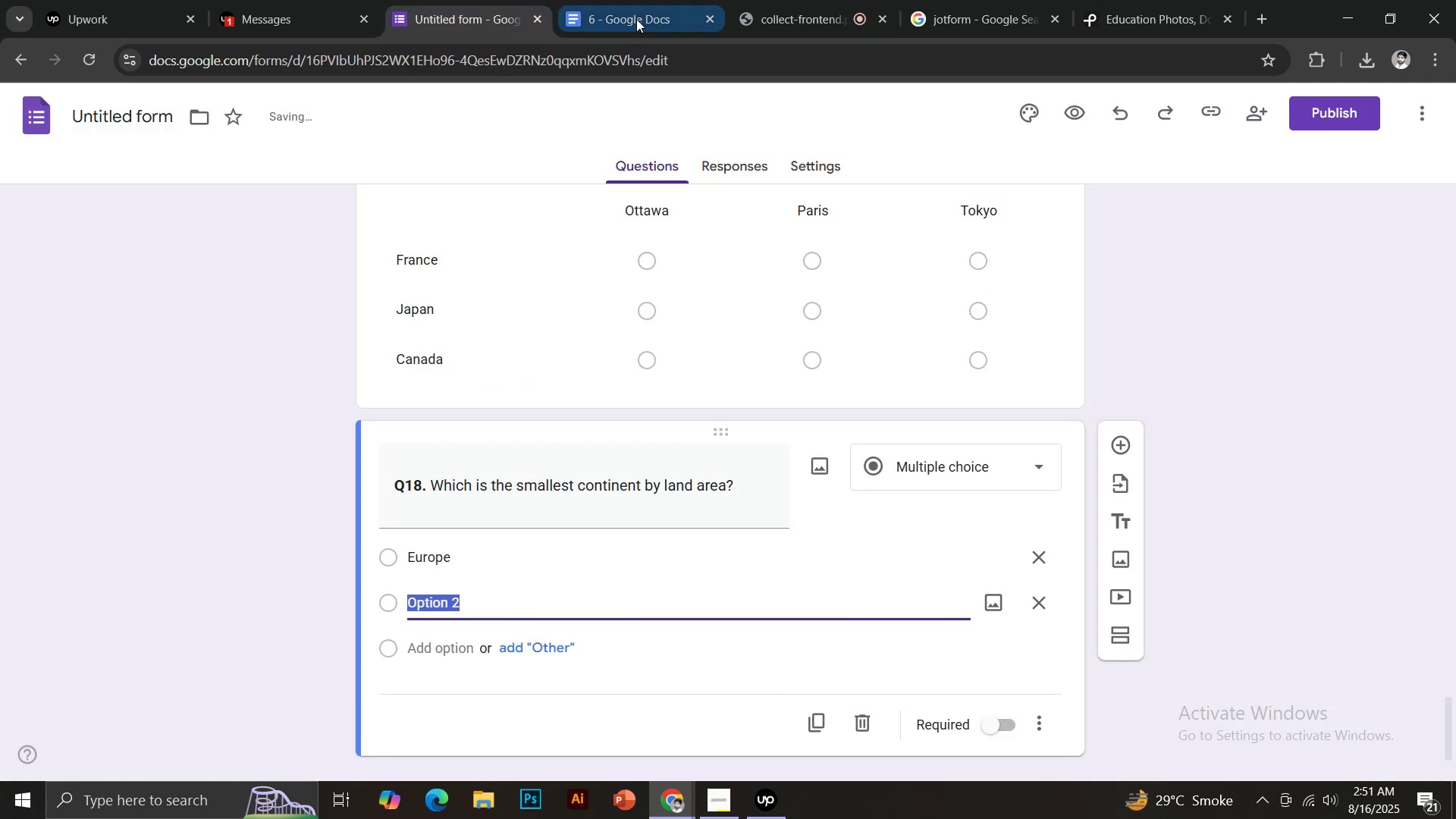 
left_click([640, 0])
 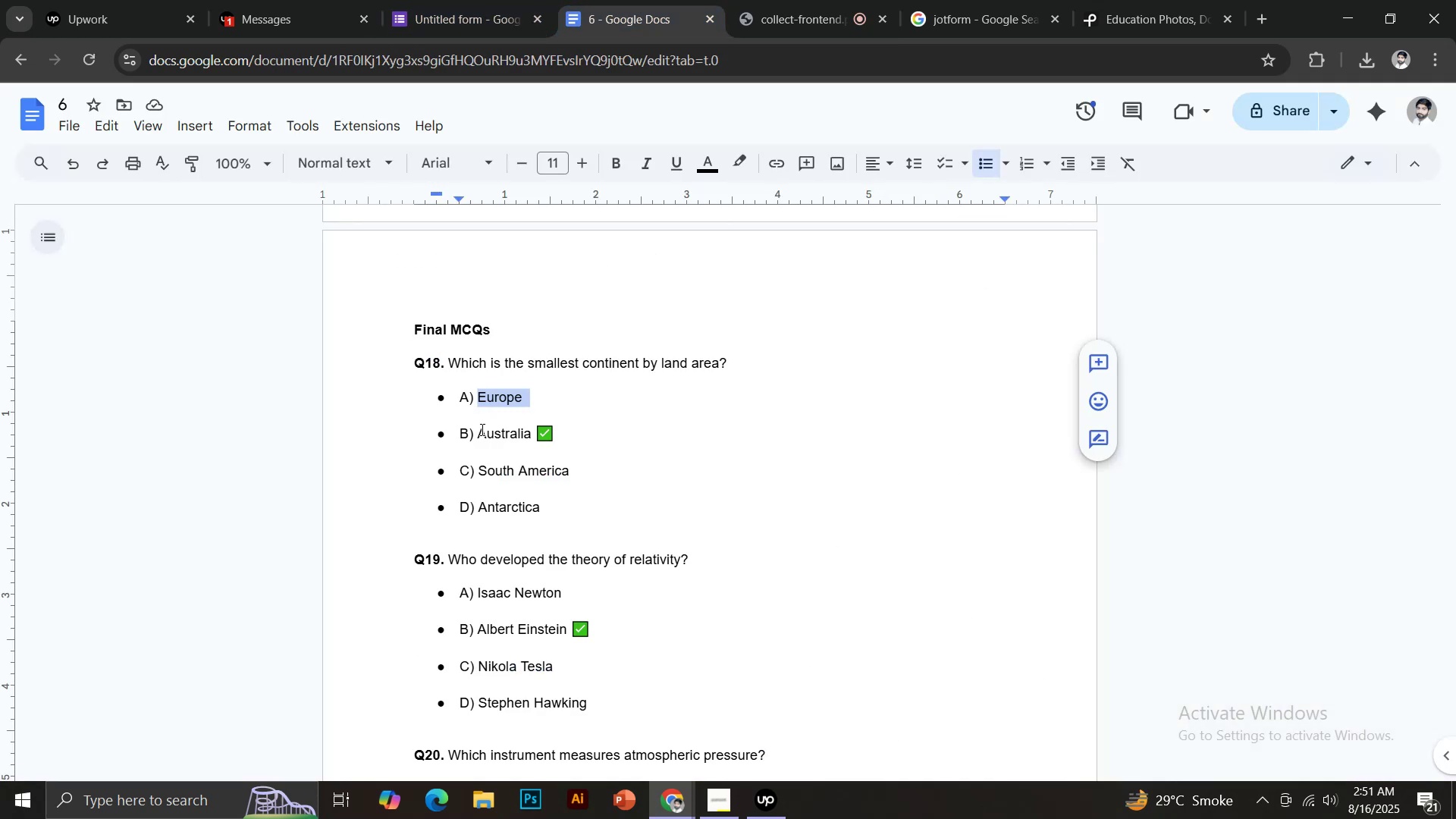 
left_click_drag(start_coordinate=[478, 432], to_coordinate=[532, 436])
 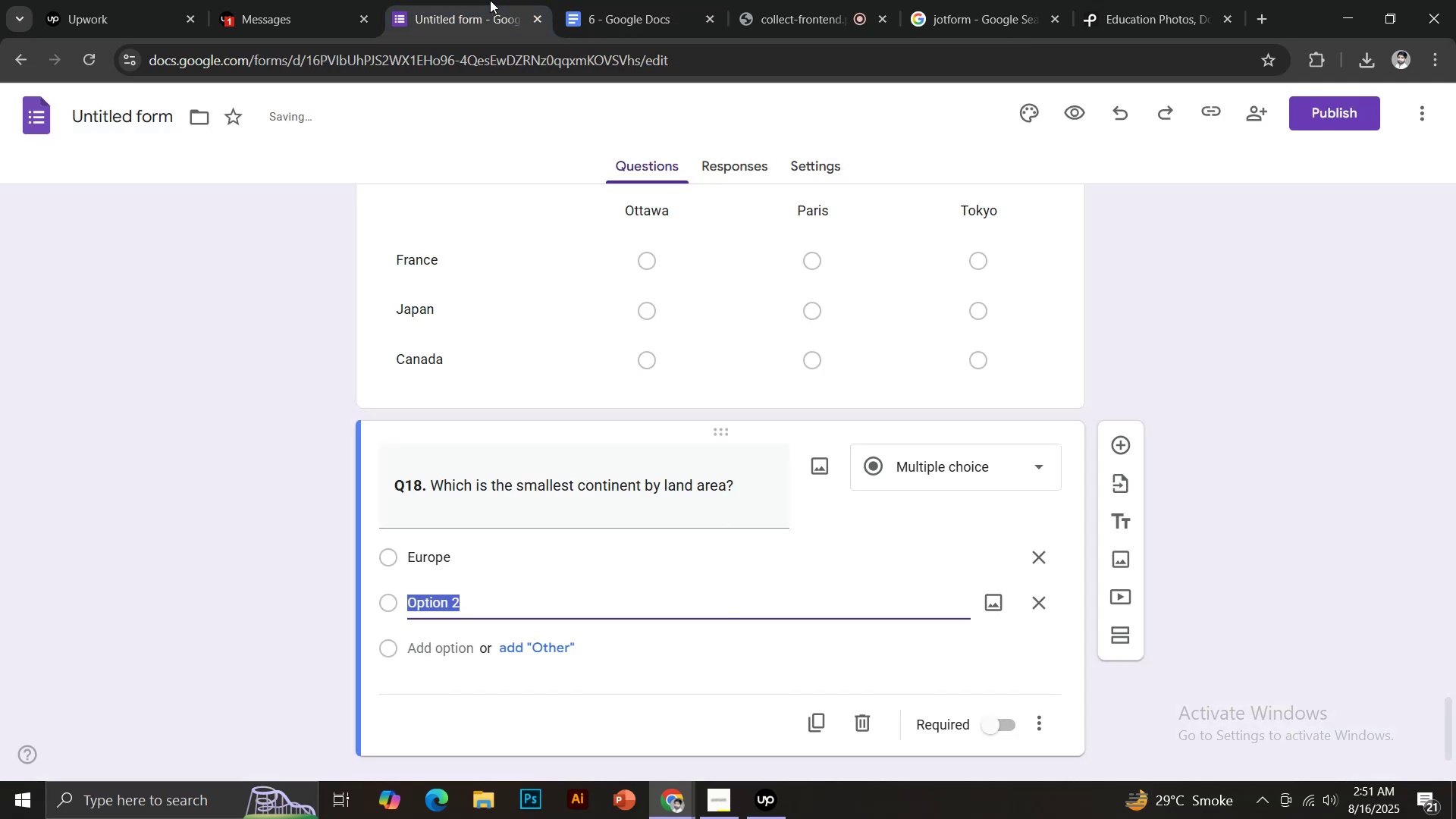 
key(Control+ControlLeft)
 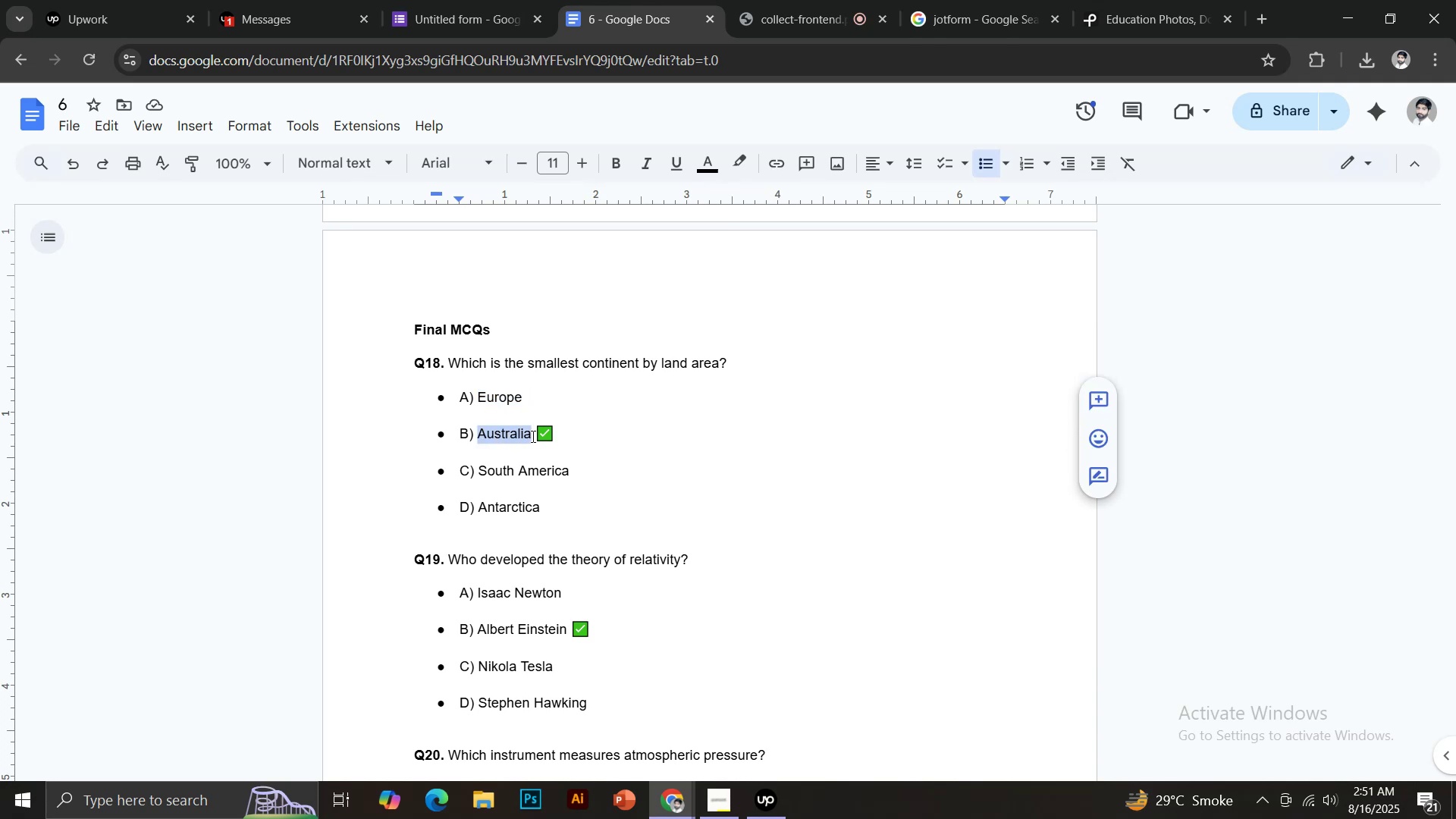 
key(Control+C)
 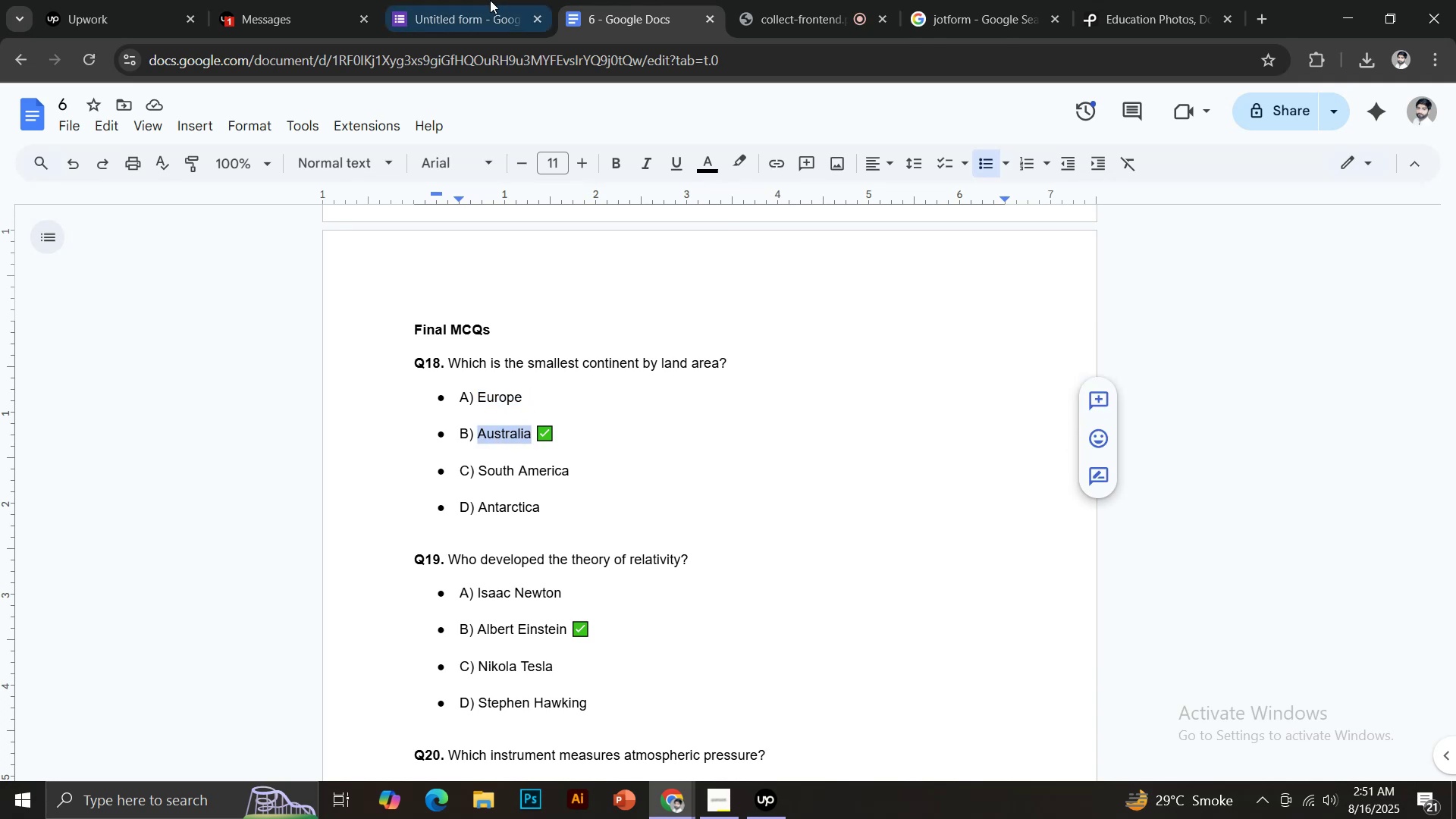 
left_click([490, 0])
 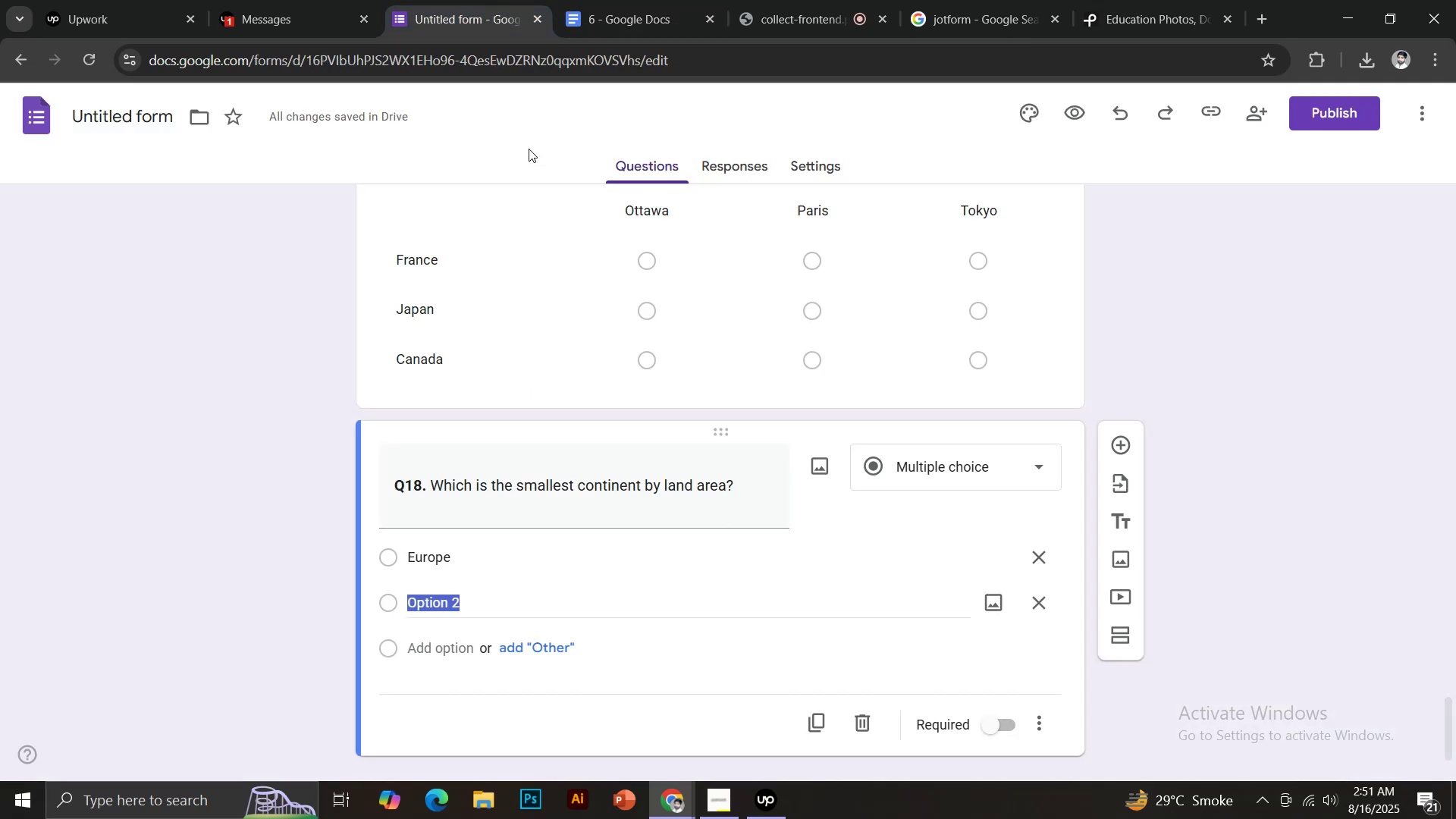 
key(Control+V)
 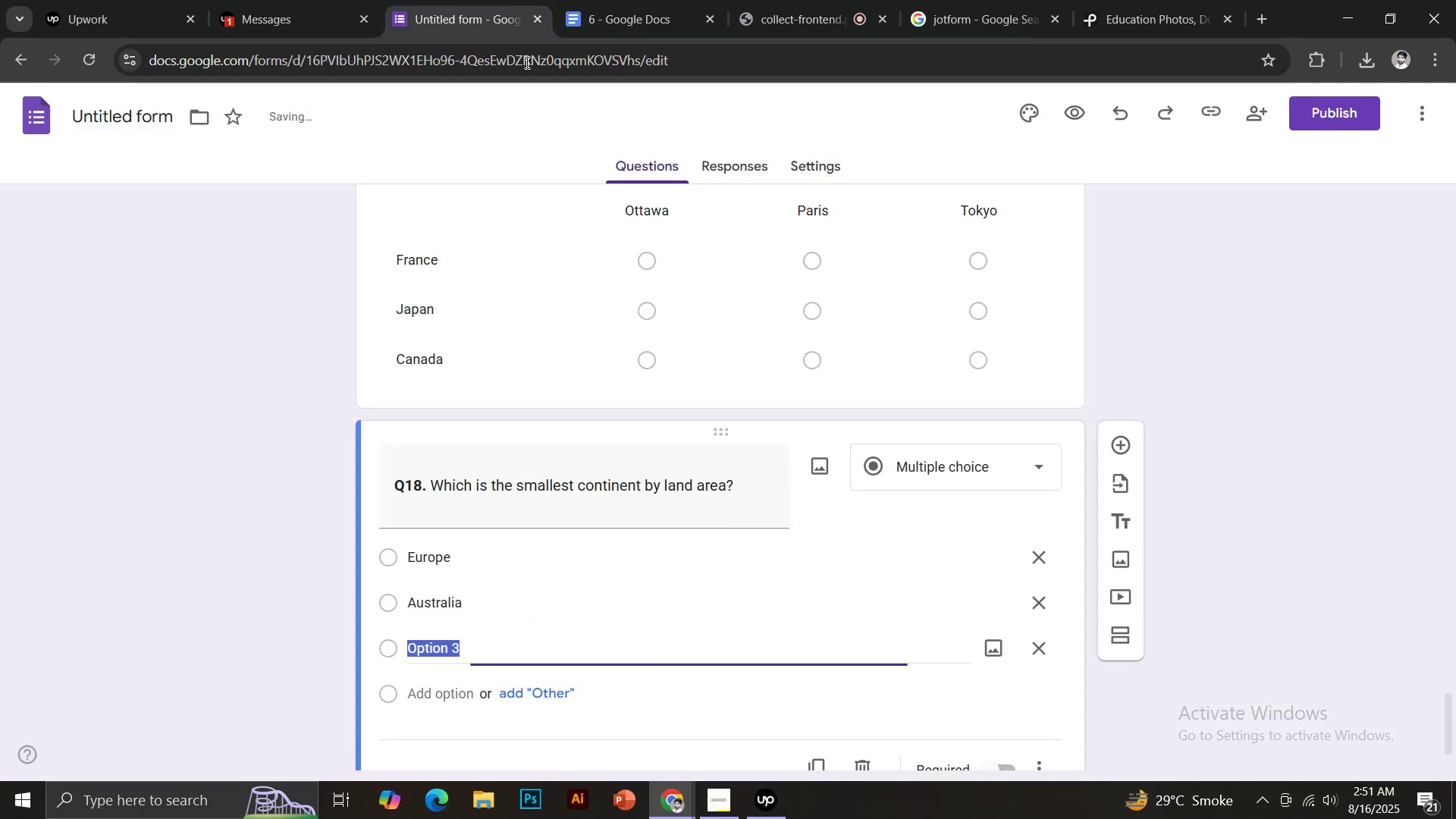 
left_click([632, 0])
 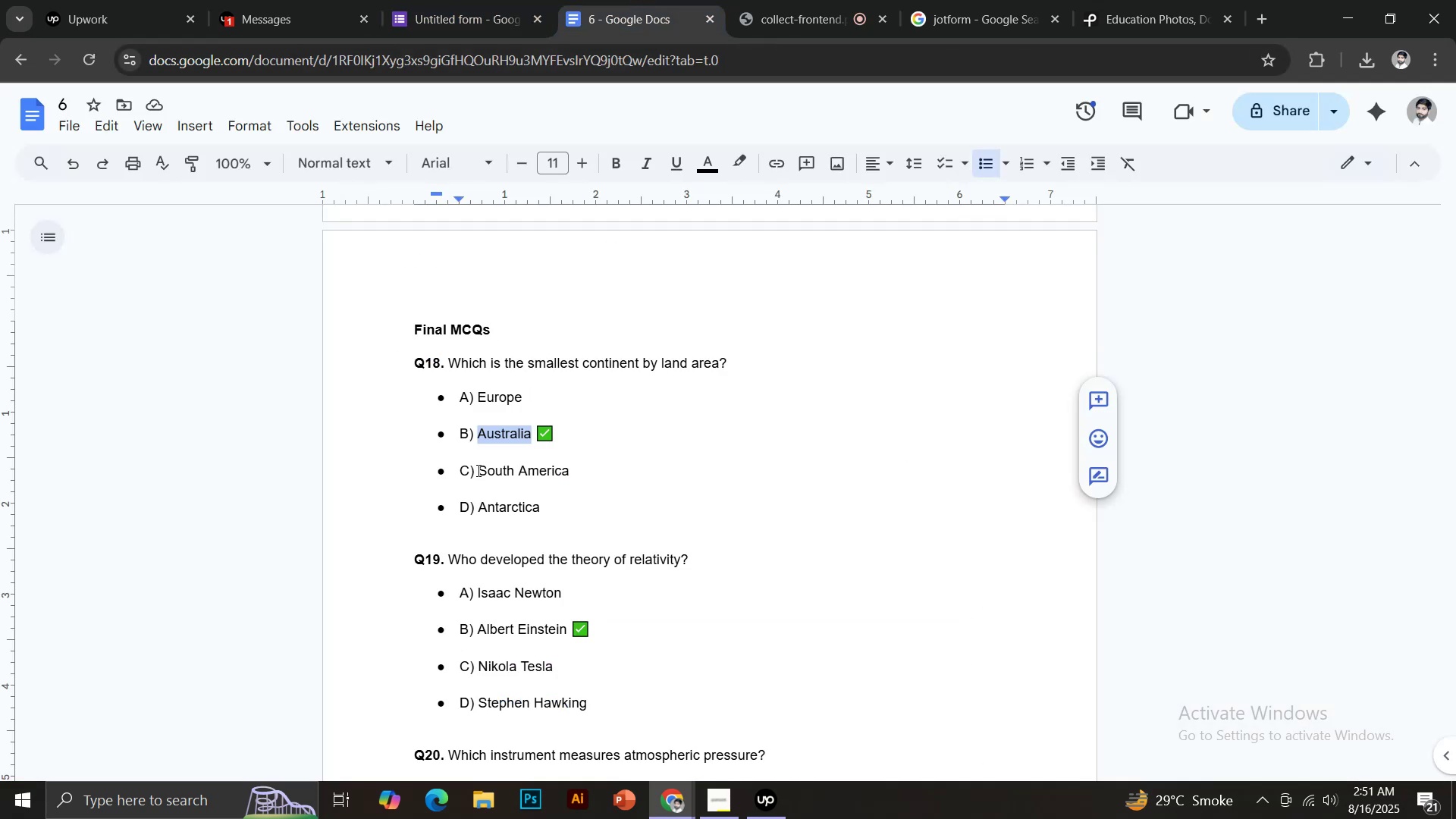 
left_click_drag(start_coordinate=[479, 469], to_coordinate=[576, 469])
 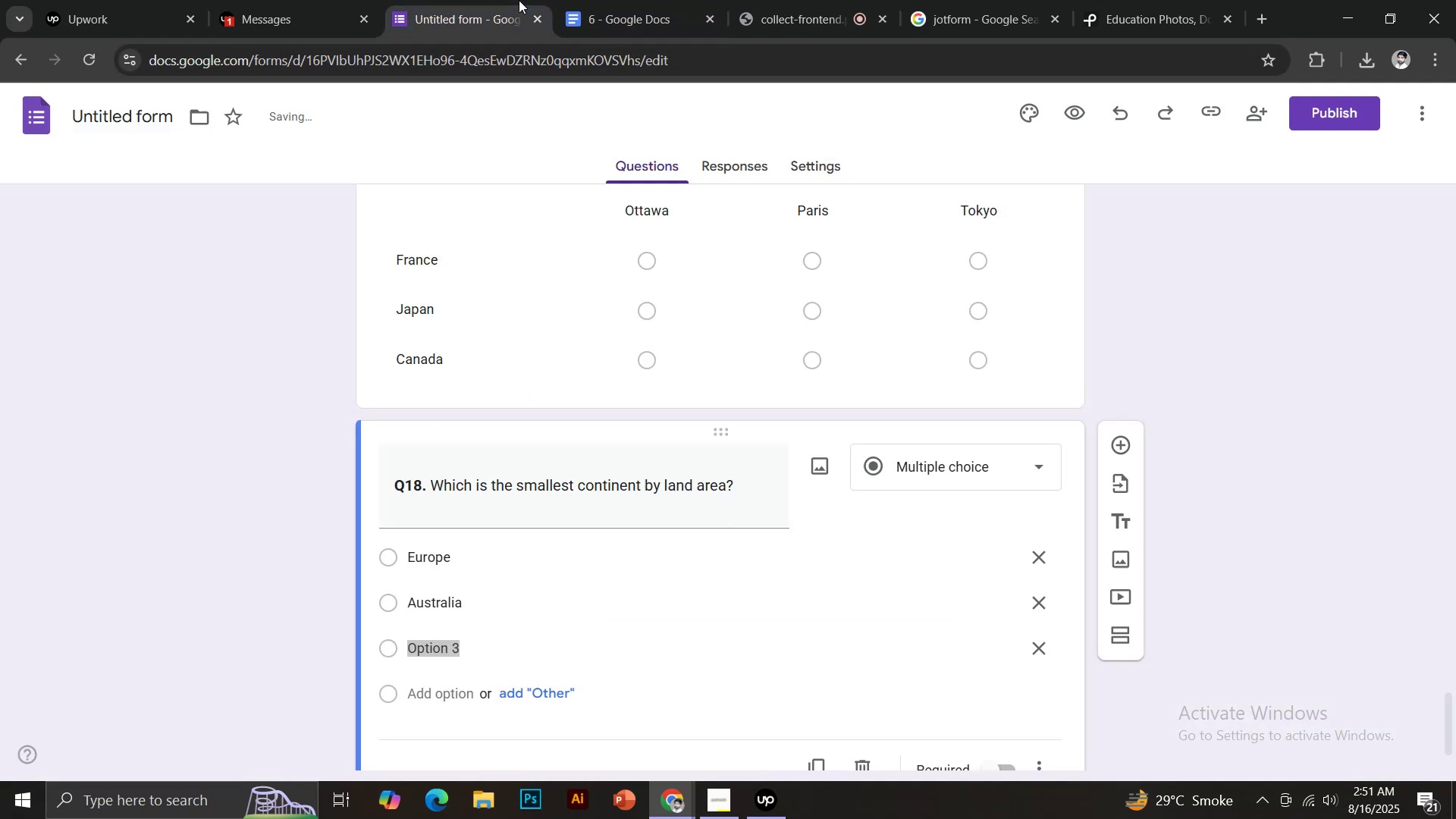 
key(Control+ControlLeft)
 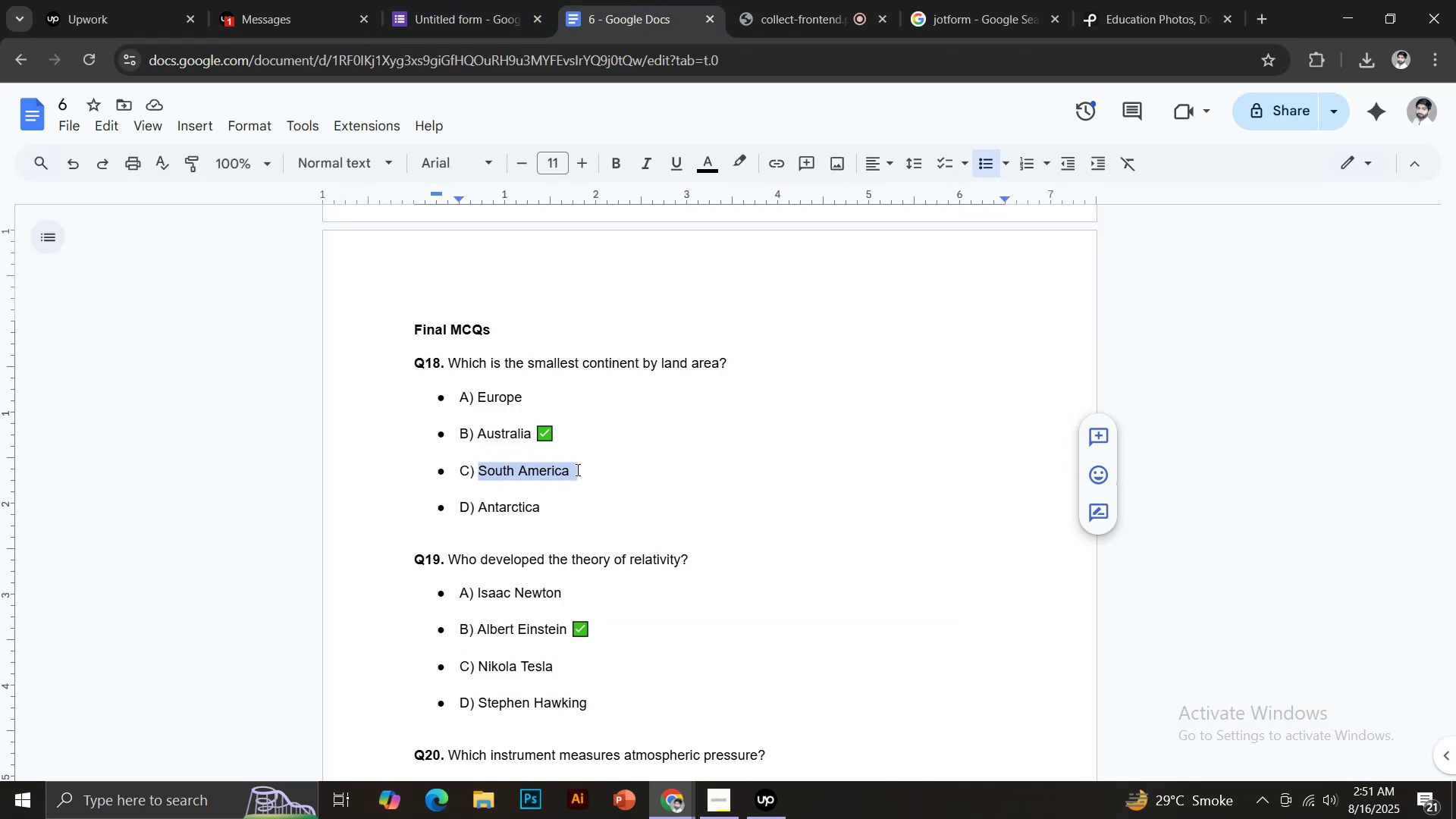 
key(Control+C)
 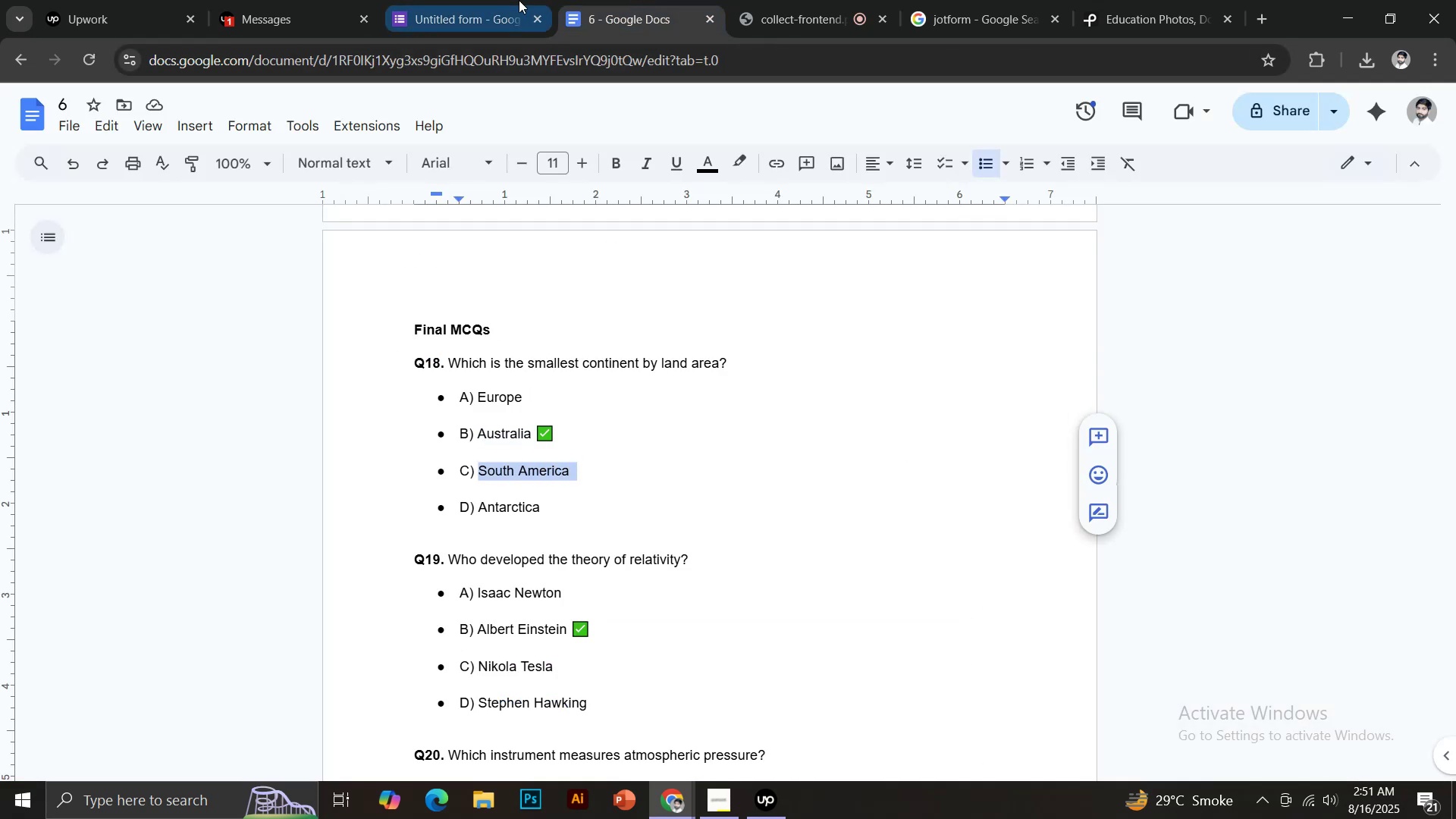 
left_click([519, 0])
 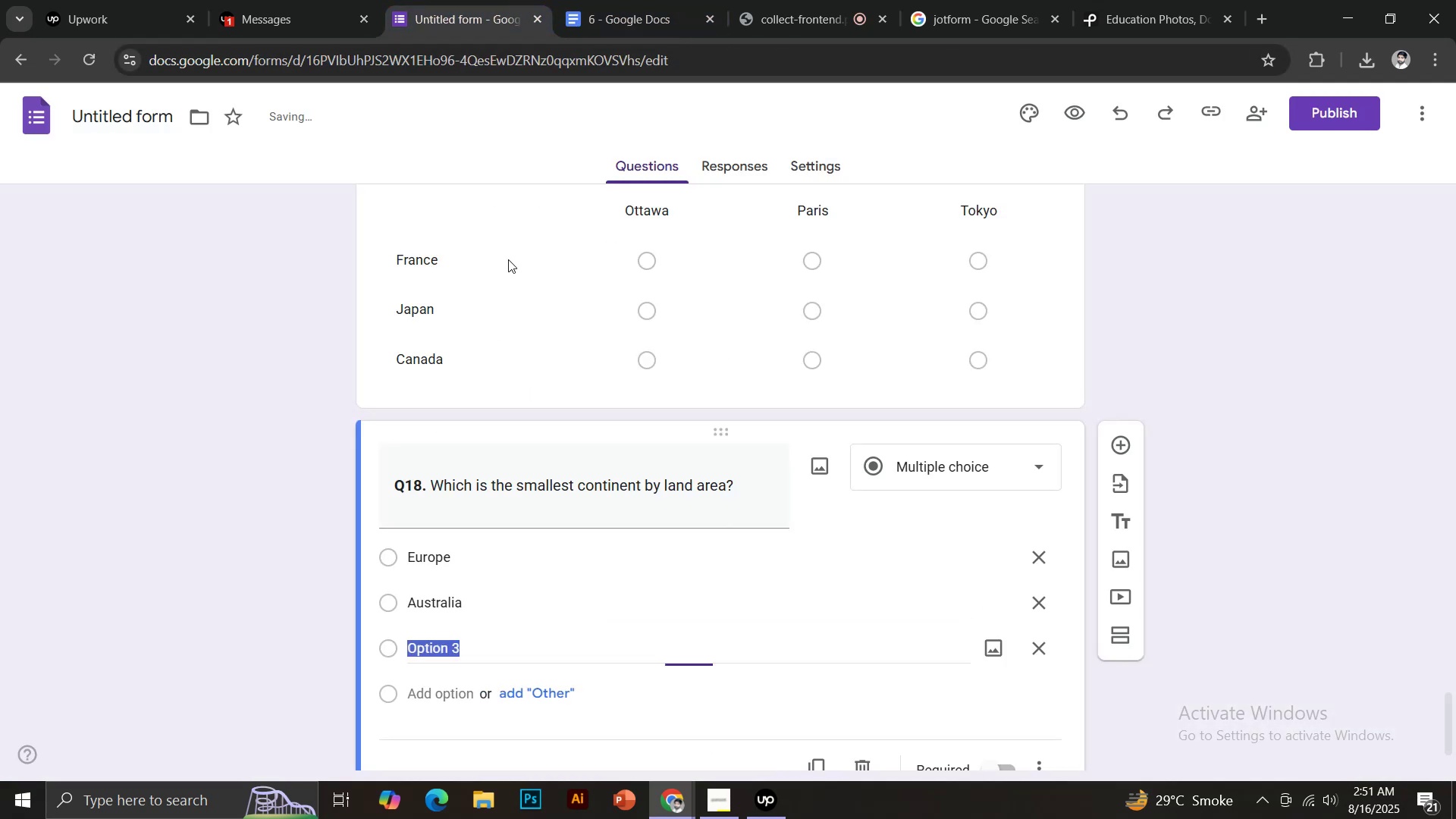 
key(Control+ControlLeft)
 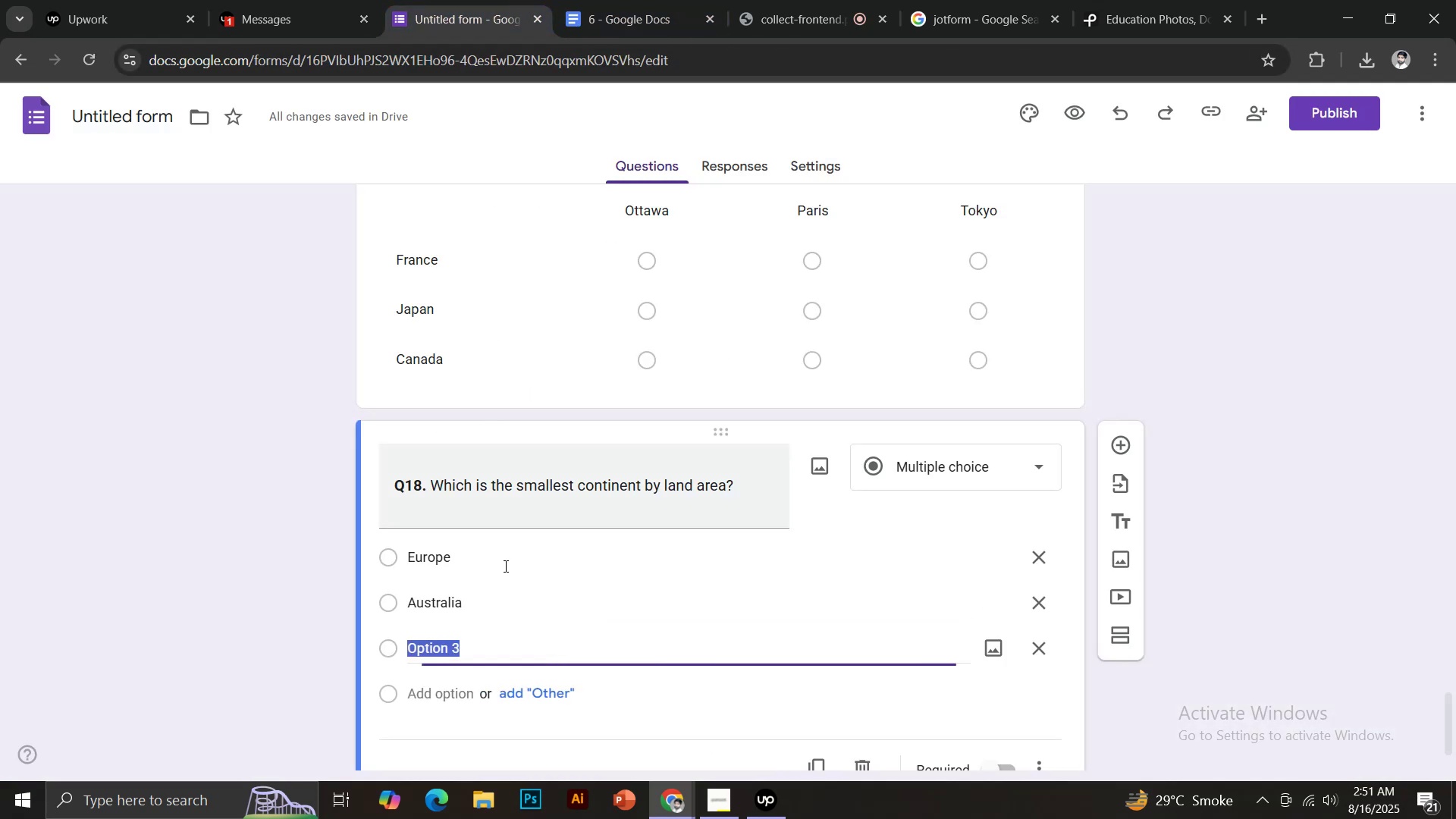 
key(Control+V)
 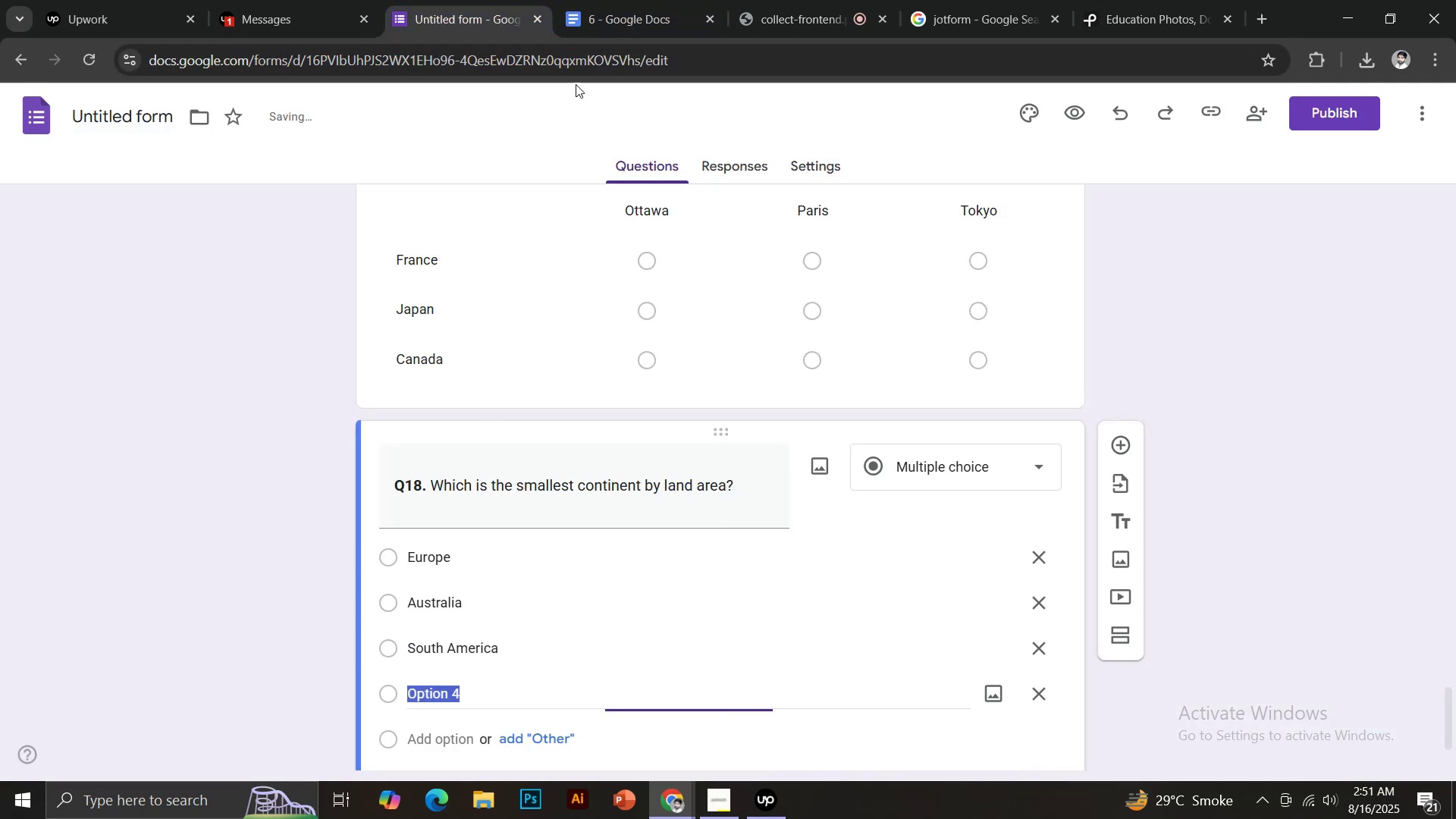 
double_click([623, 0])
 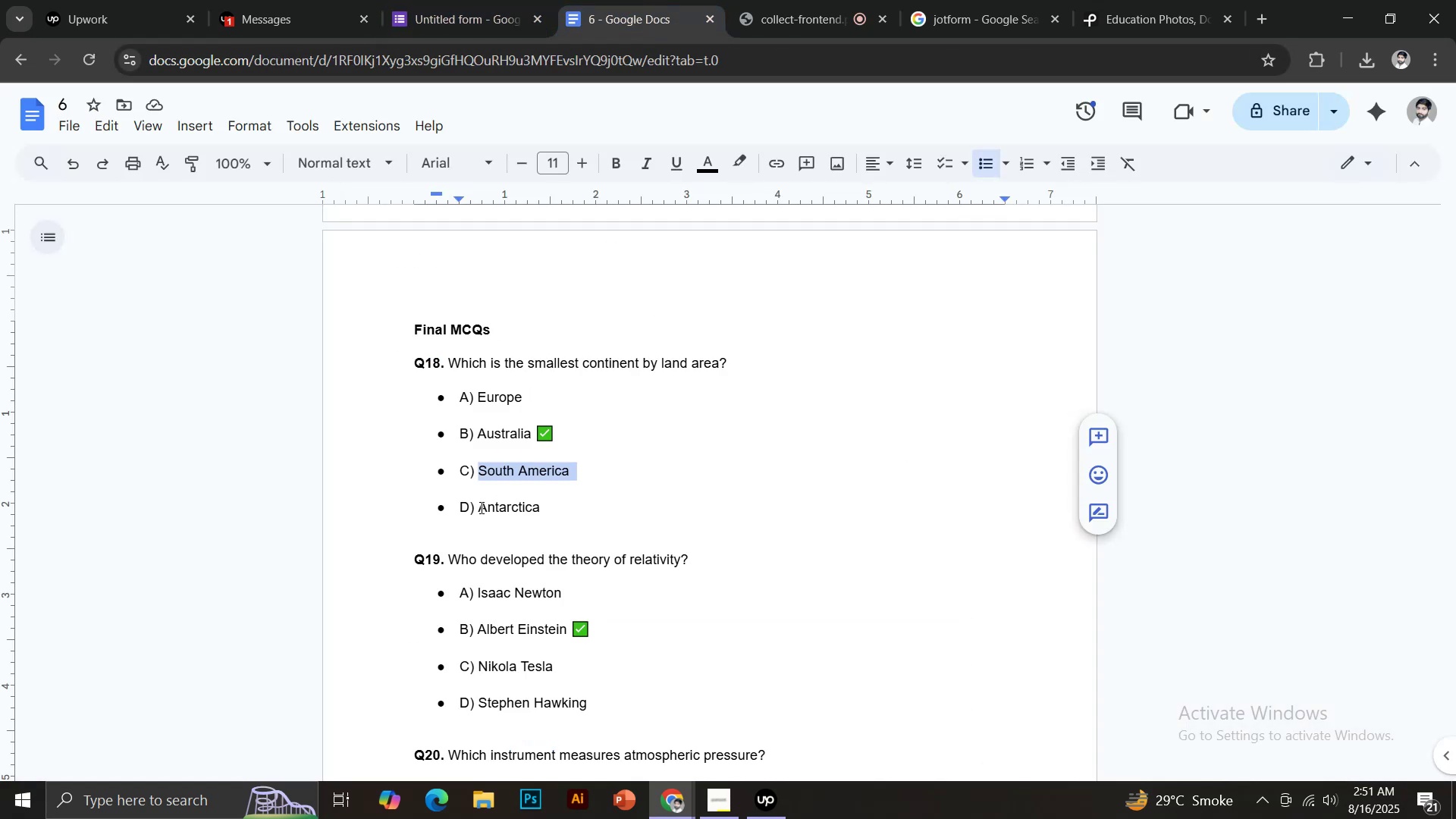 
left_click_drag(start_coordinate=[480, 507], to_coordinate=[557, 511])
 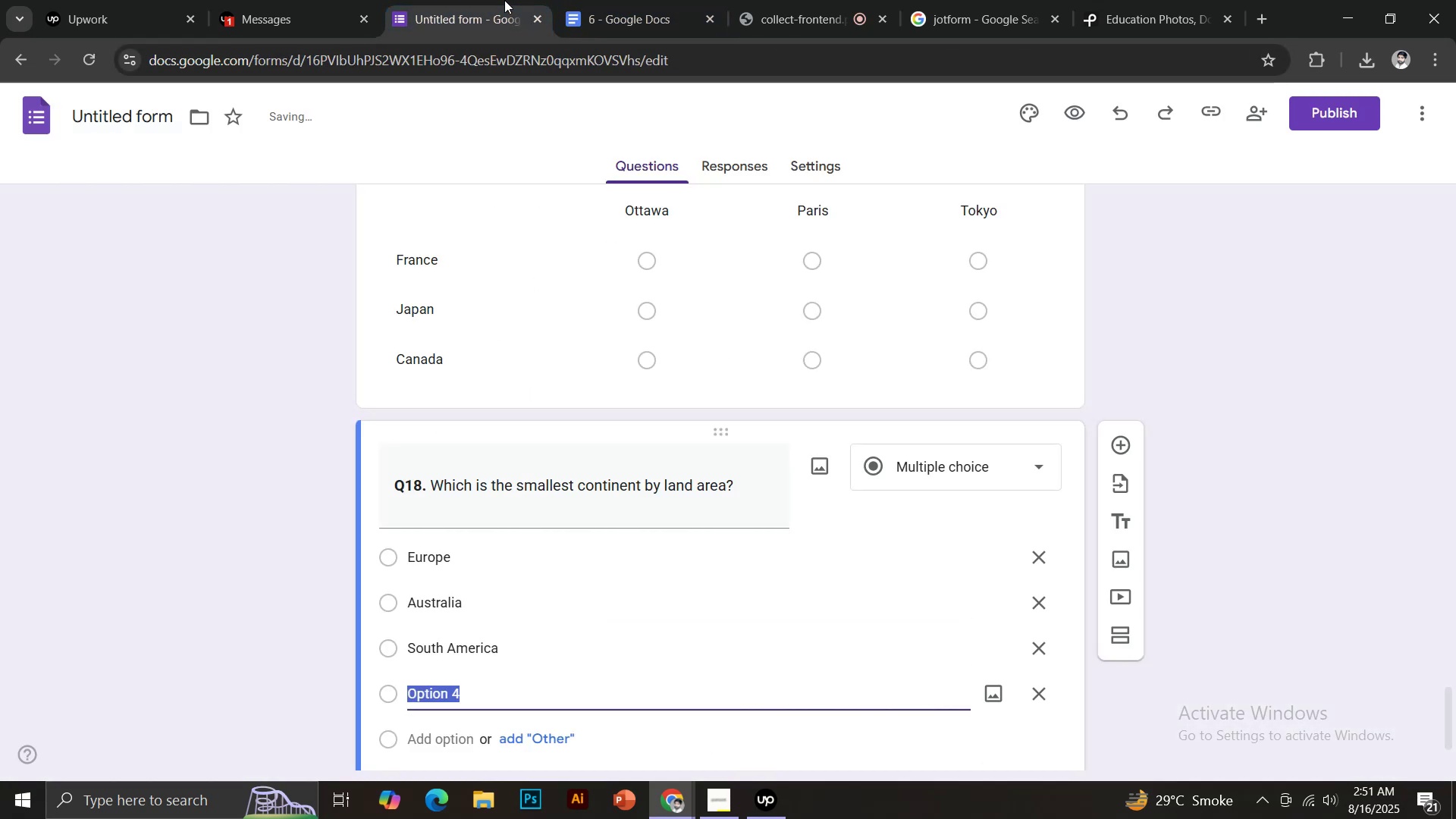 
key(Control+ControlLeft)
 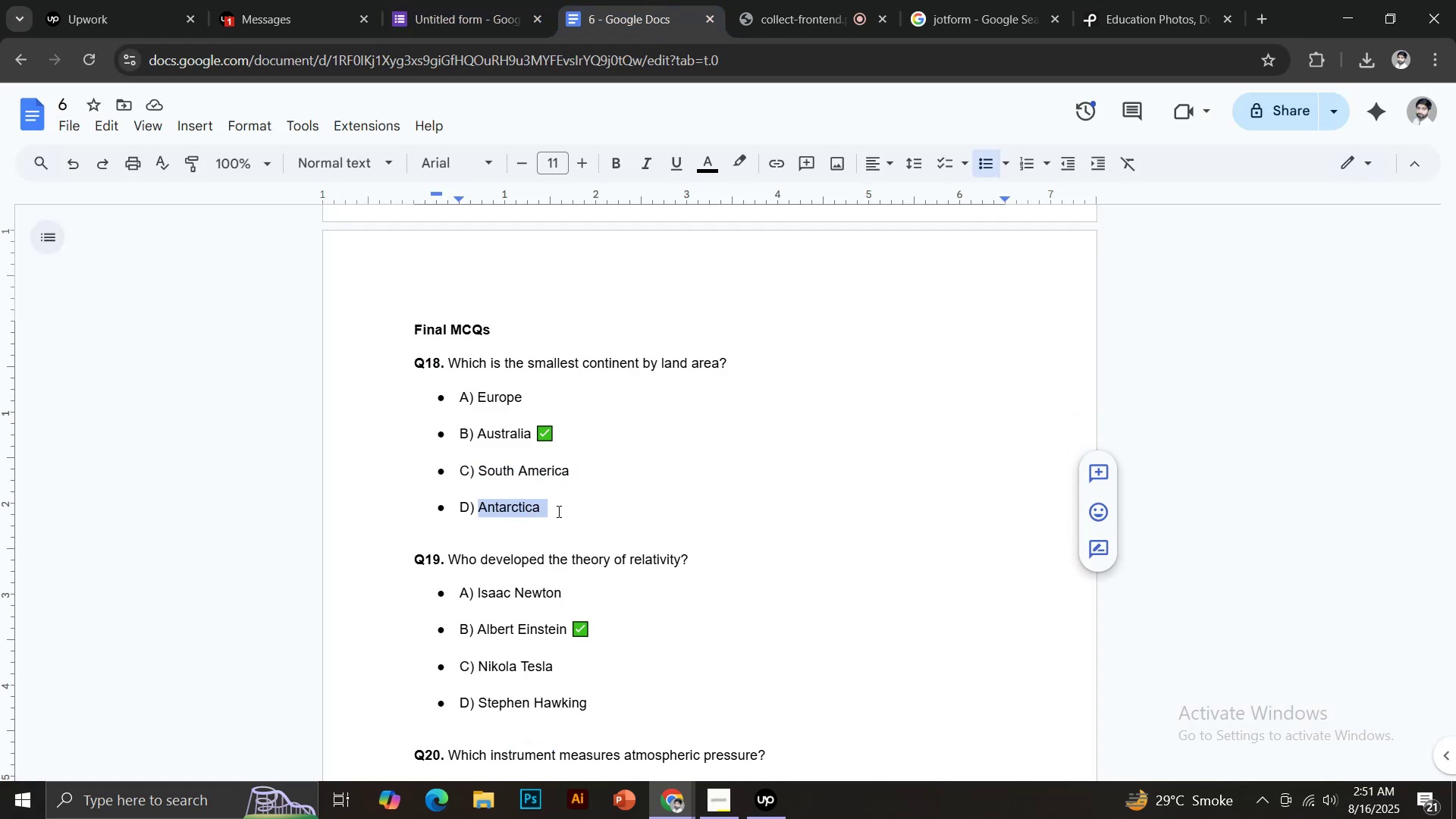 
key(Control+C)
 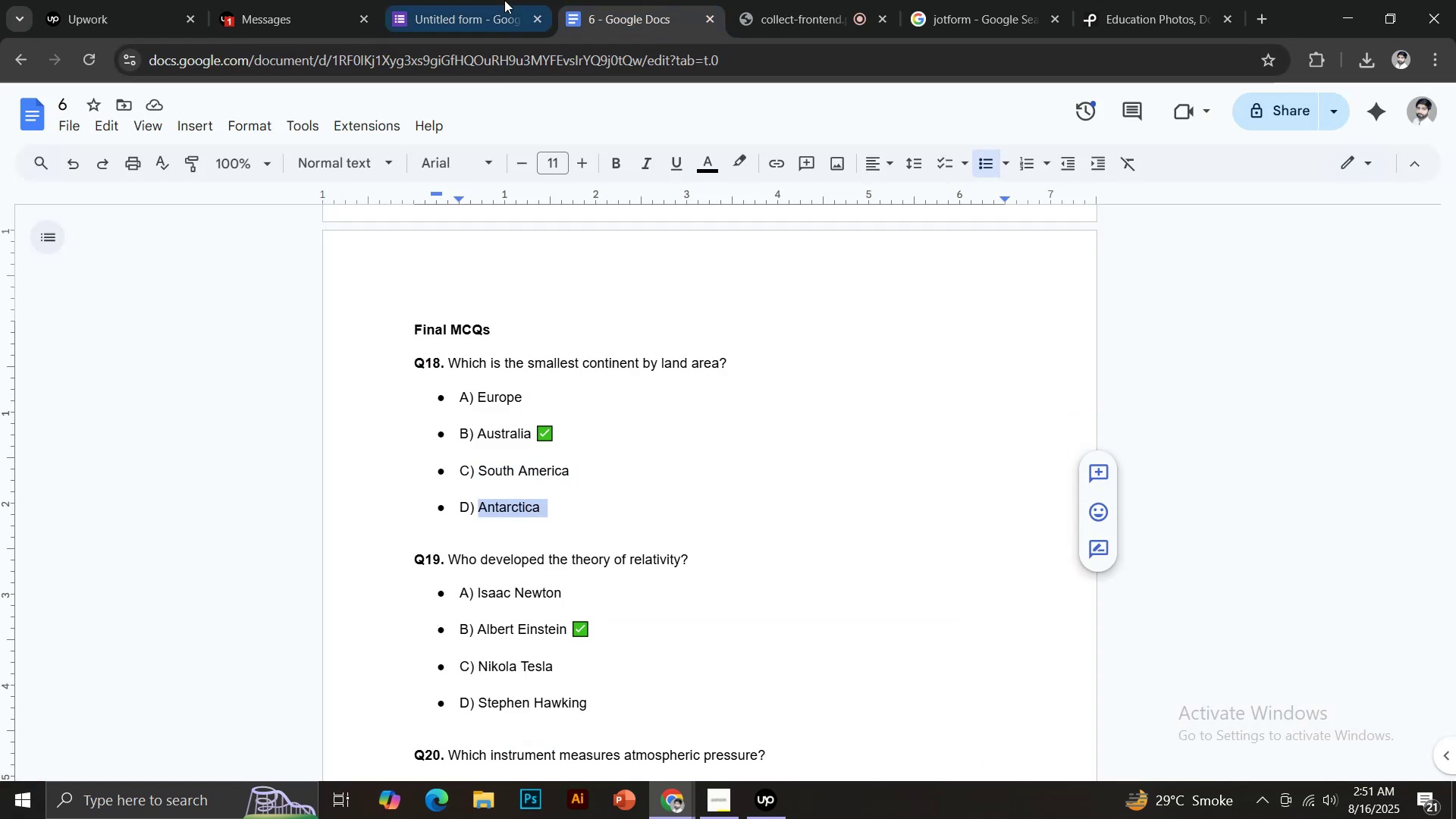 
left_click([504, 0])
 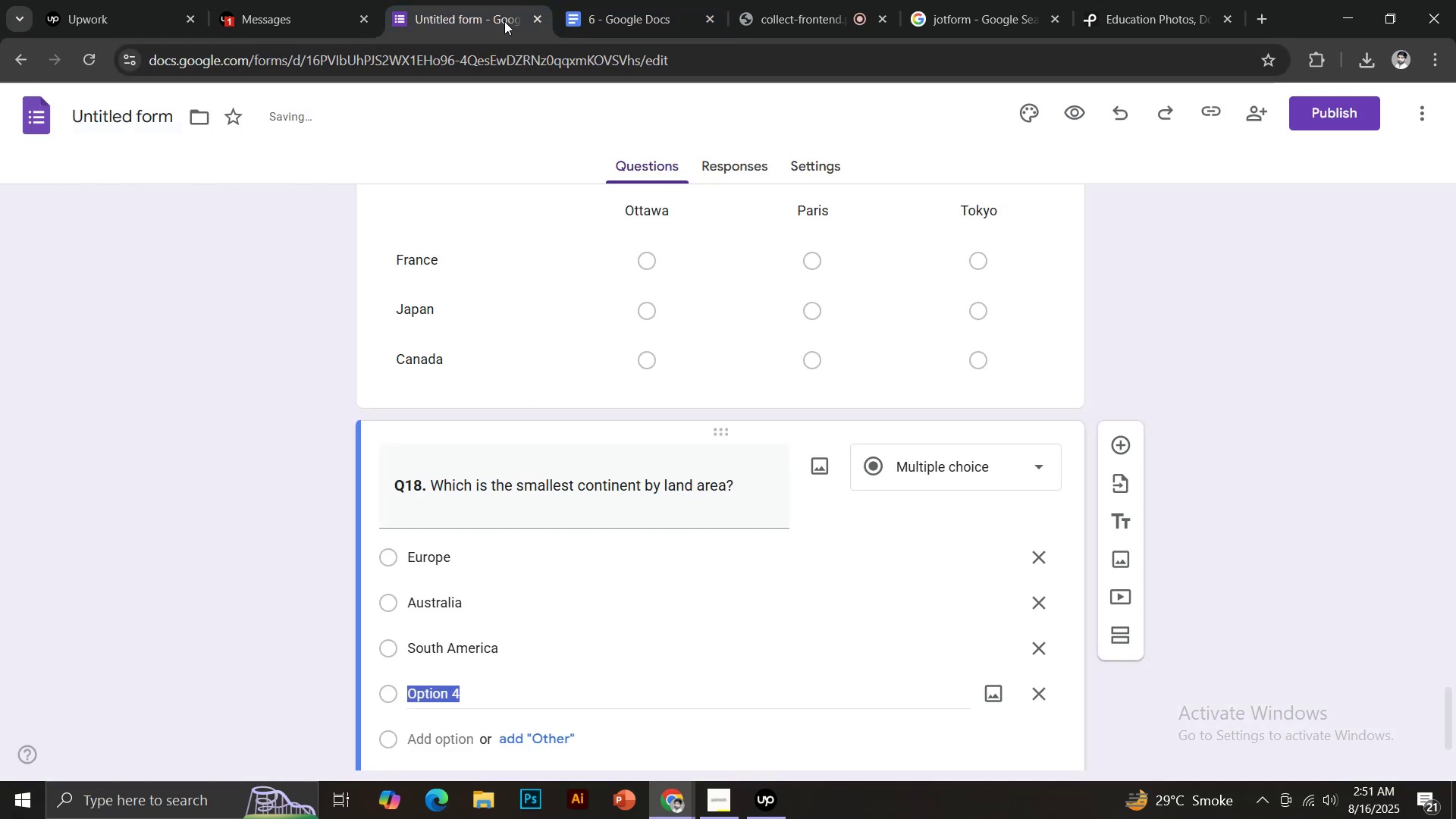 
key(Control+ControlLeft)
 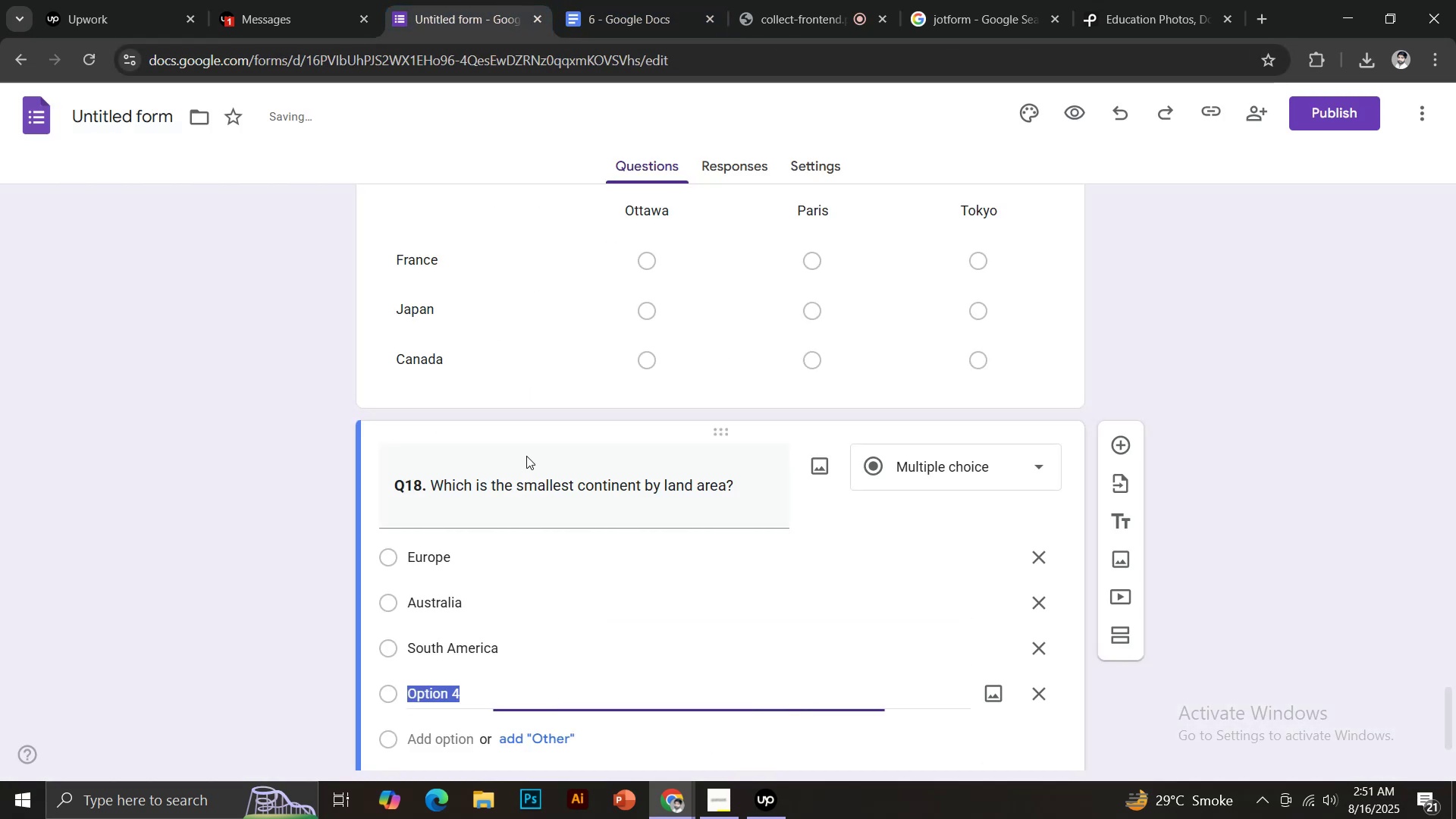 
key(Control+V)
 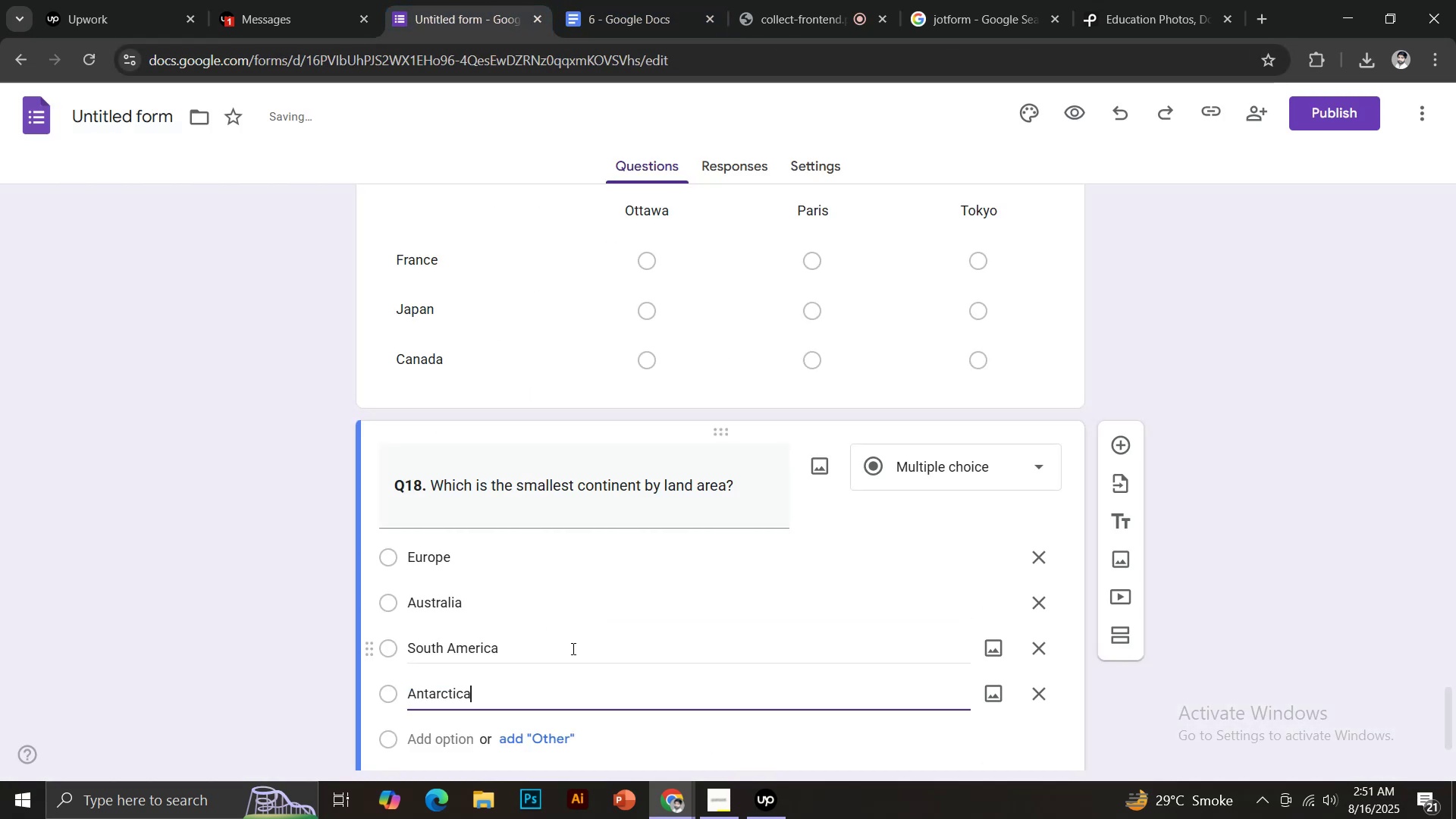 
scroll: coordinate [622, 633], scroll_direction: down, amount: 2.0
 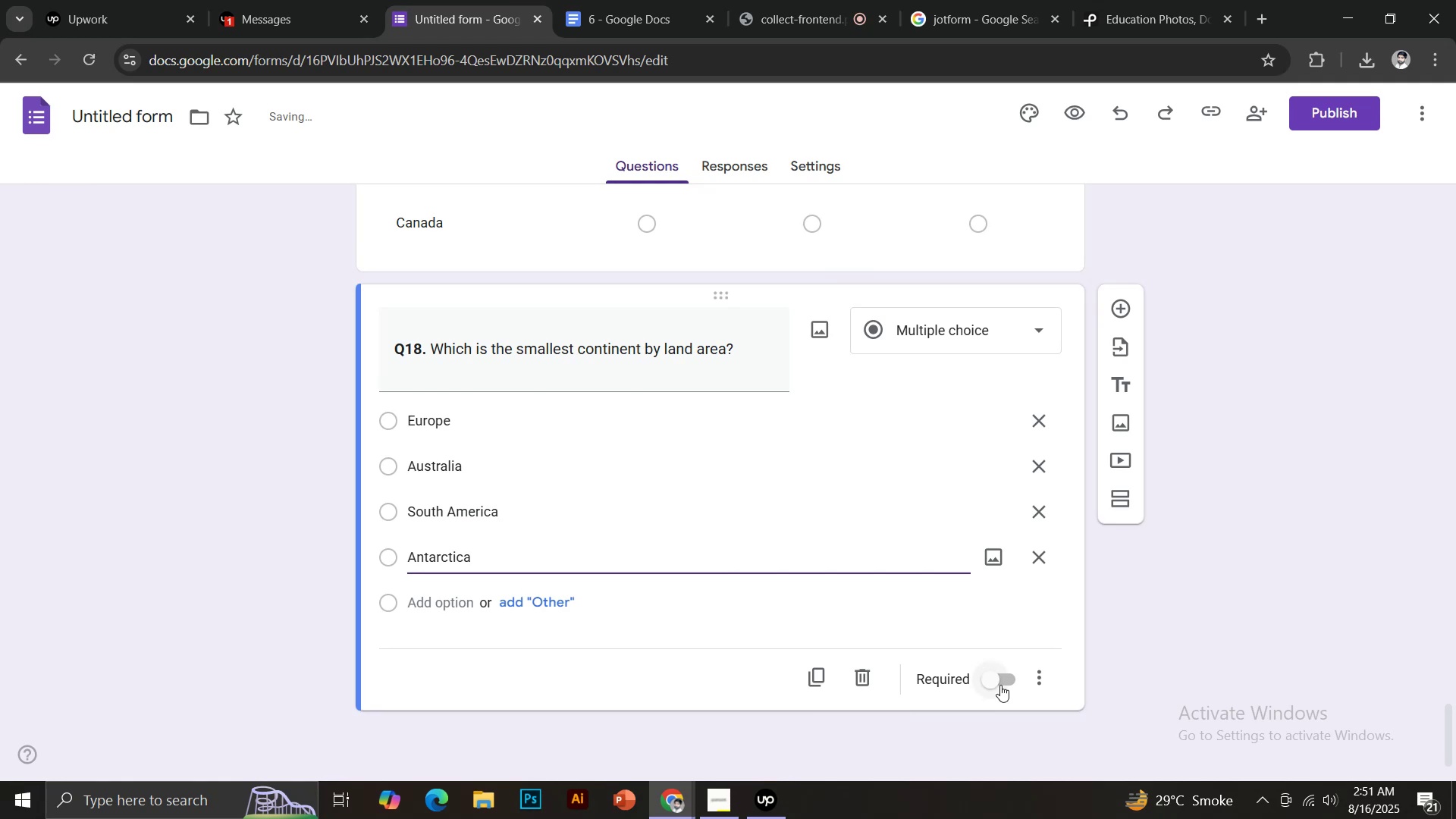 
left_click([997, 682])
 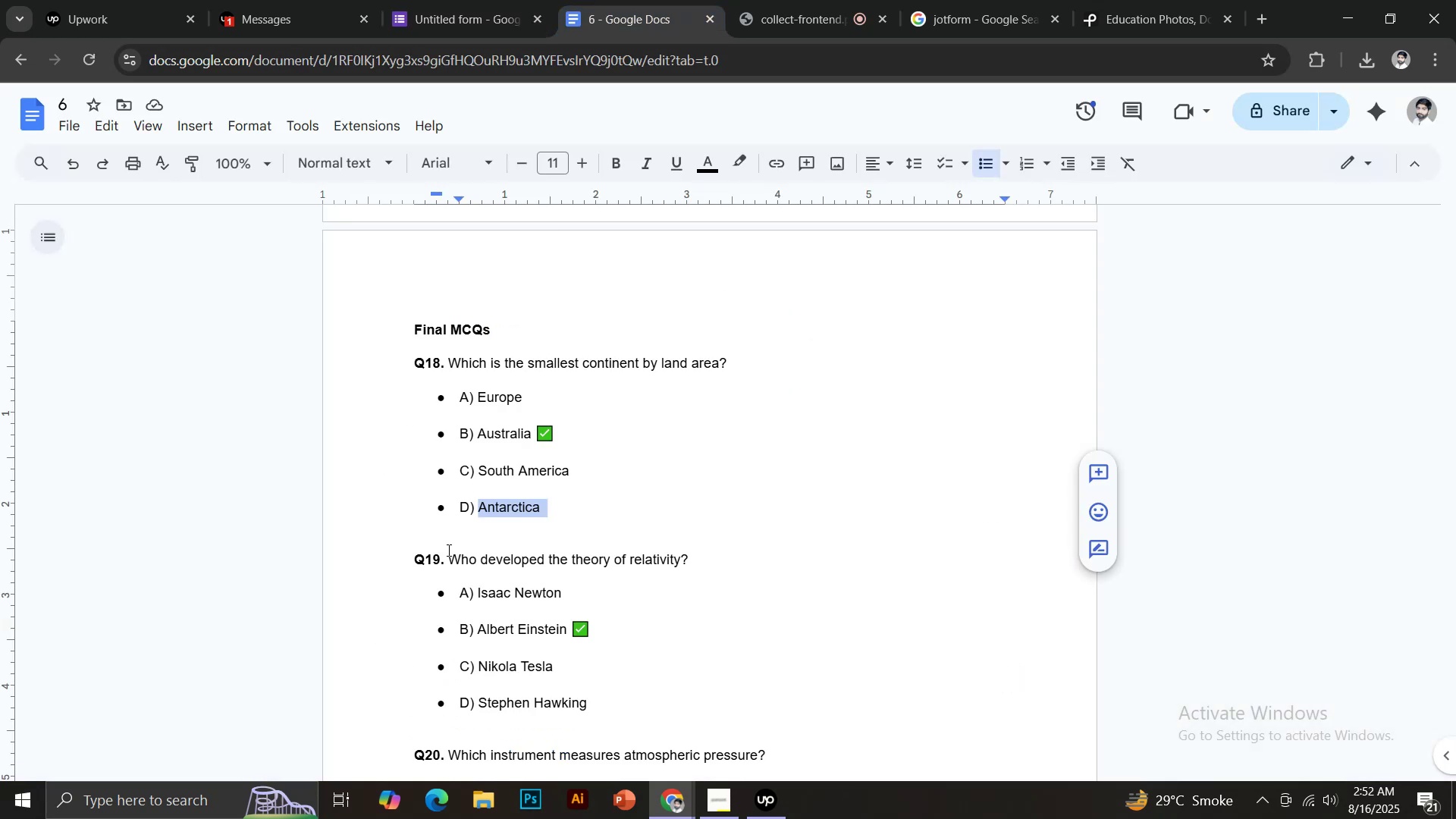 
left_click_drag(start_coordinate=[416, 557], to_coordinate=[703, 557])
 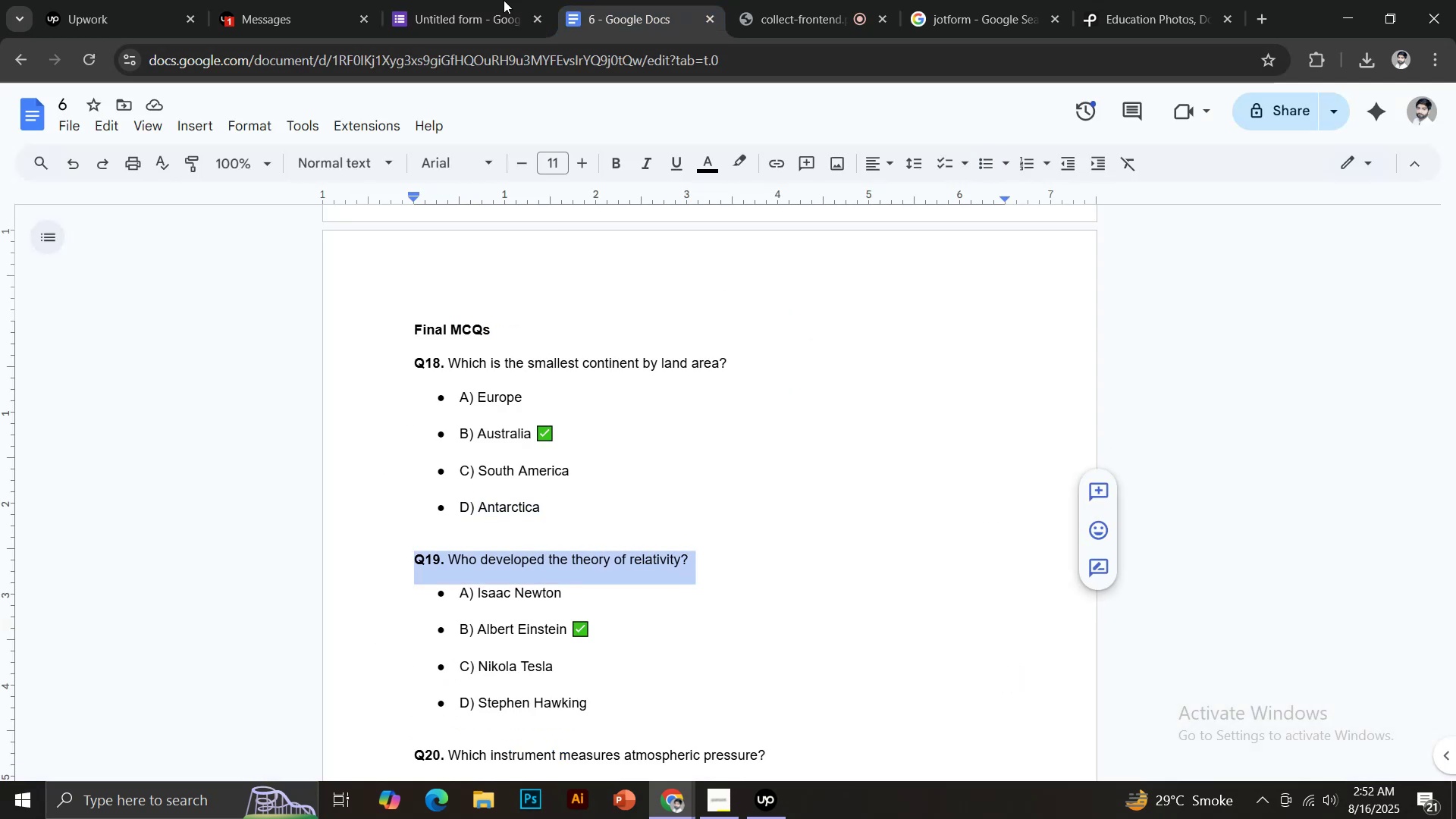 
key(Control+ControlLeft)
 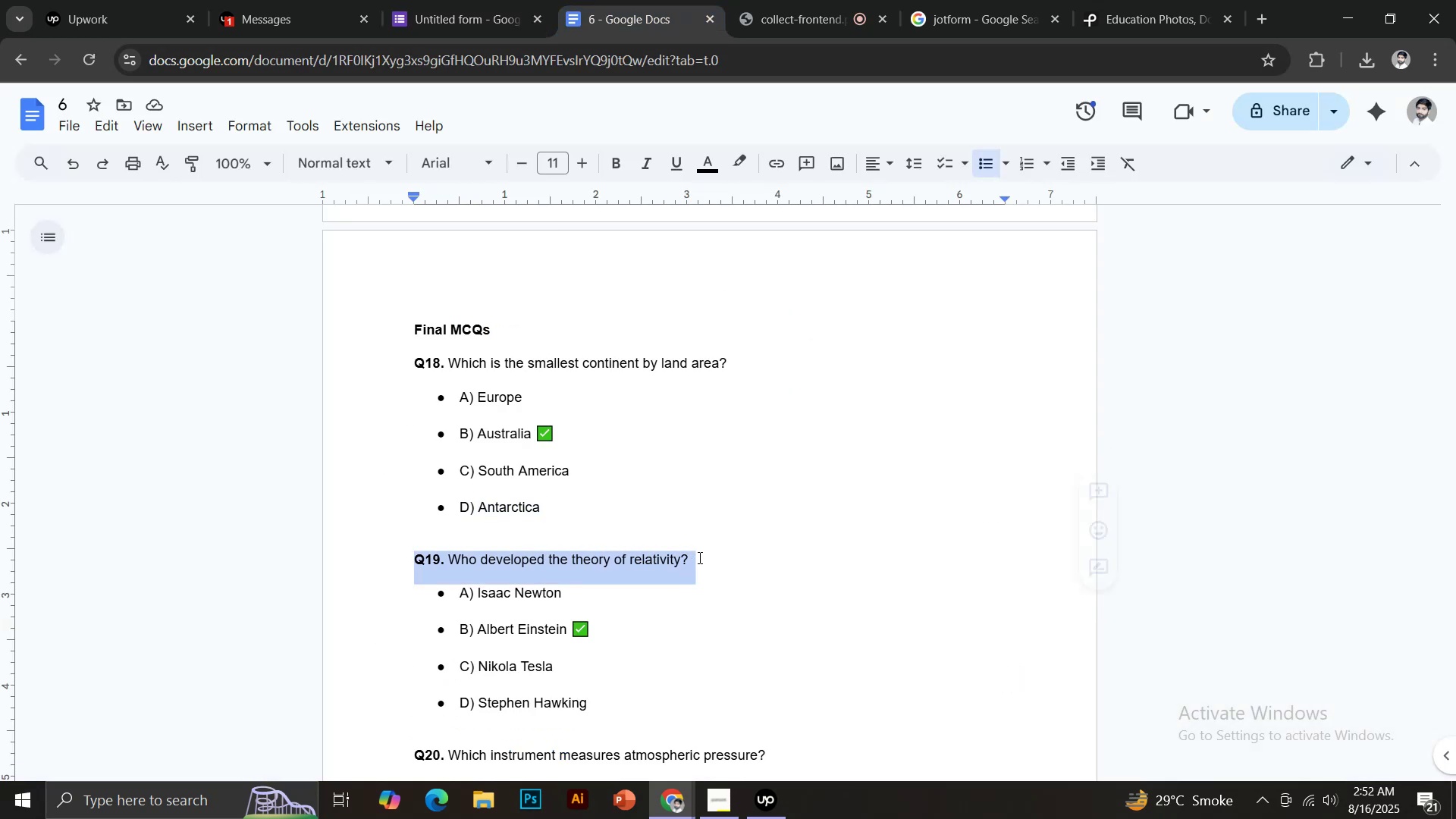 
key(Control+ControlLeft)
 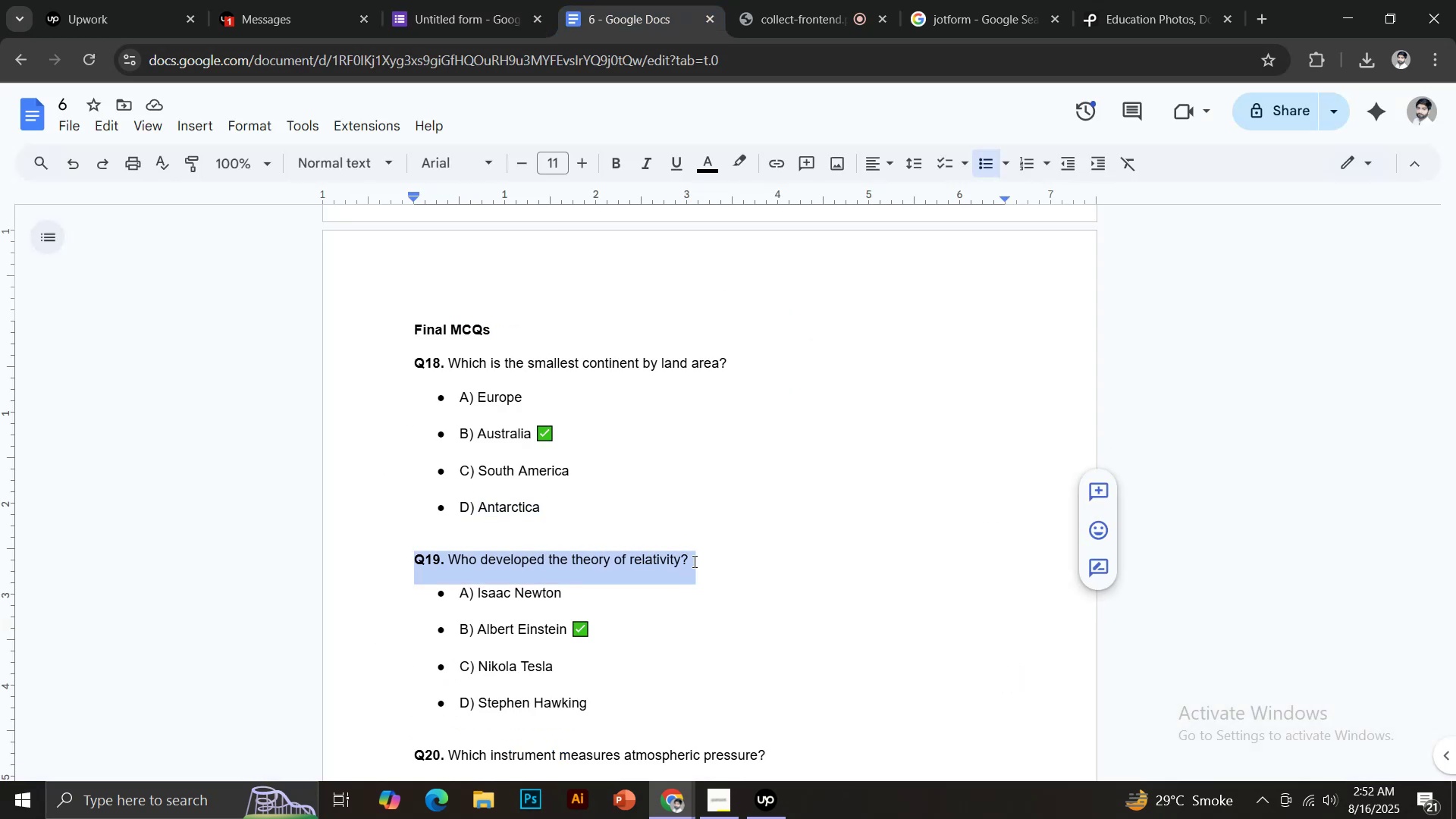 
key(Control+C)
 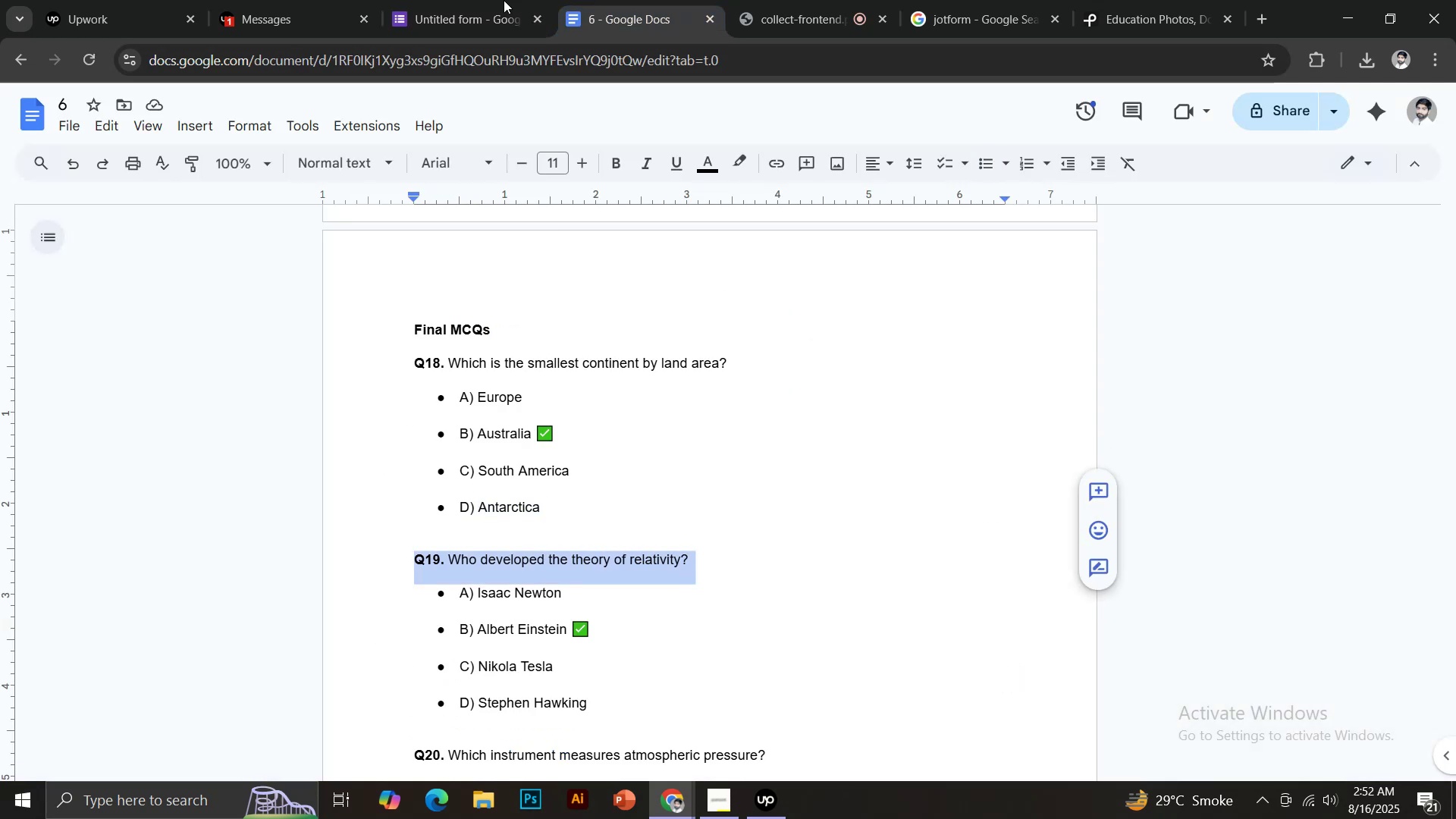 
left_click([470, 0])
 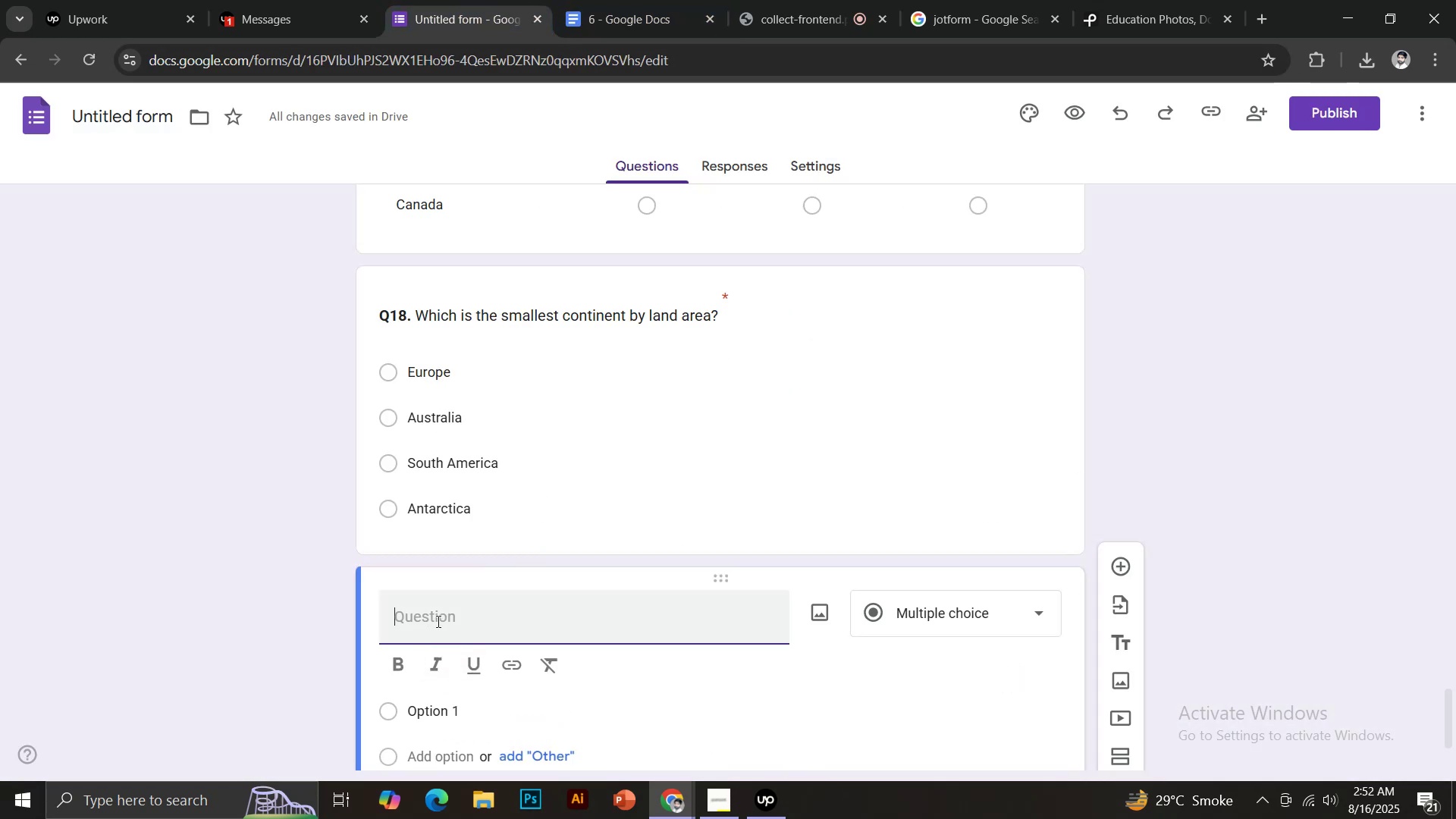 
key(Control+V)
 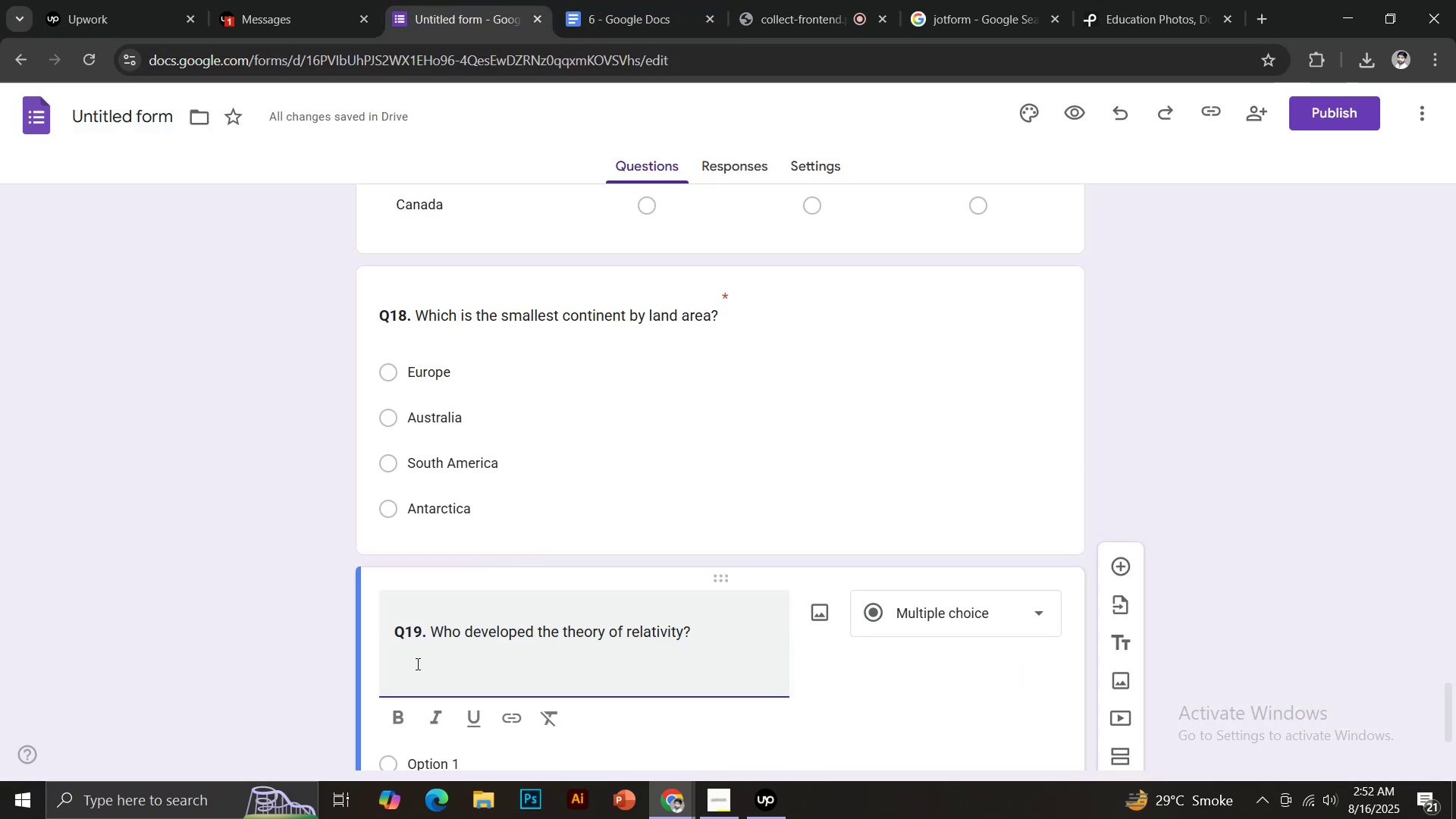 
key(Backspace)
 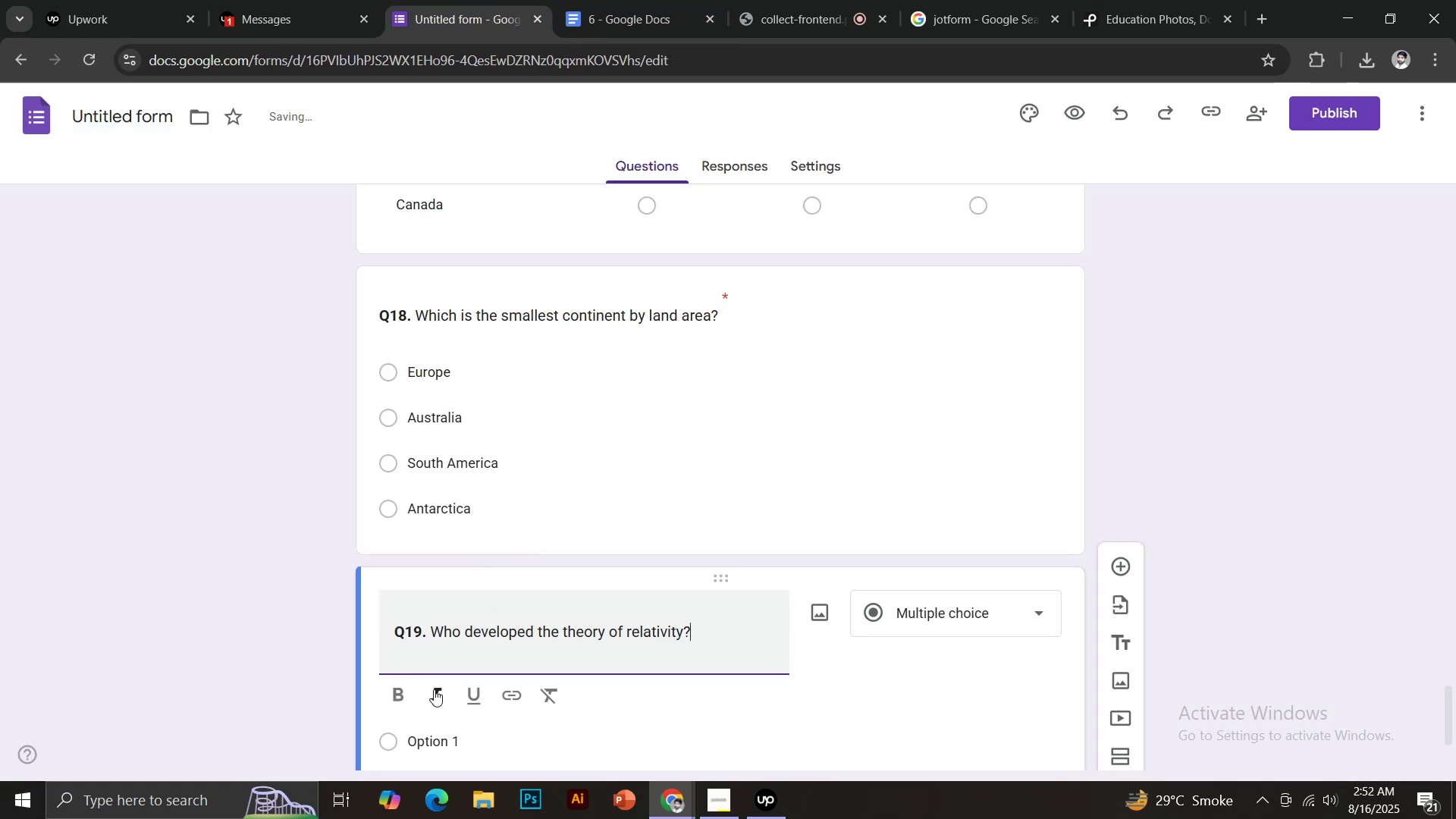 
scroll: coordinate [481, 664], scroll_direction: down, amount: 2.0
 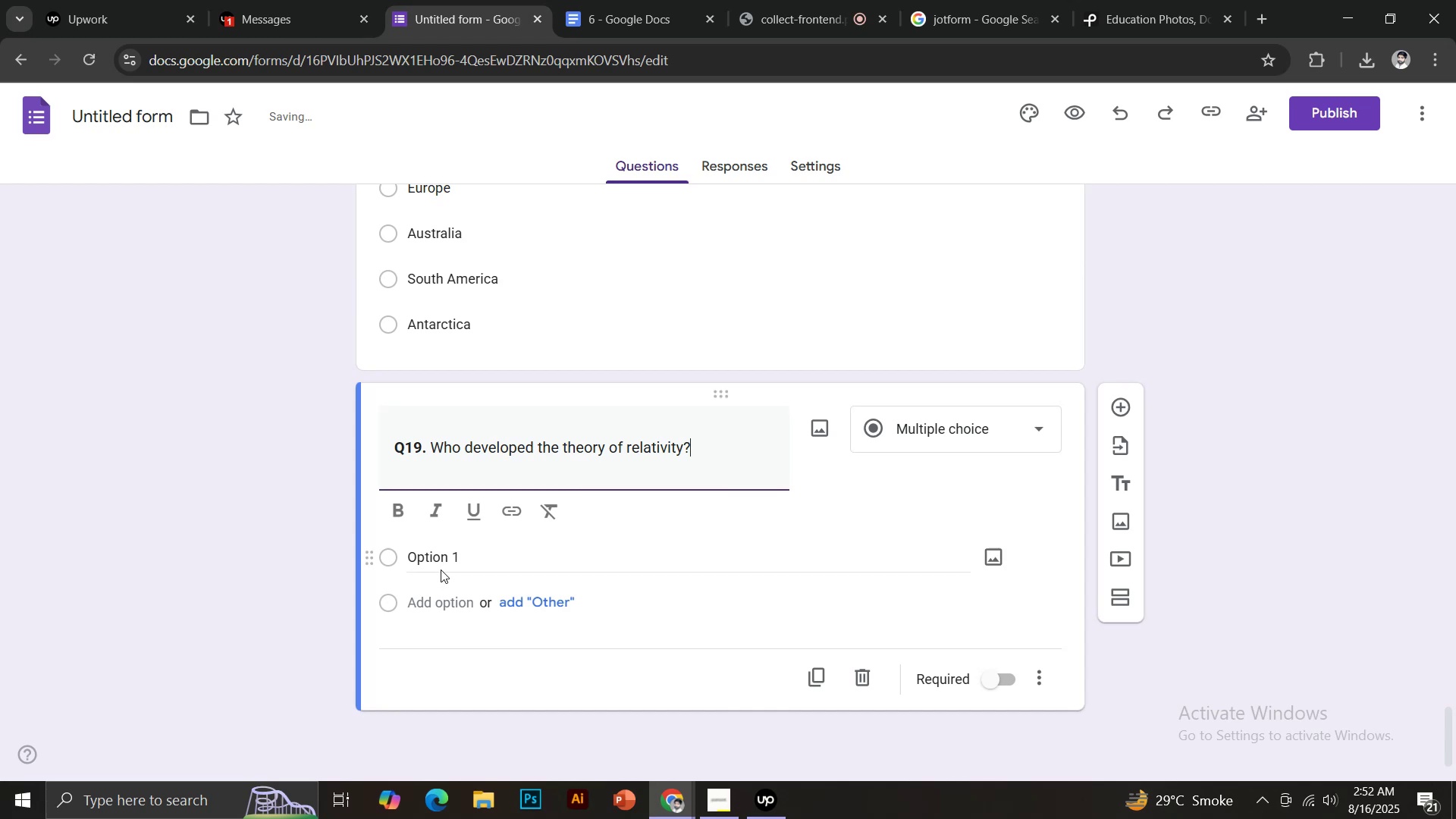 
left_click([441, 558])
 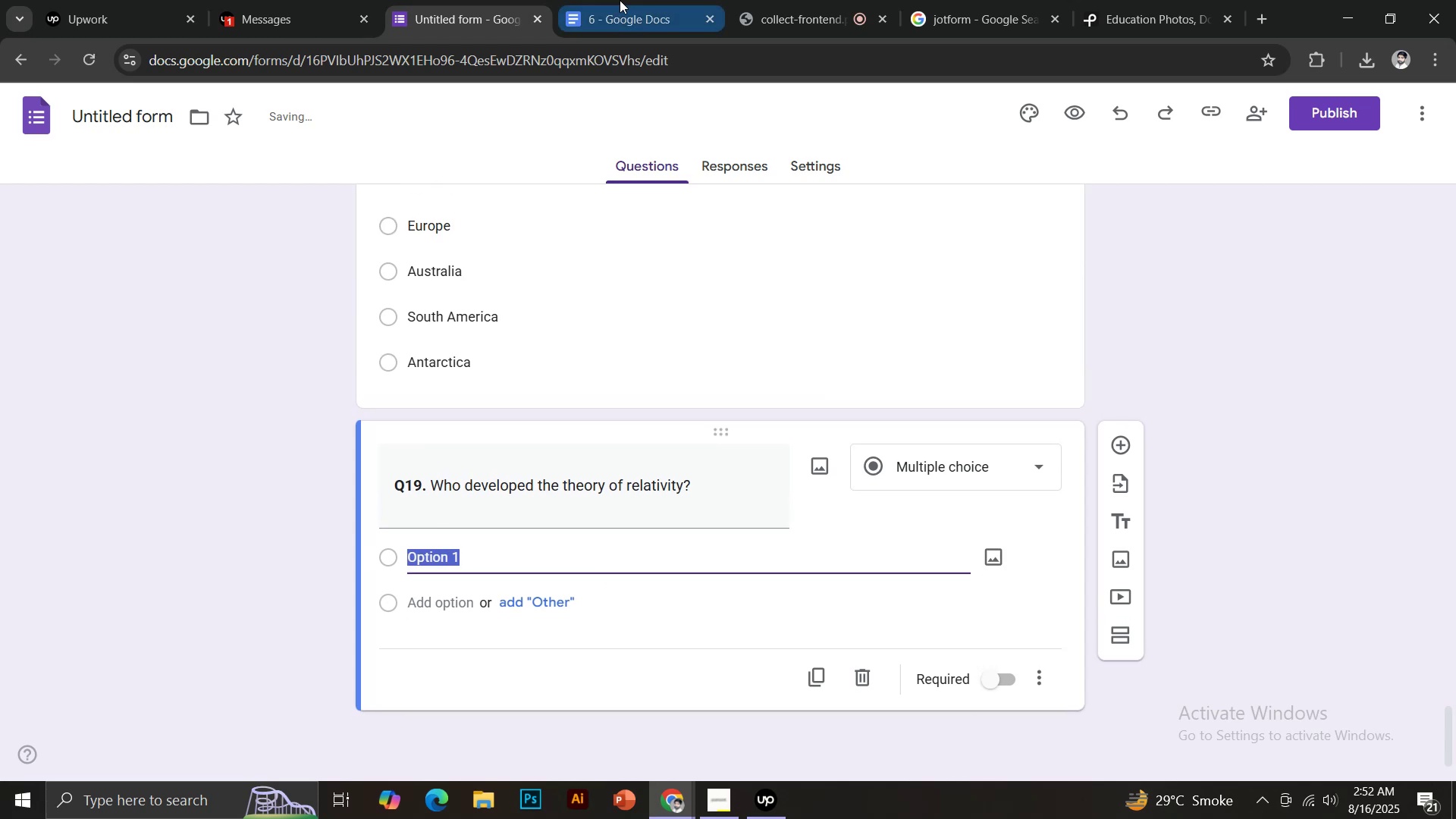 
left_click([620, 0])
 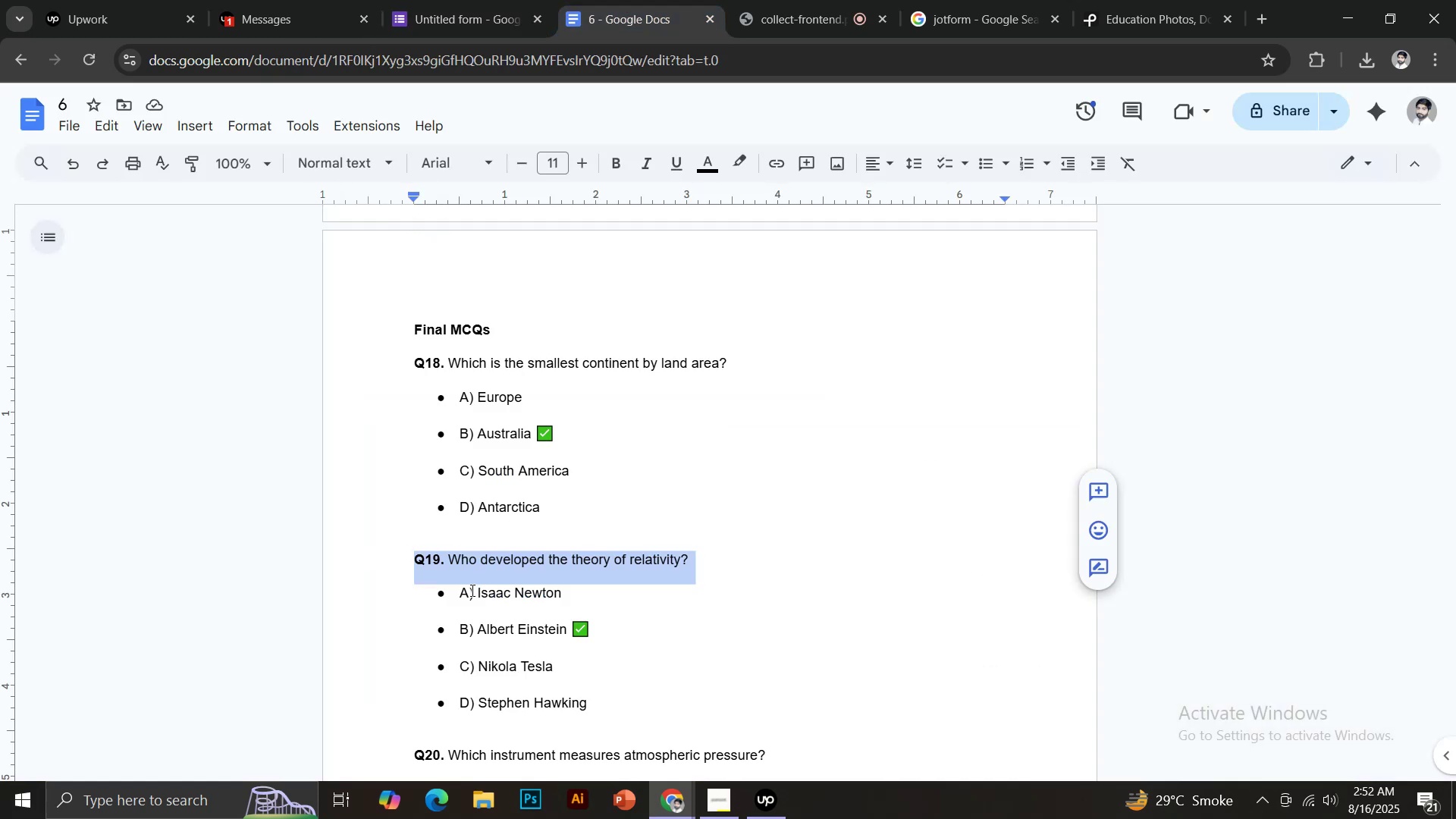 
left_click_drag(start_coordinate=[479, 592], to_coordinate=[562, 596])
 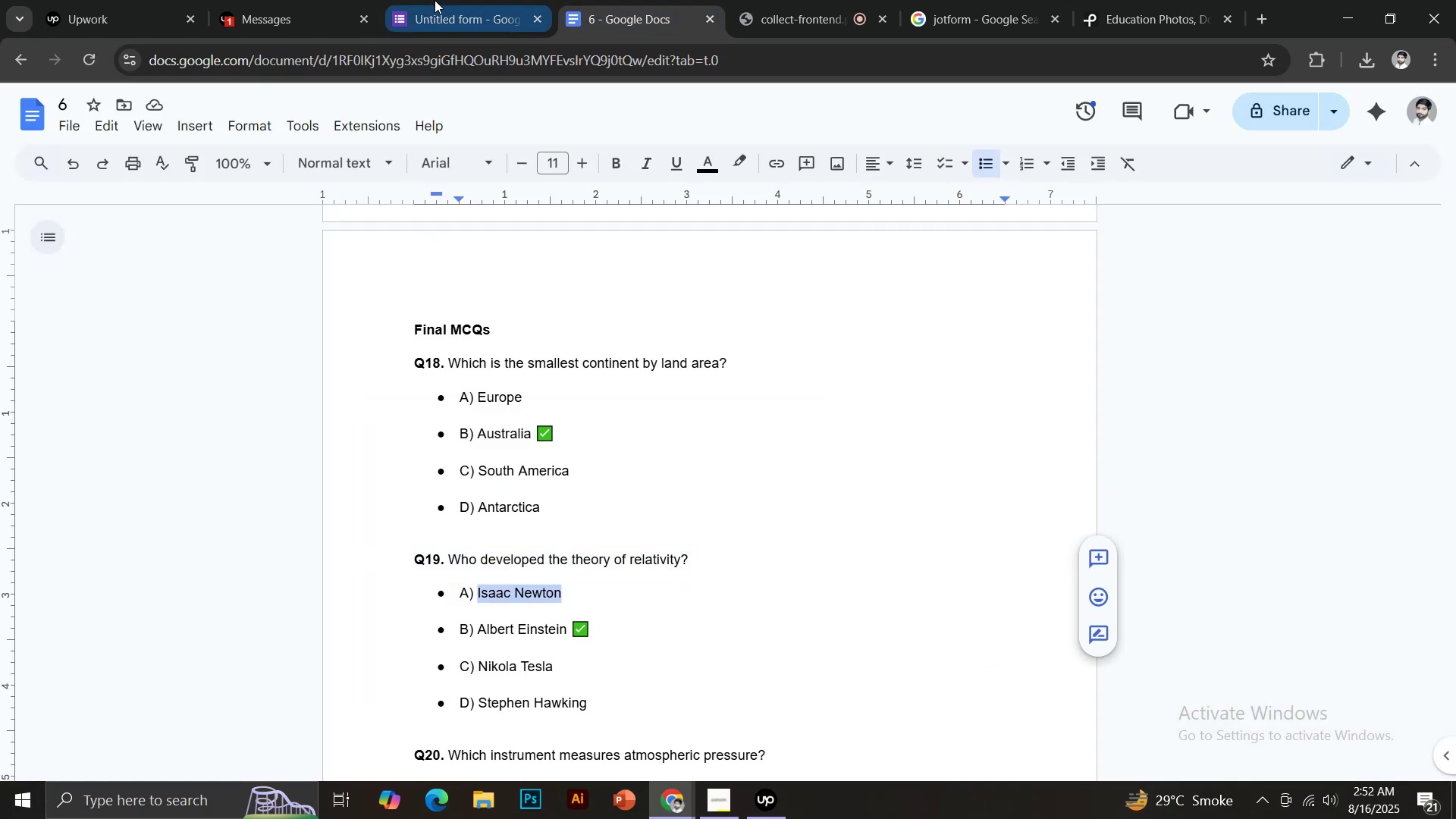 
key(Control+C)
 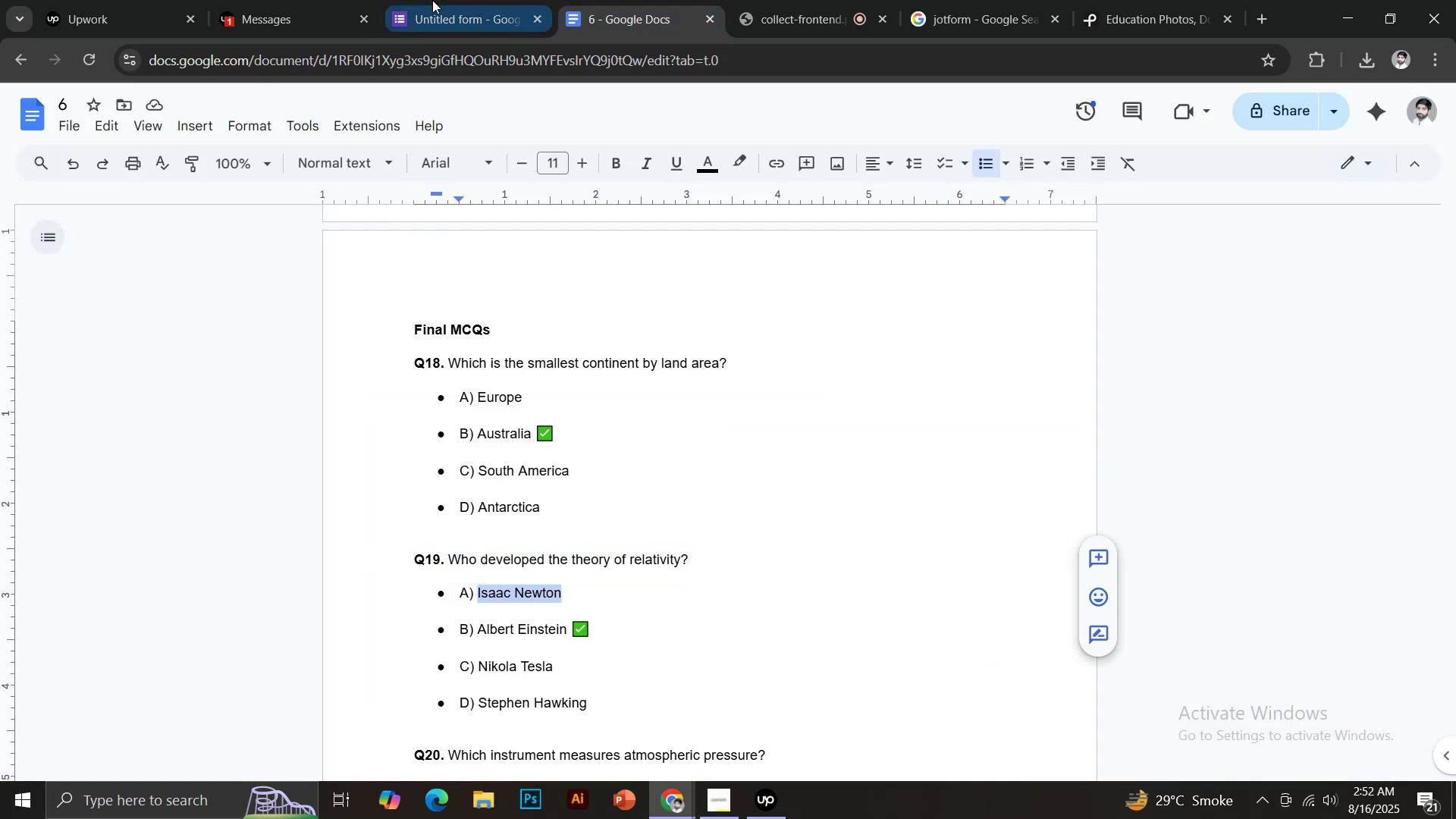 
left_click([435, 0])
 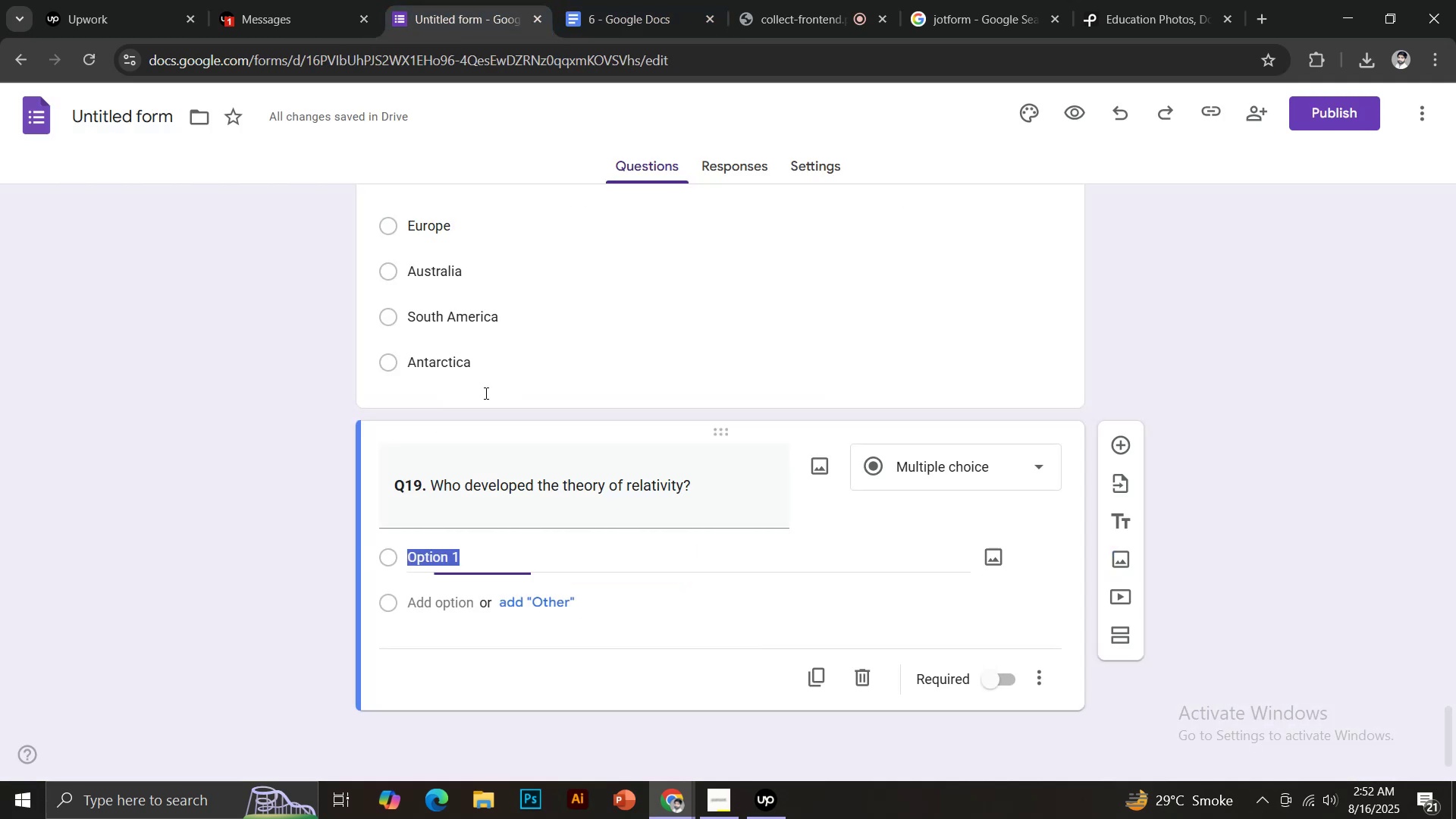 
key(Control+V)
 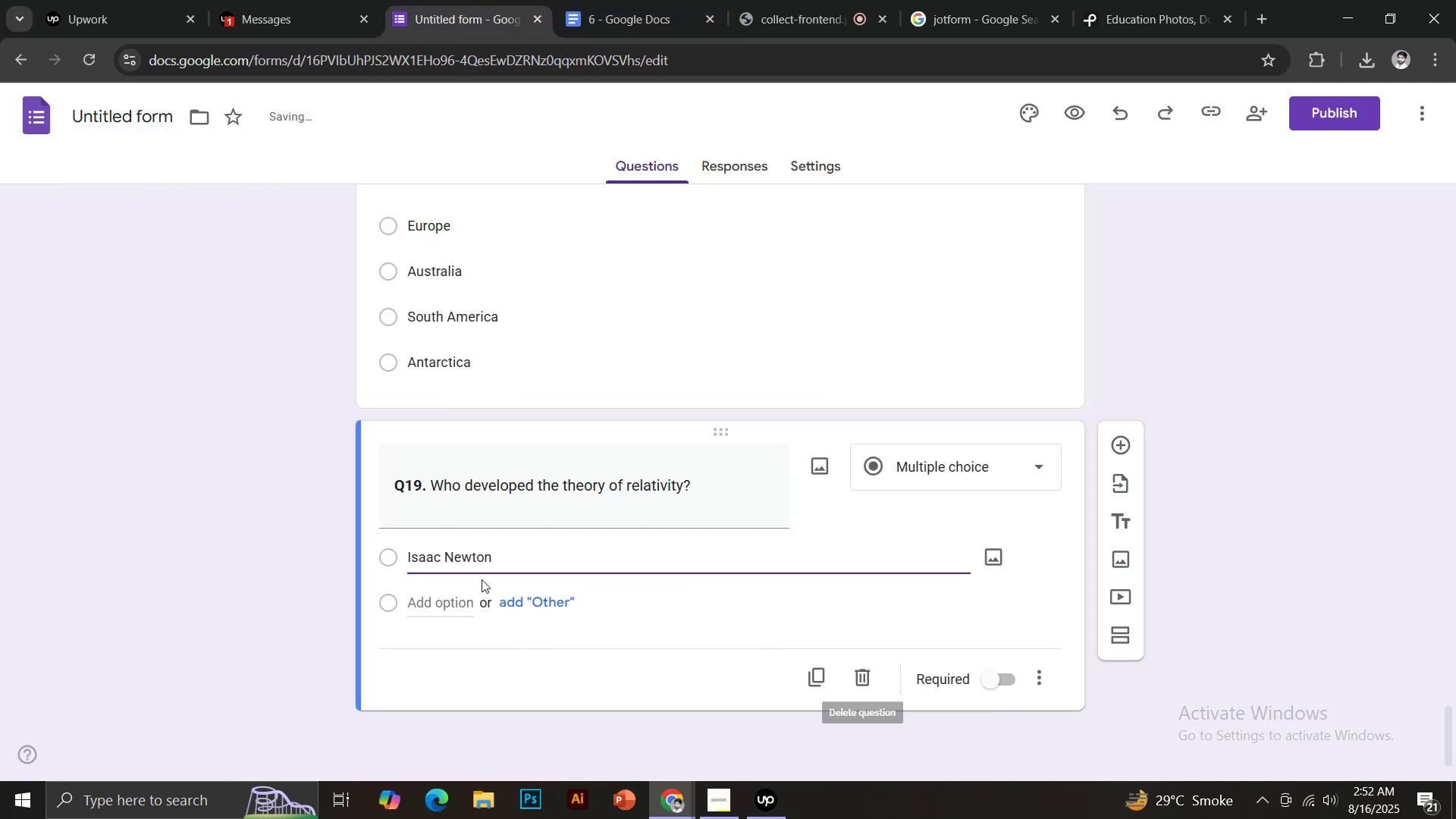 
left_click([427, 607])
 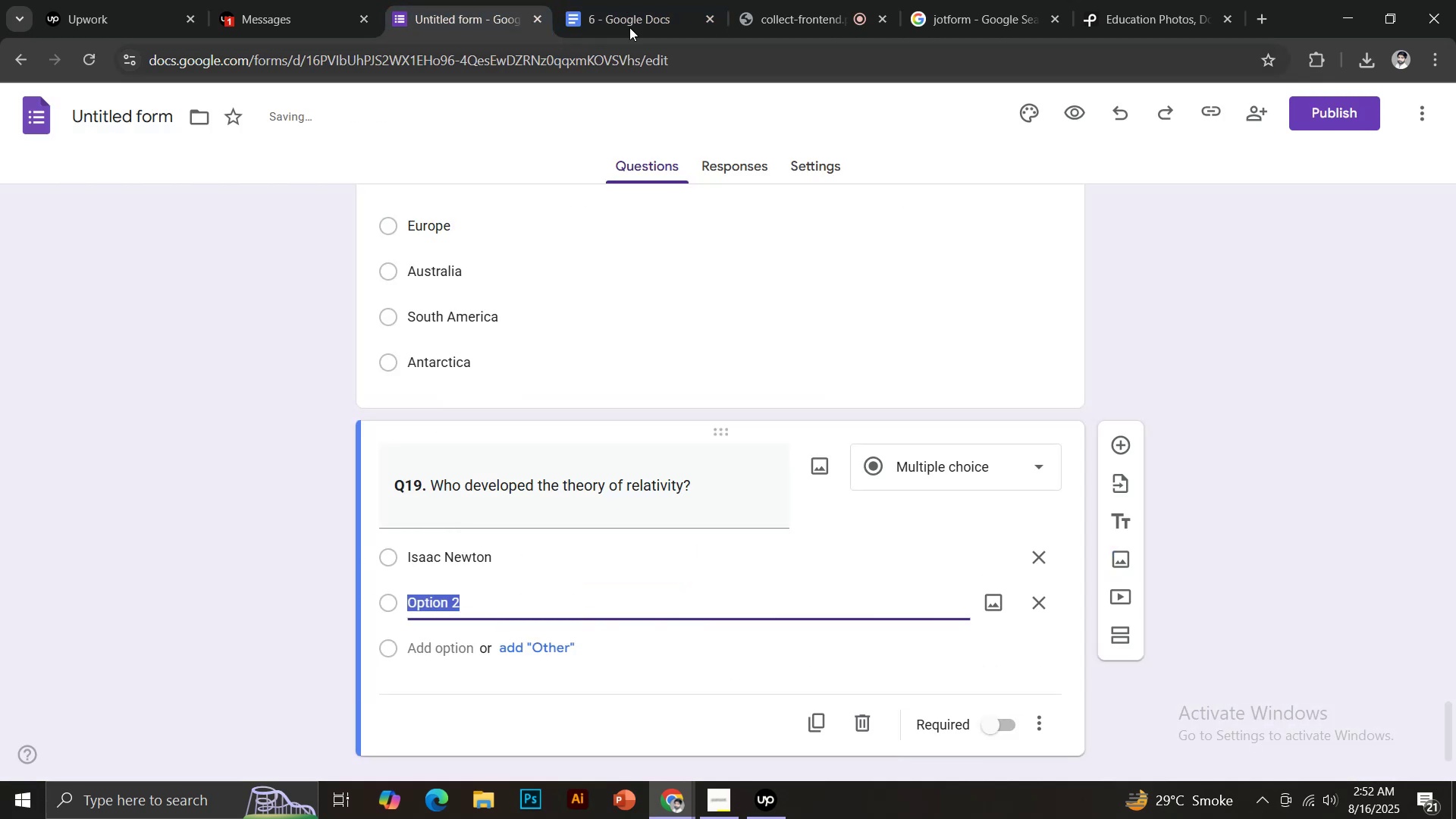 
left_click([631, 0])
 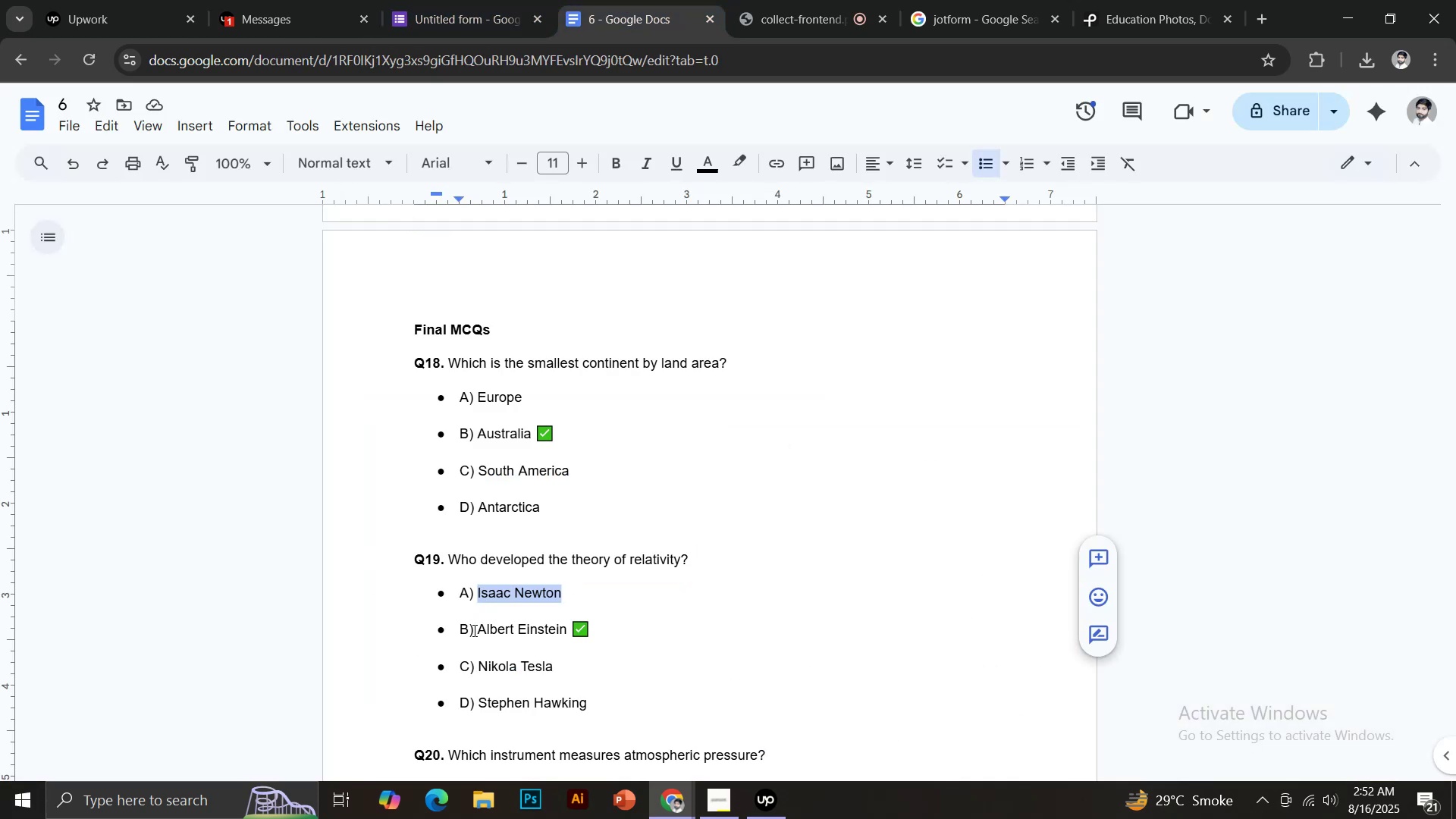 
left_click_drag(start_coordinate=[478, 630], to_coordinate=[566, 631])
 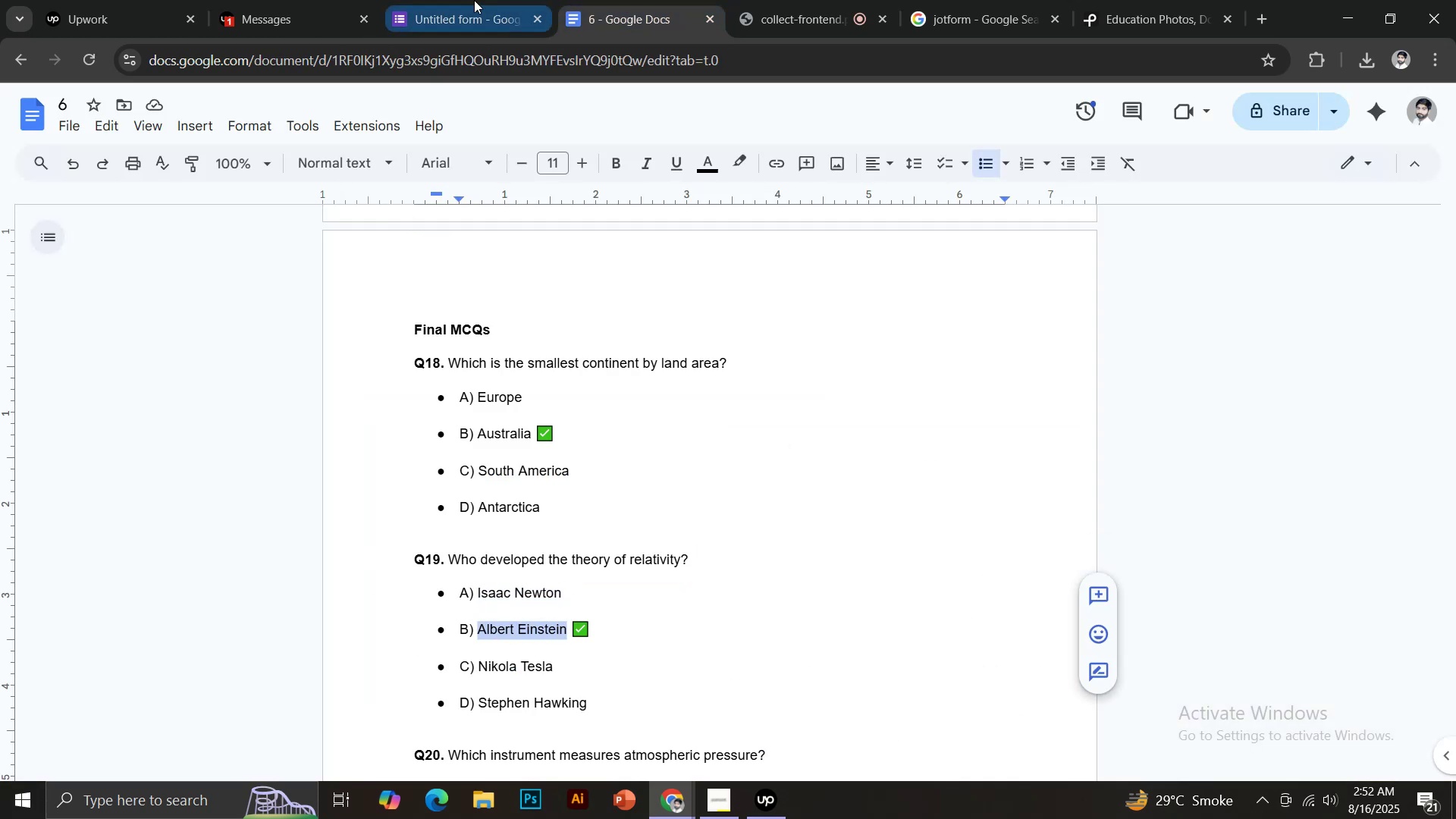 
key(Control+C)
 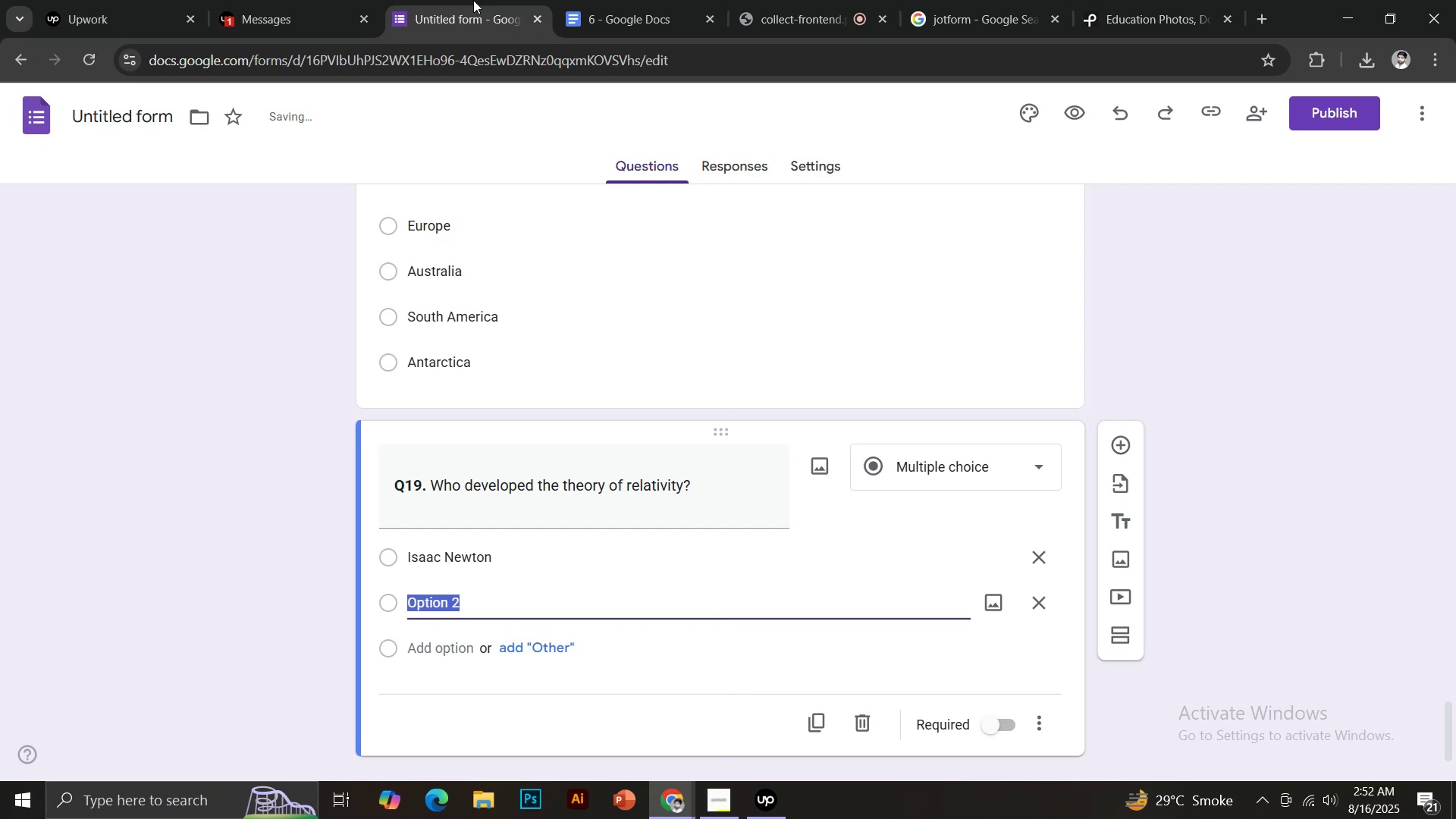 
key(Control+V)
 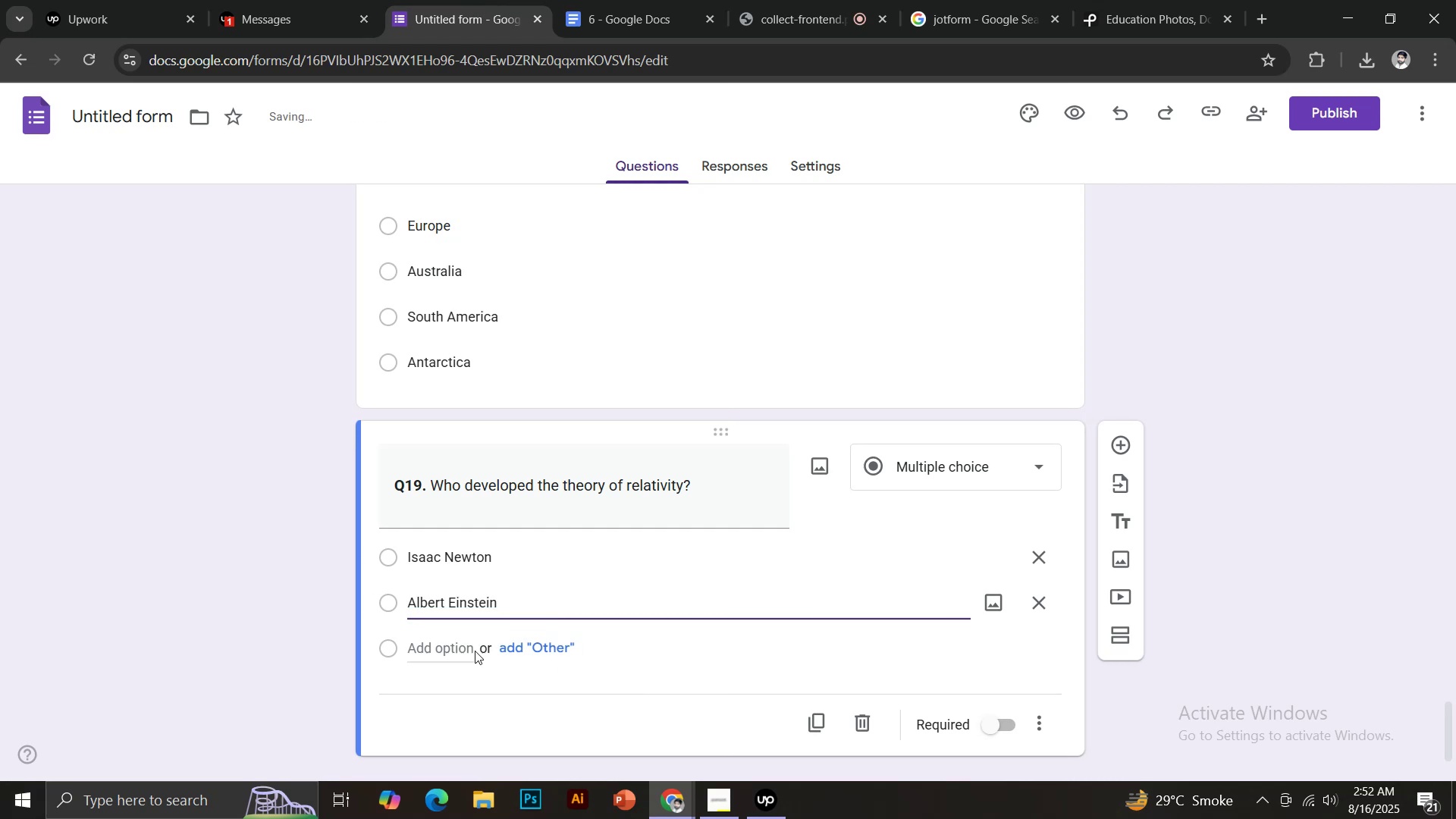 
left_click([451, 649])
 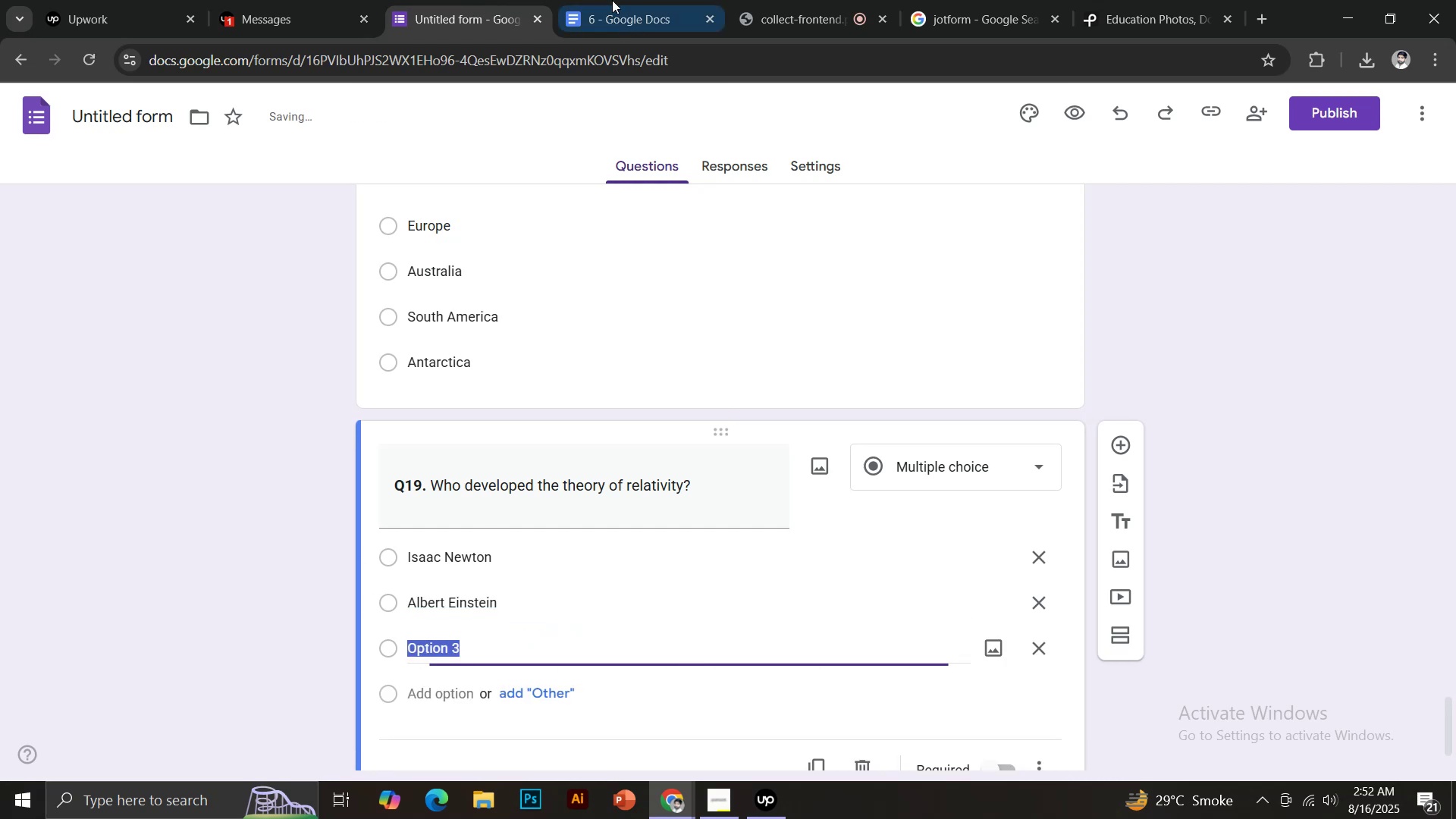 
double_click([616, 0])
 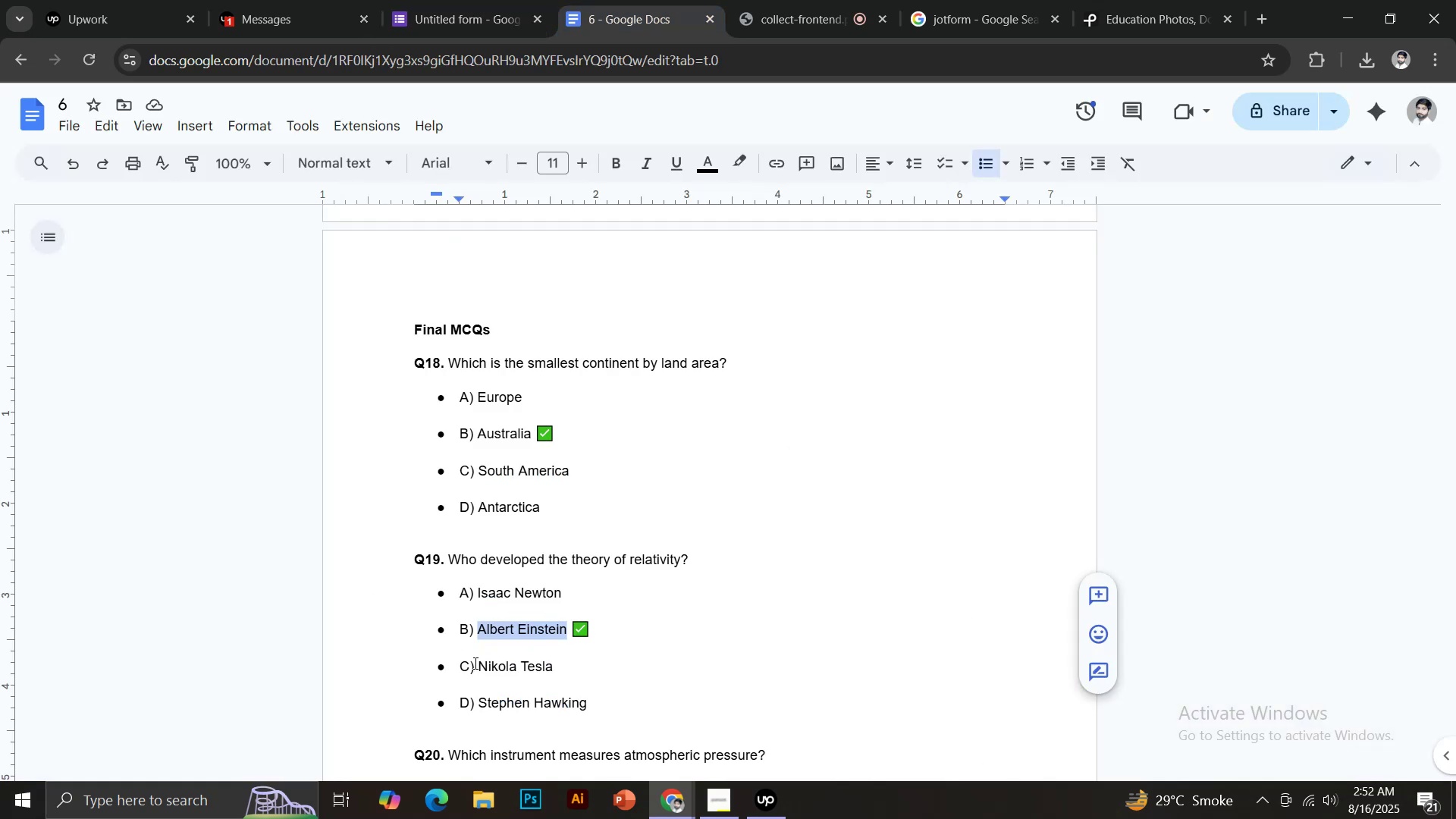 
left_click_drag(start_coordinate=[479, 665], to_coordinate=[555, 662])
 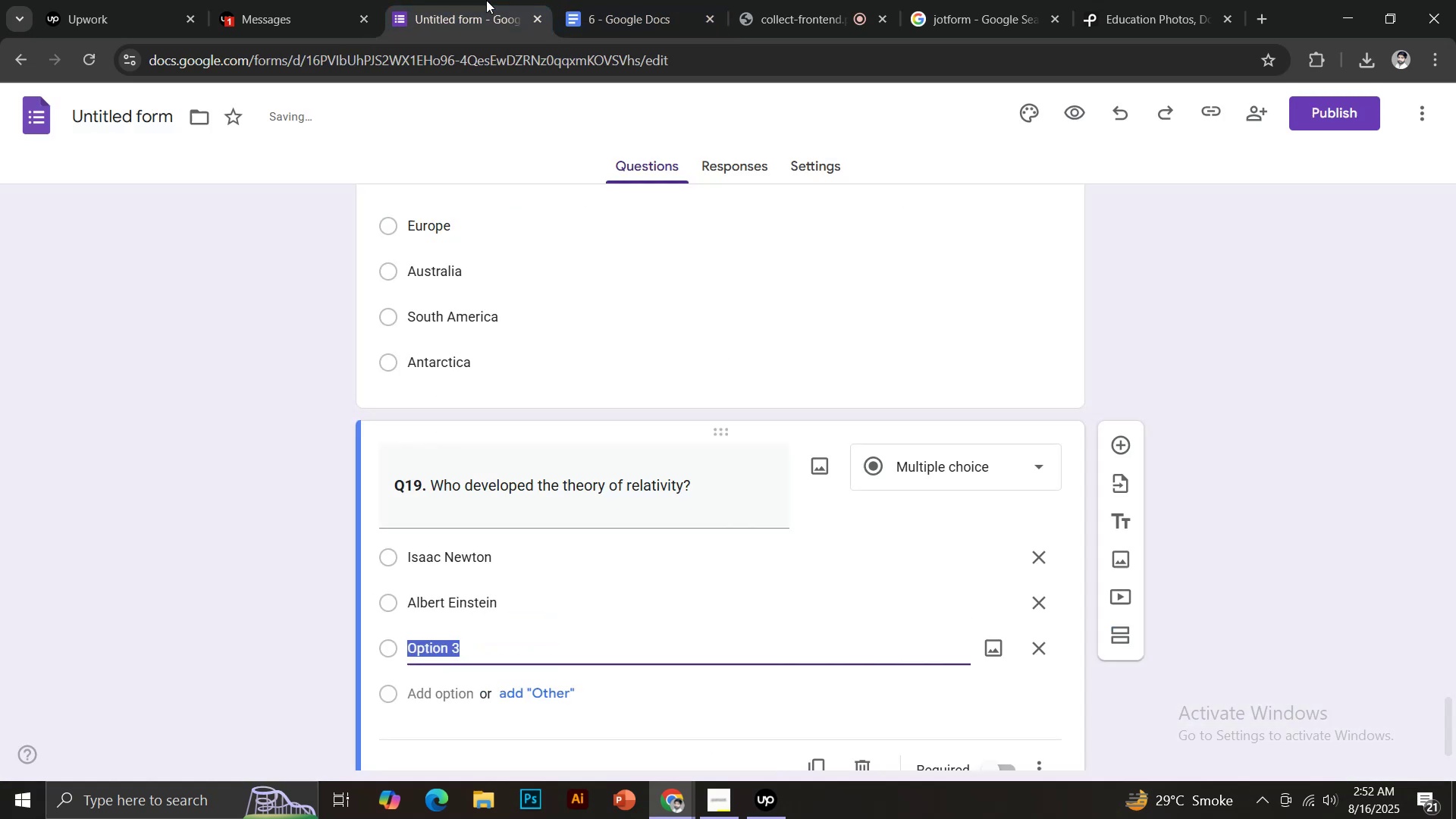 
key(Control+ControlLeft)
 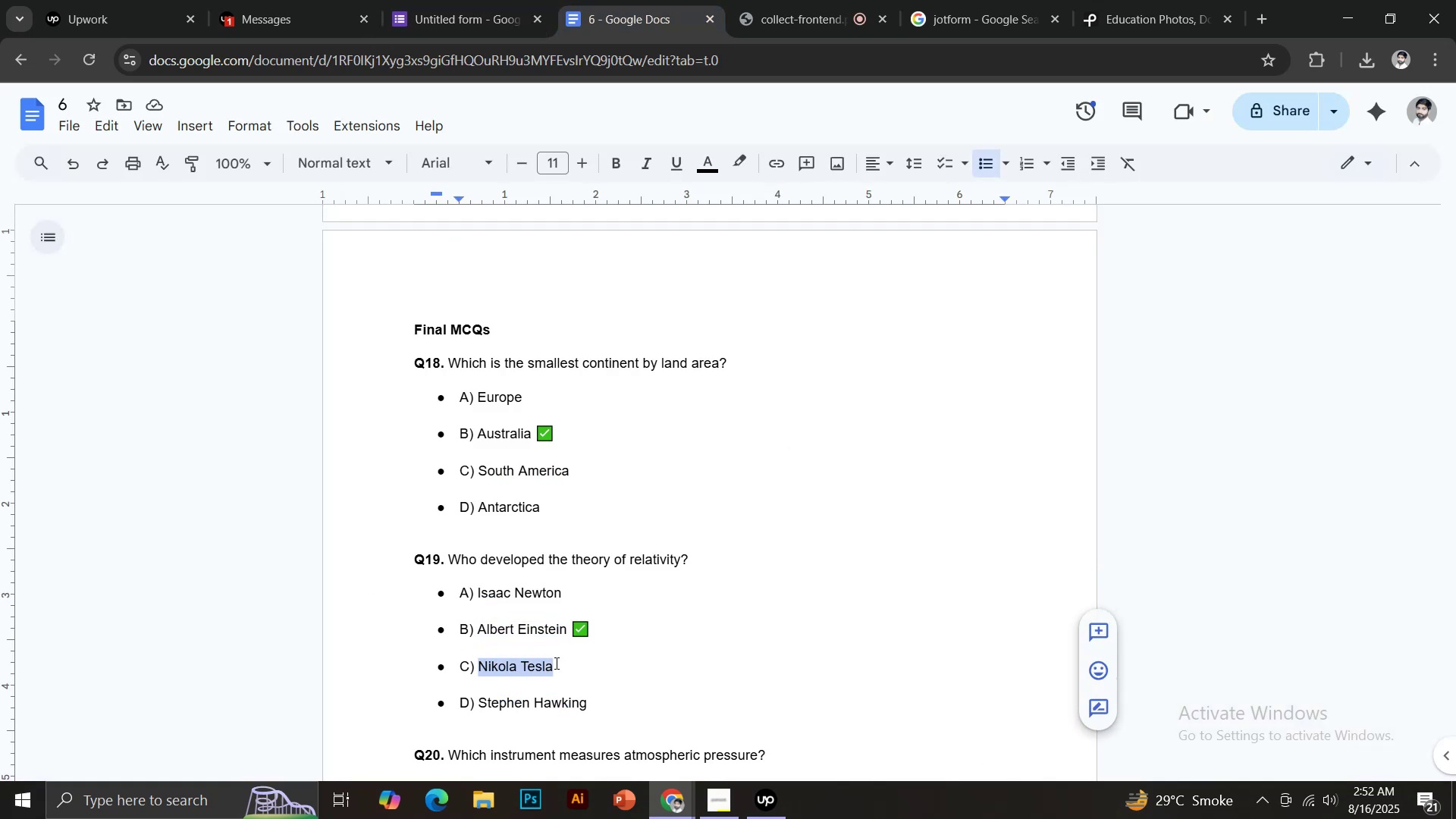 
key(Control+C)
 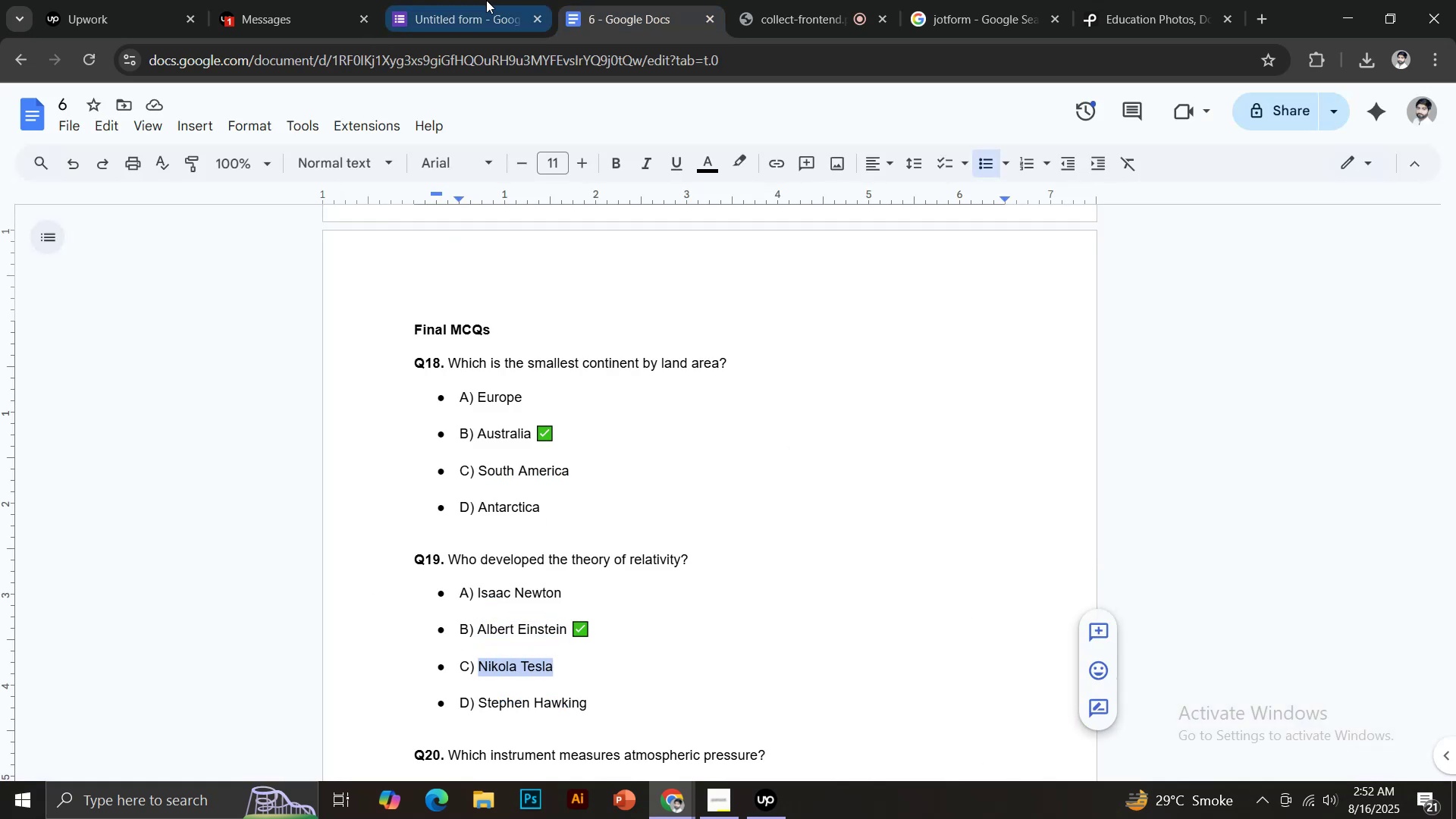 
left_click([486, 0])
 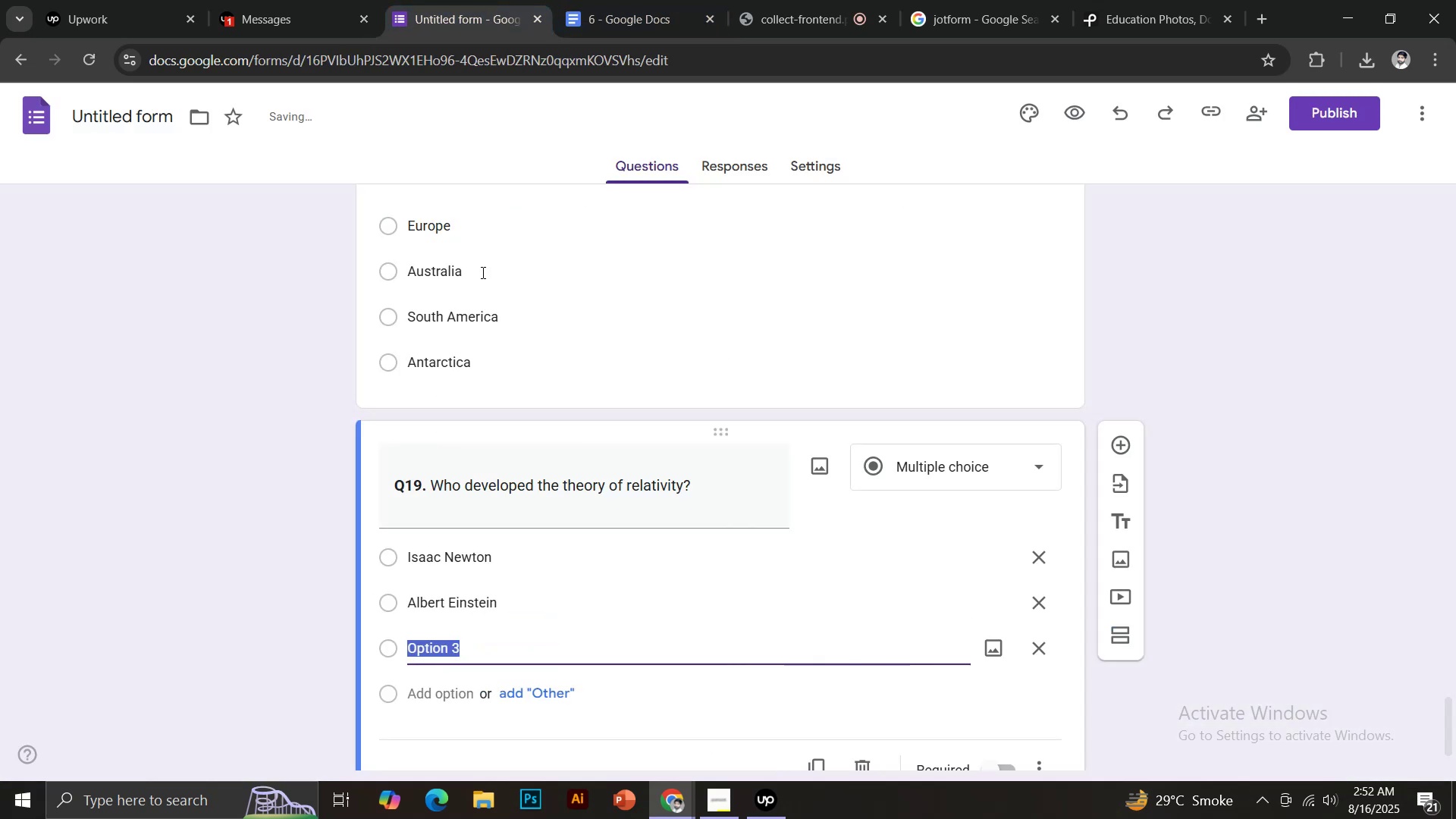 
key(Control+V)
 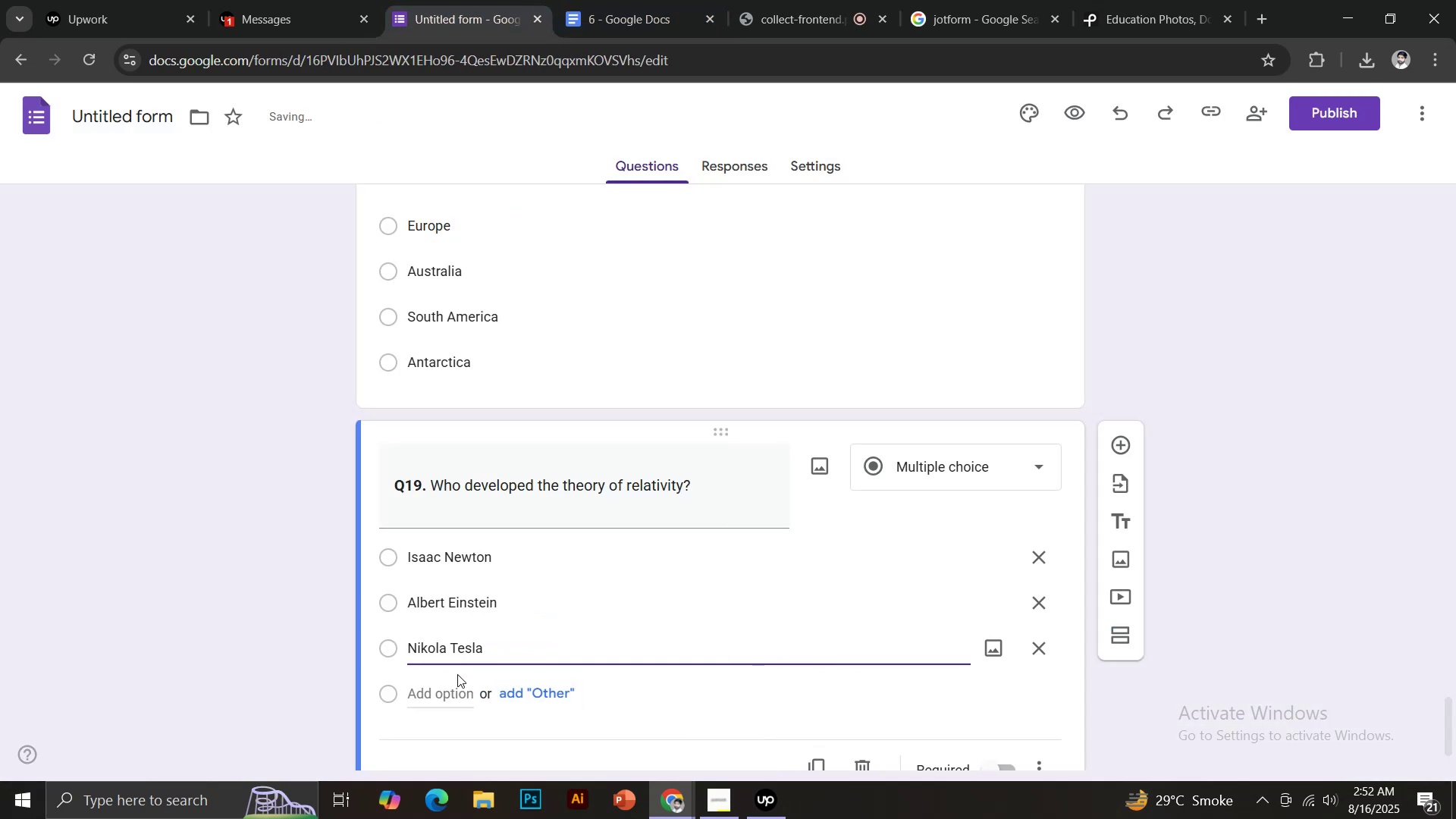 
left_click([443, 693])
 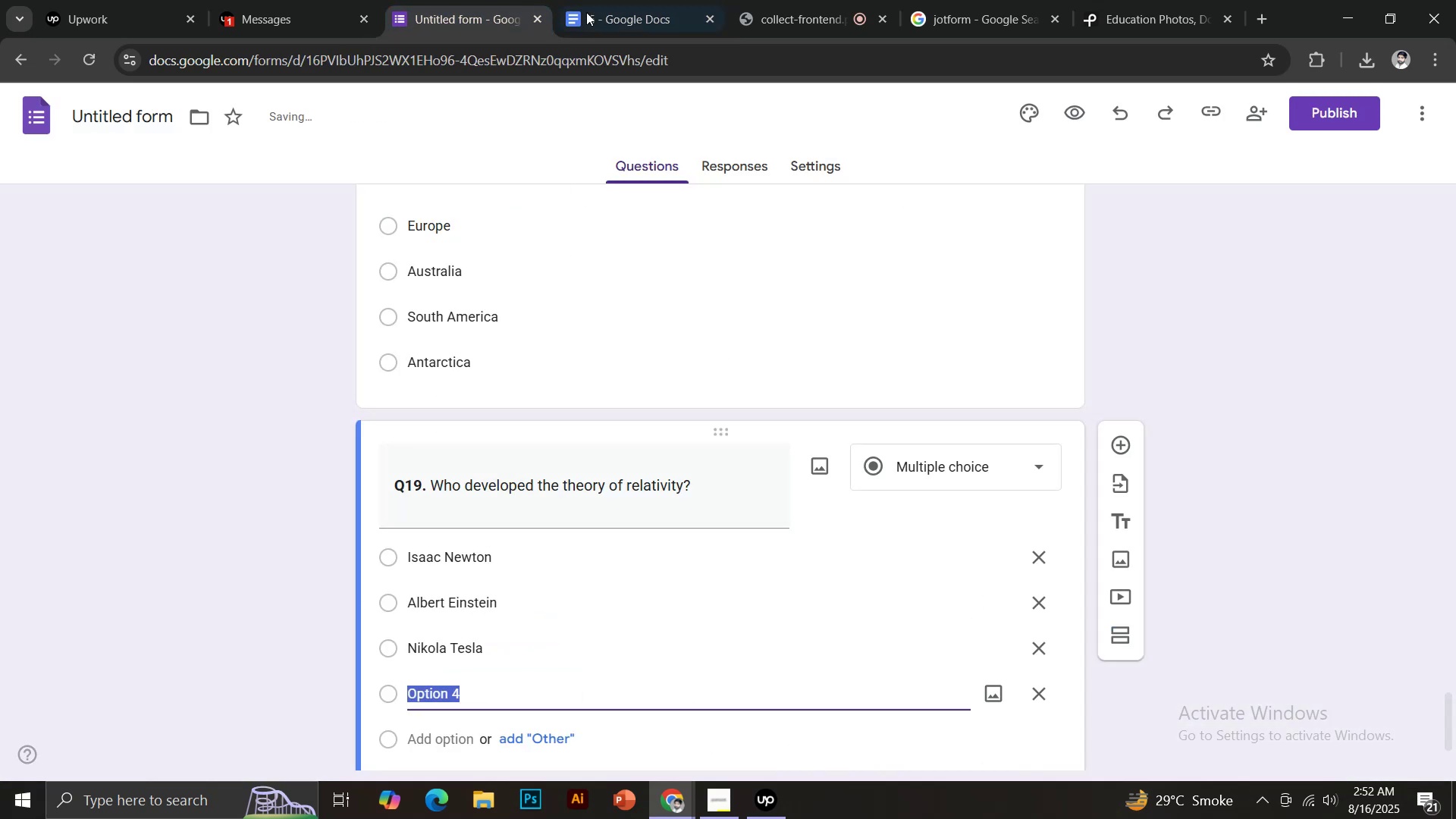 
left_click([620, 0])
 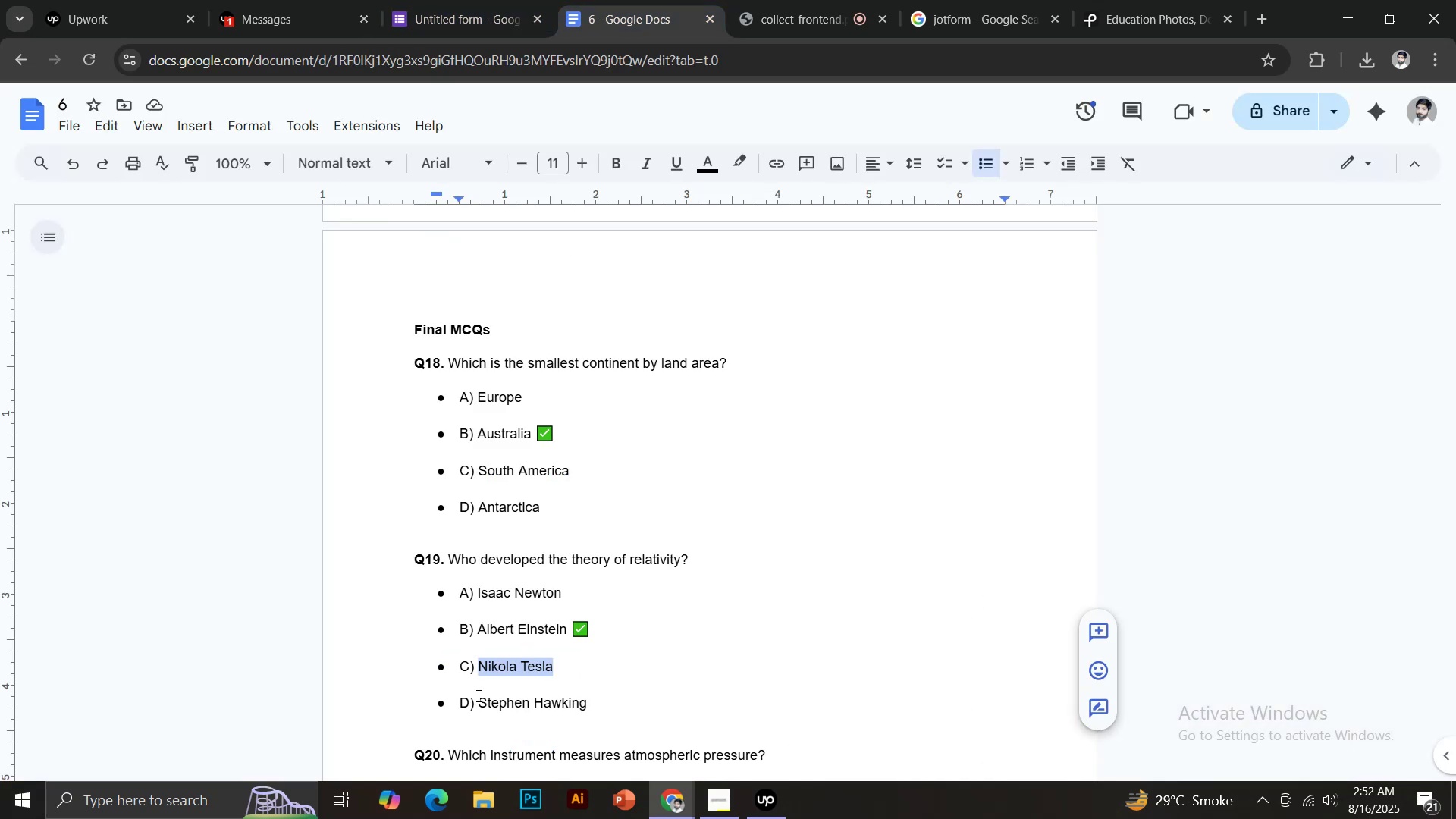 
left_click_drag(start_coordinate=[480, 701], to_coordinate=[605, 704])
 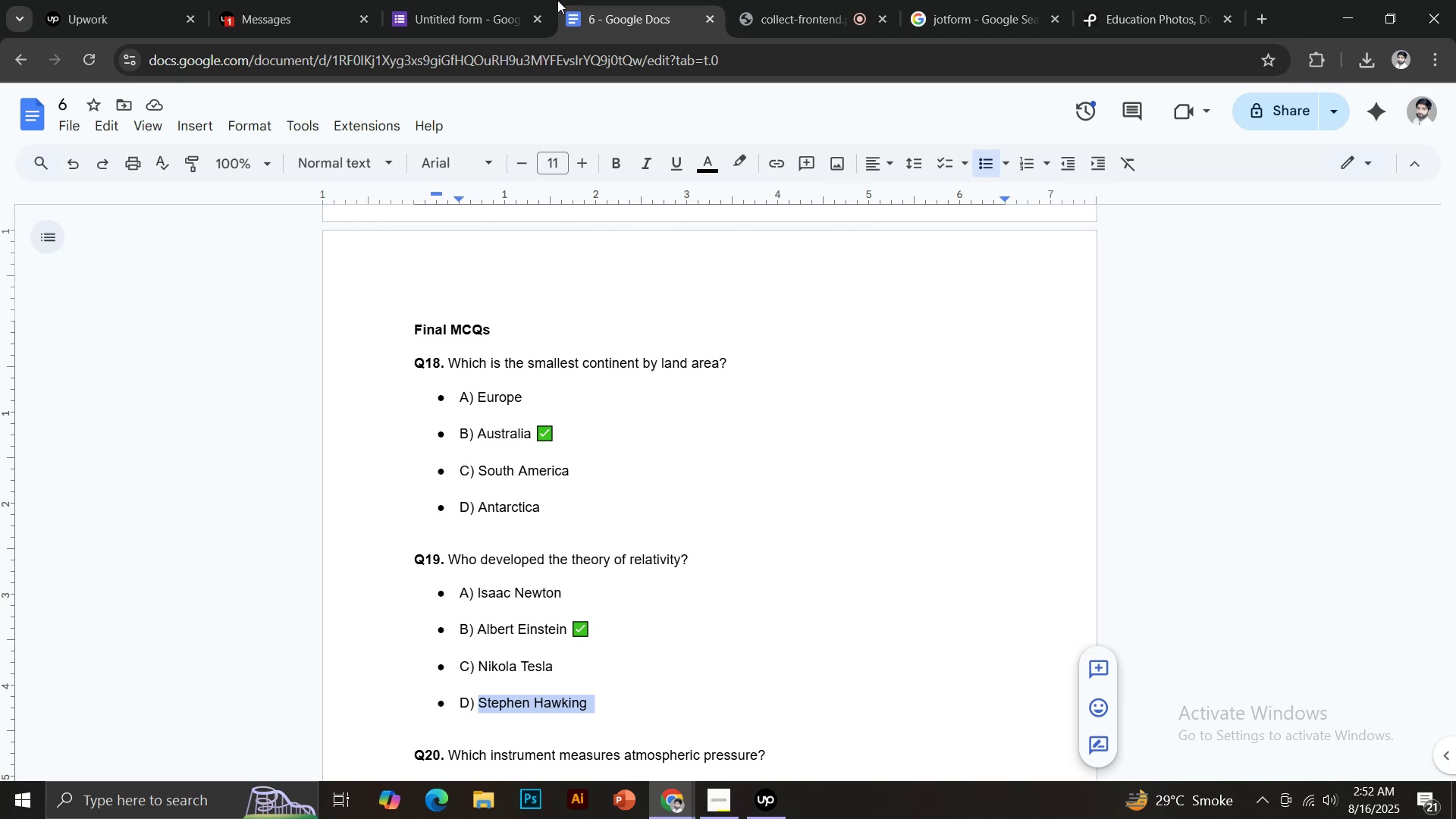 
key(Control+C)
 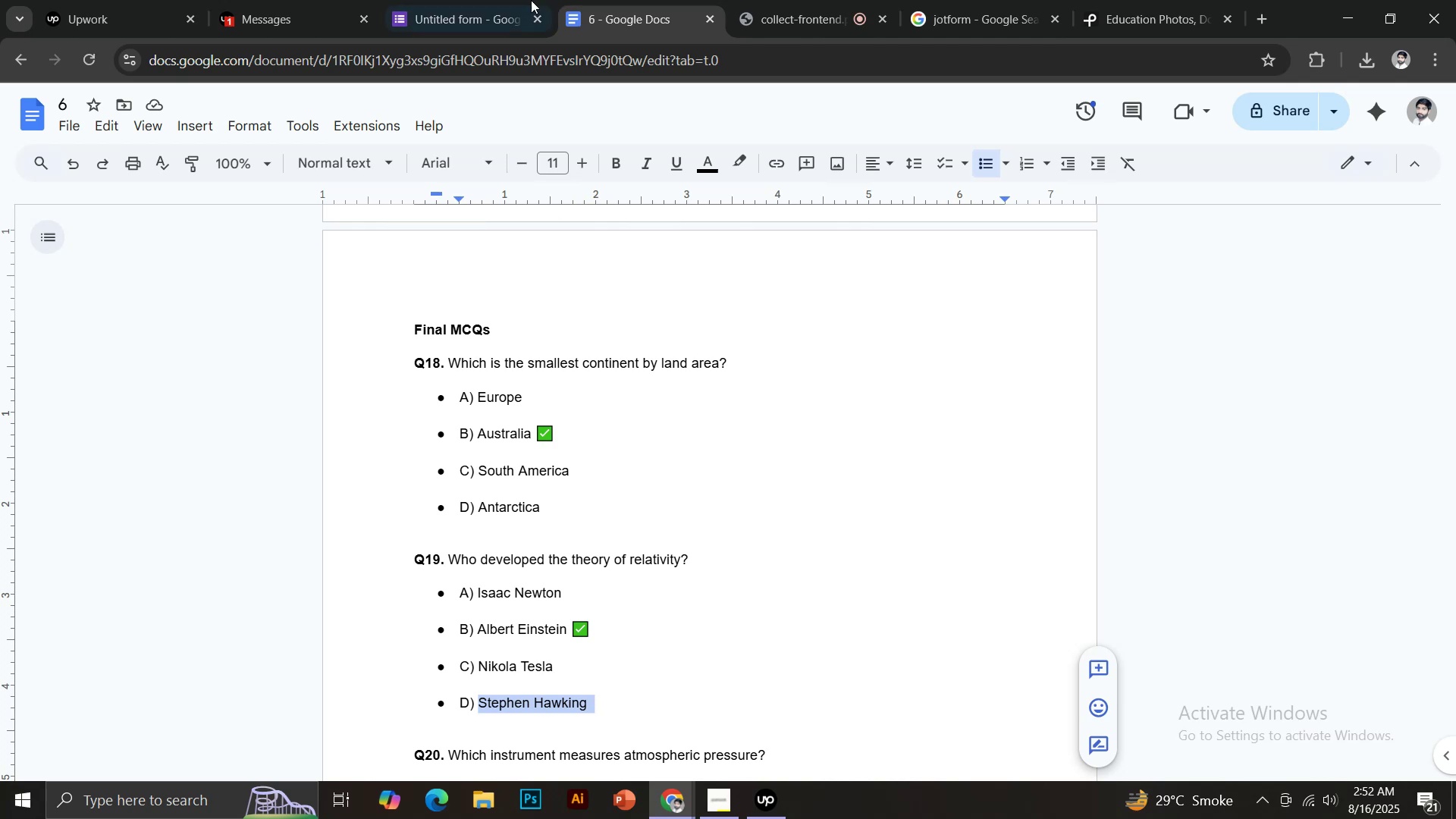 
left_click([470, 0])
 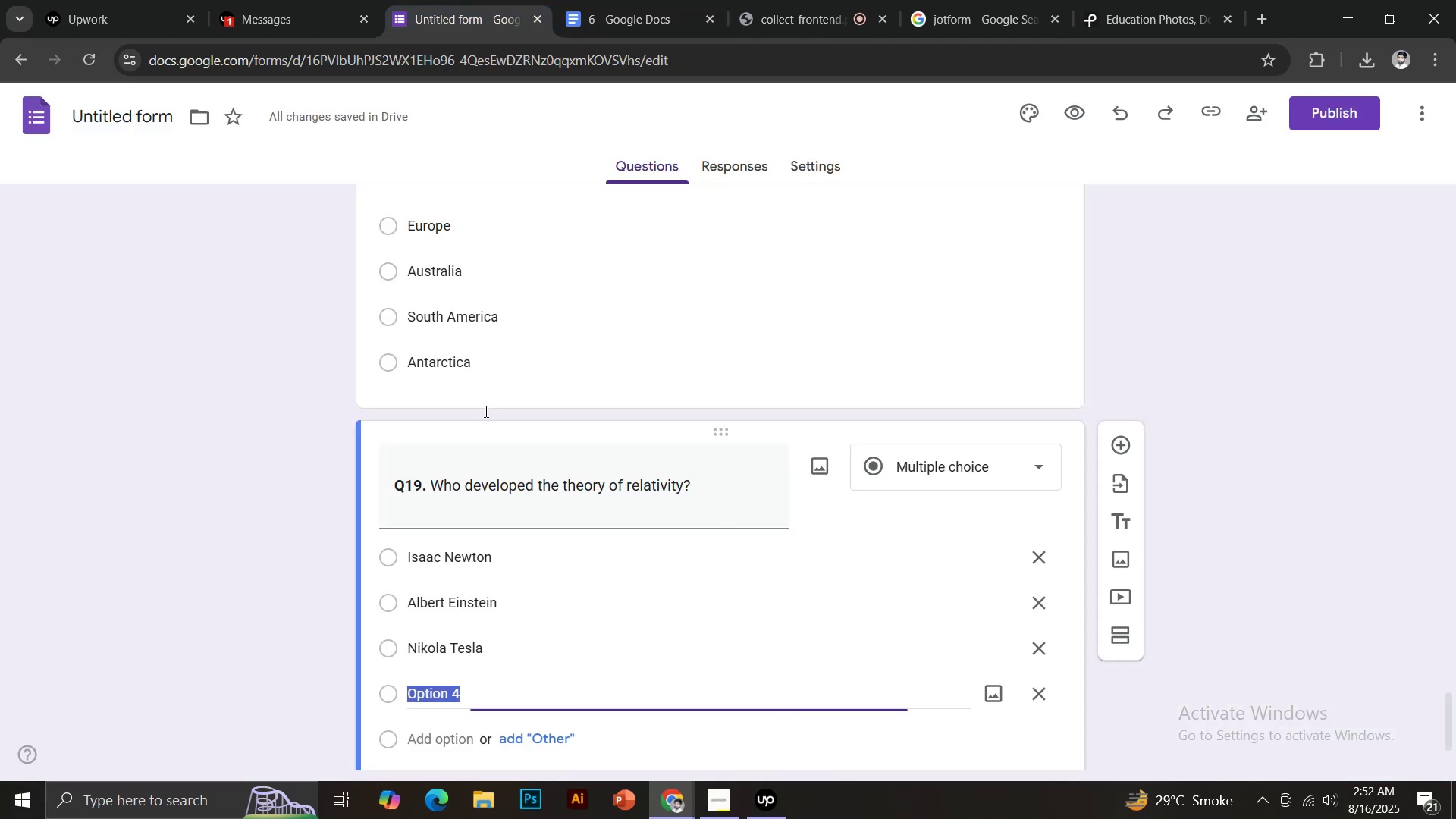 
key(Control+V)
 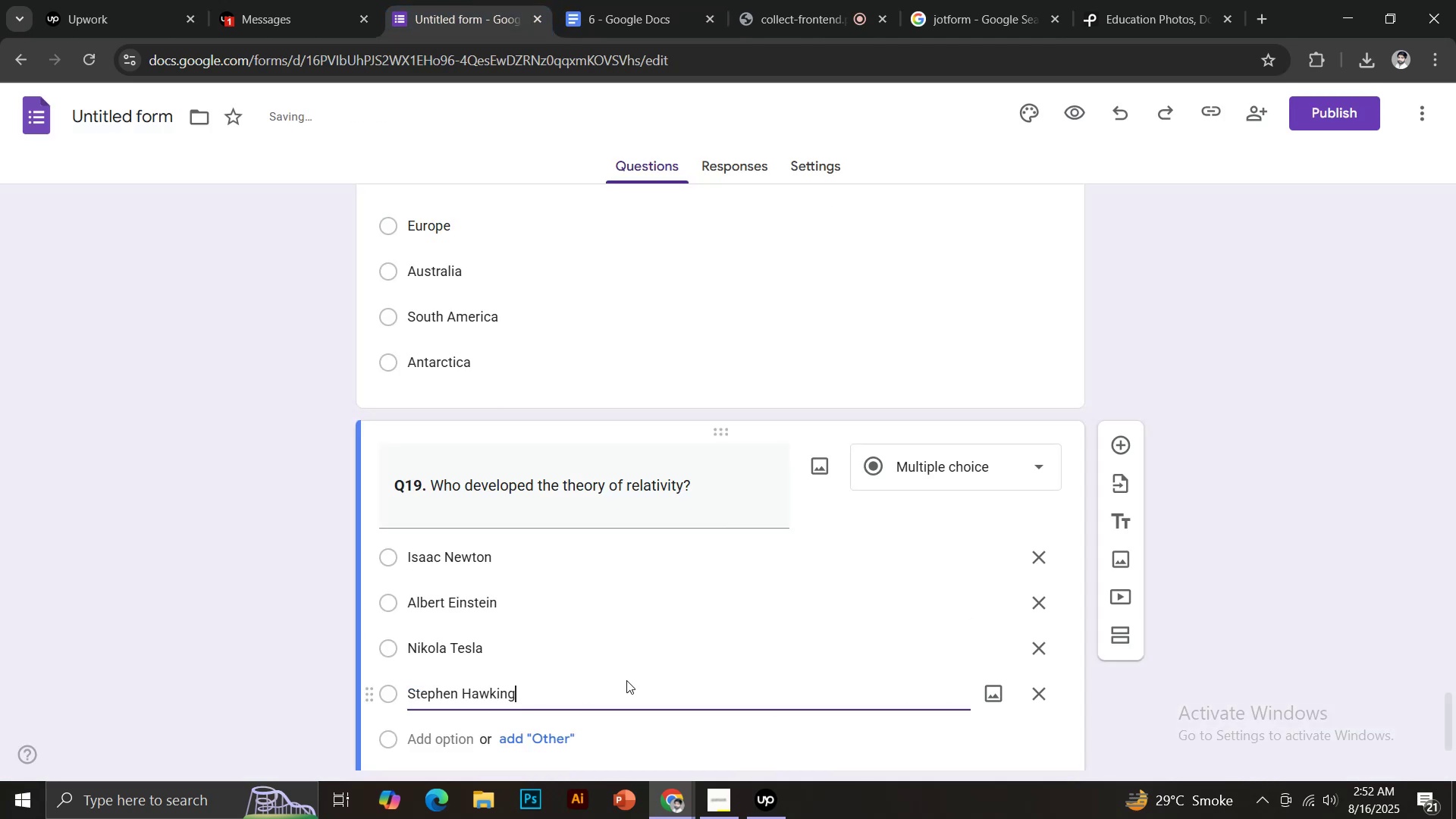 
scroll: coordinate [642, 670], scroll_direction: down, amount: 2.0
 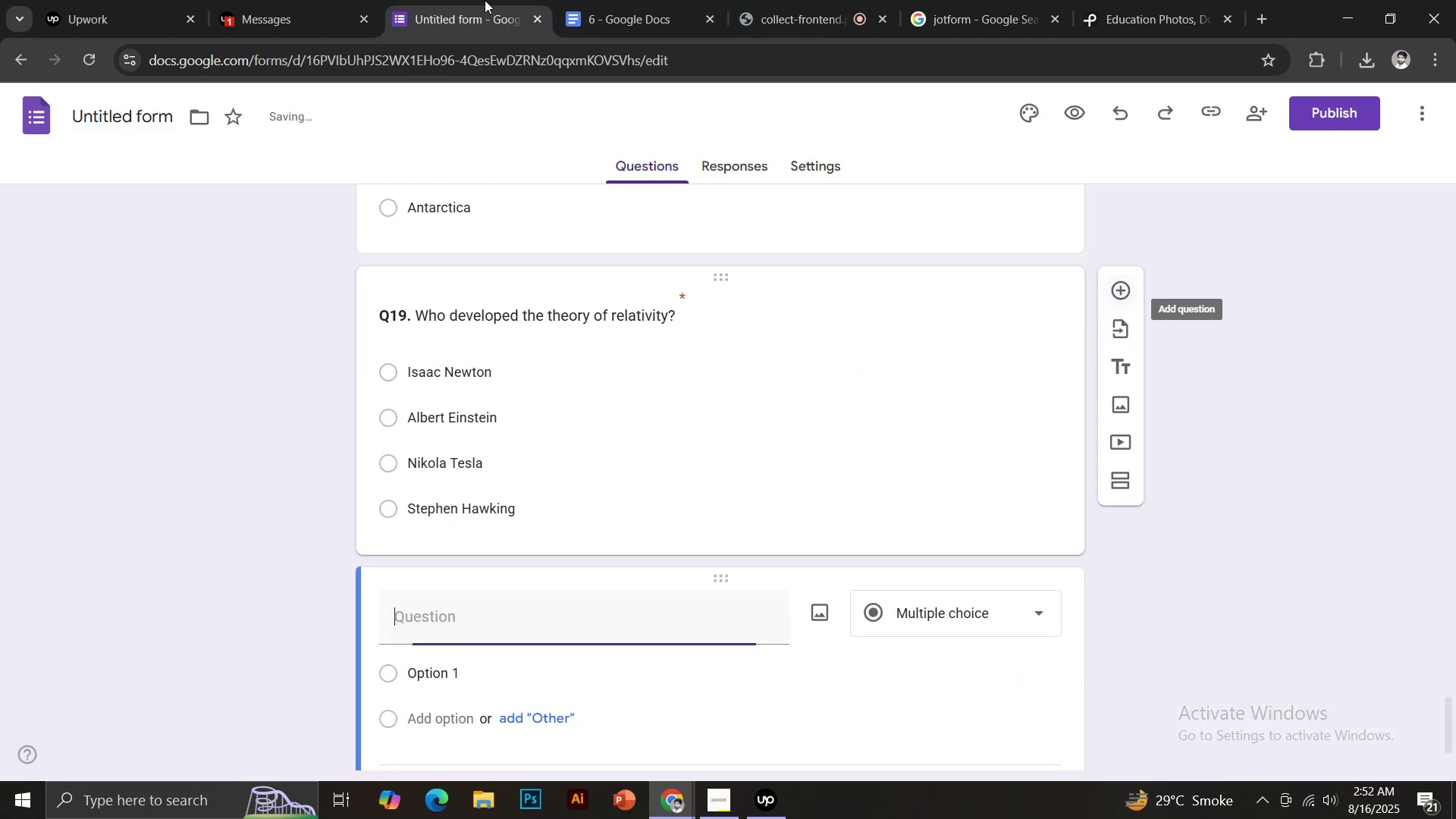 
left_click([617, 0])
 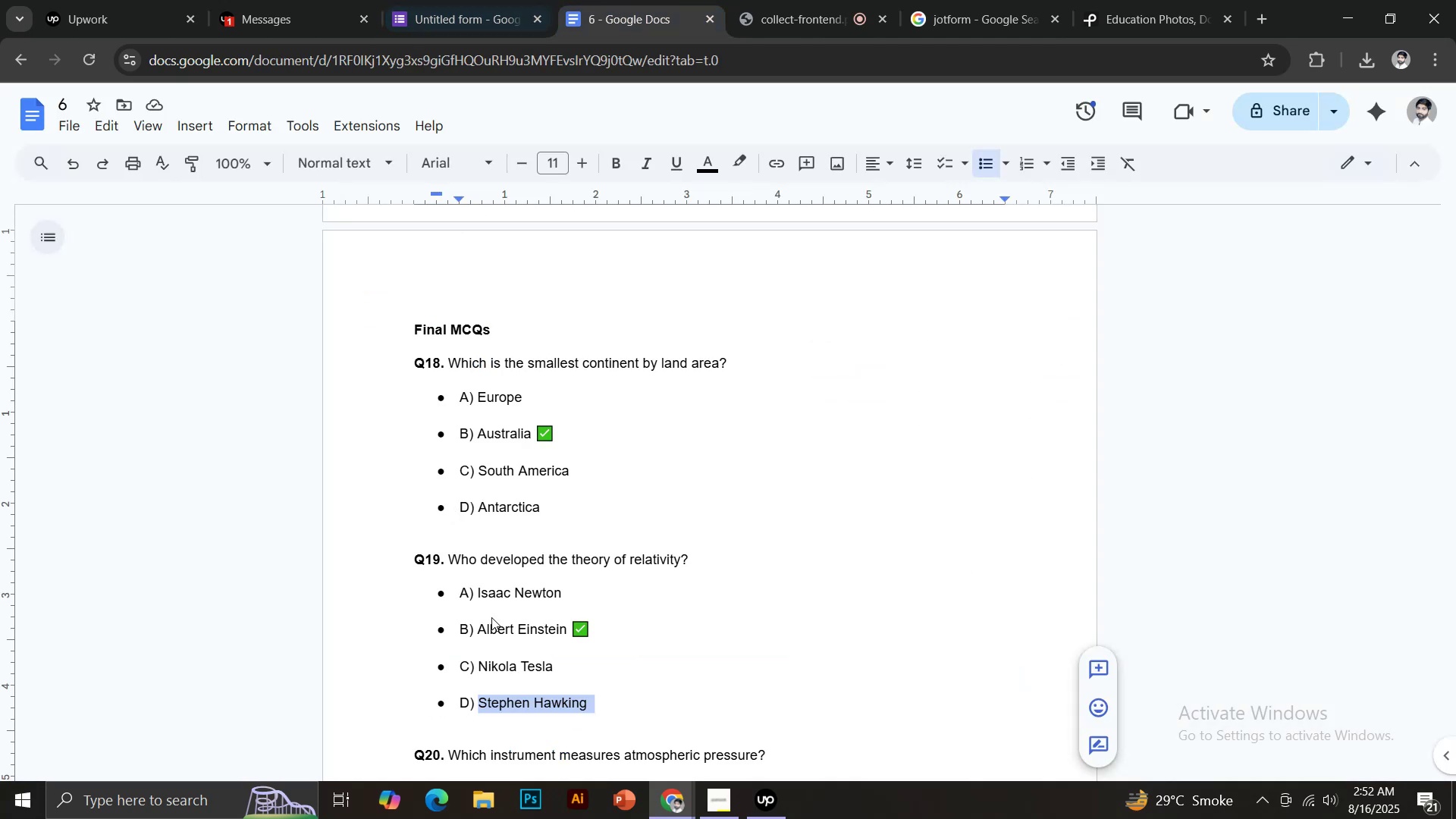 
scroll: coordinate [491, 617], scroll_direction: down, amount: 3.0
 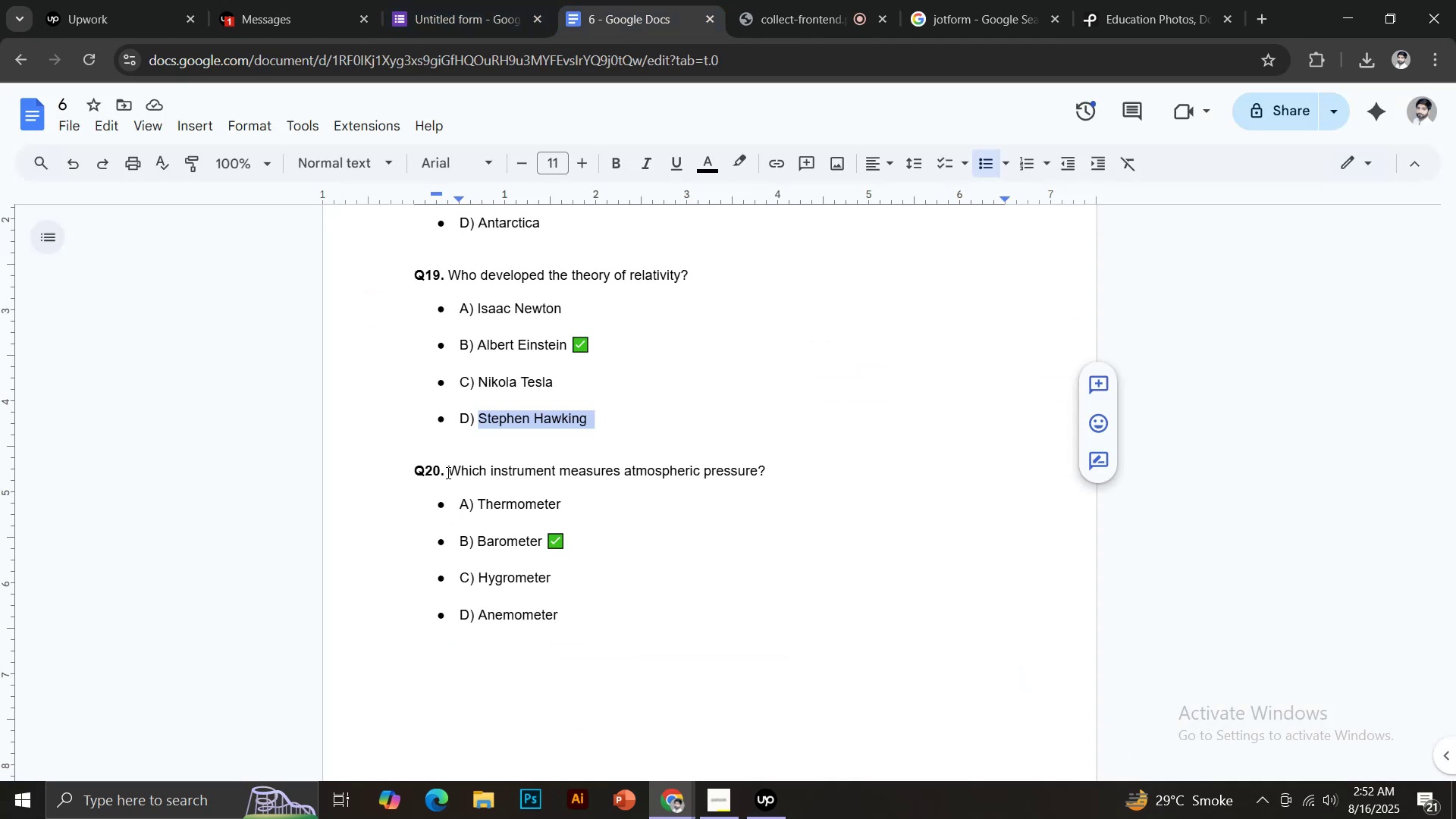 
left_click_drag(start_coordinate=[450, 472], to_coordinate=[770, 465])
 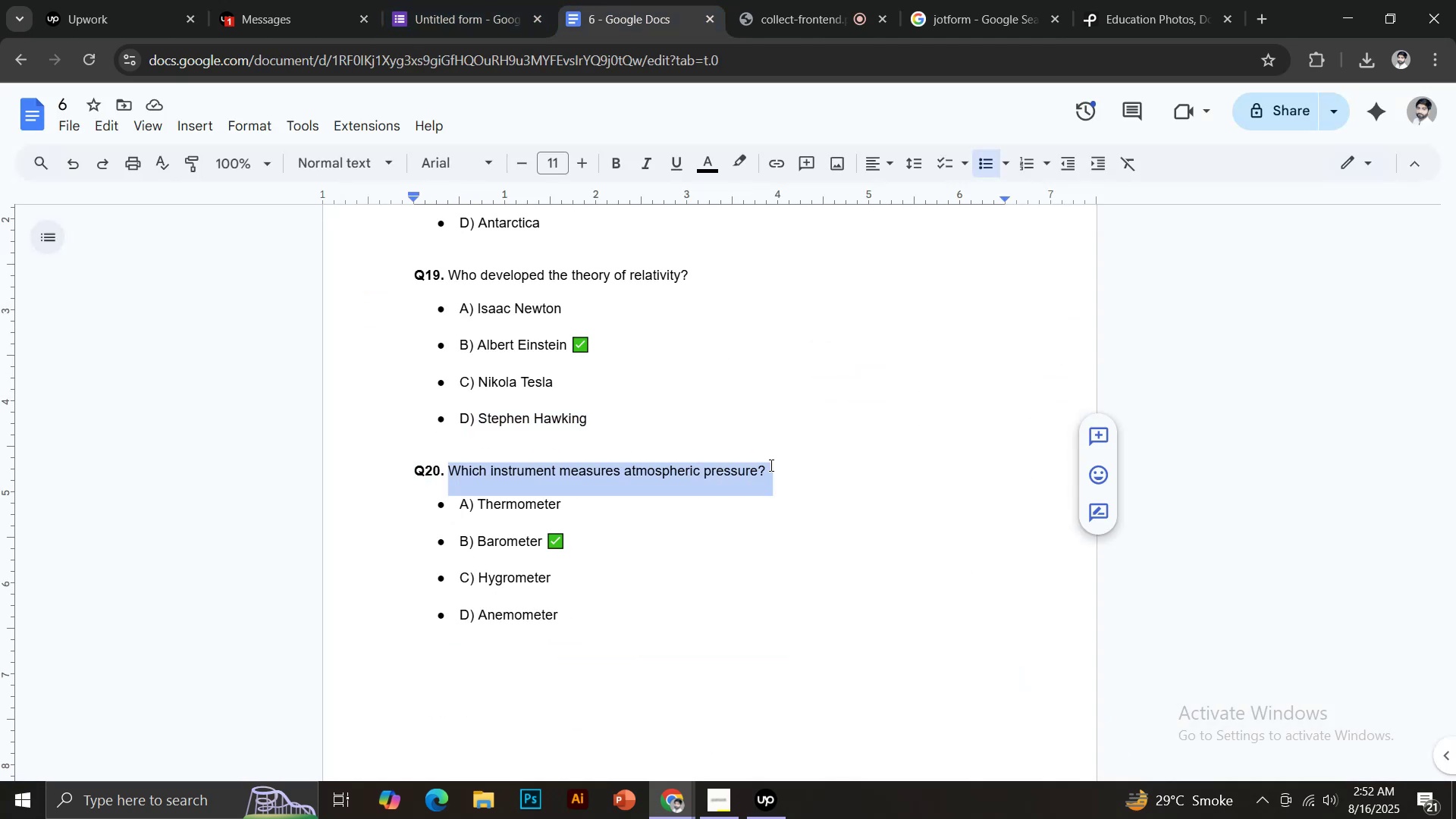 
key(Control+ControlLeft)
 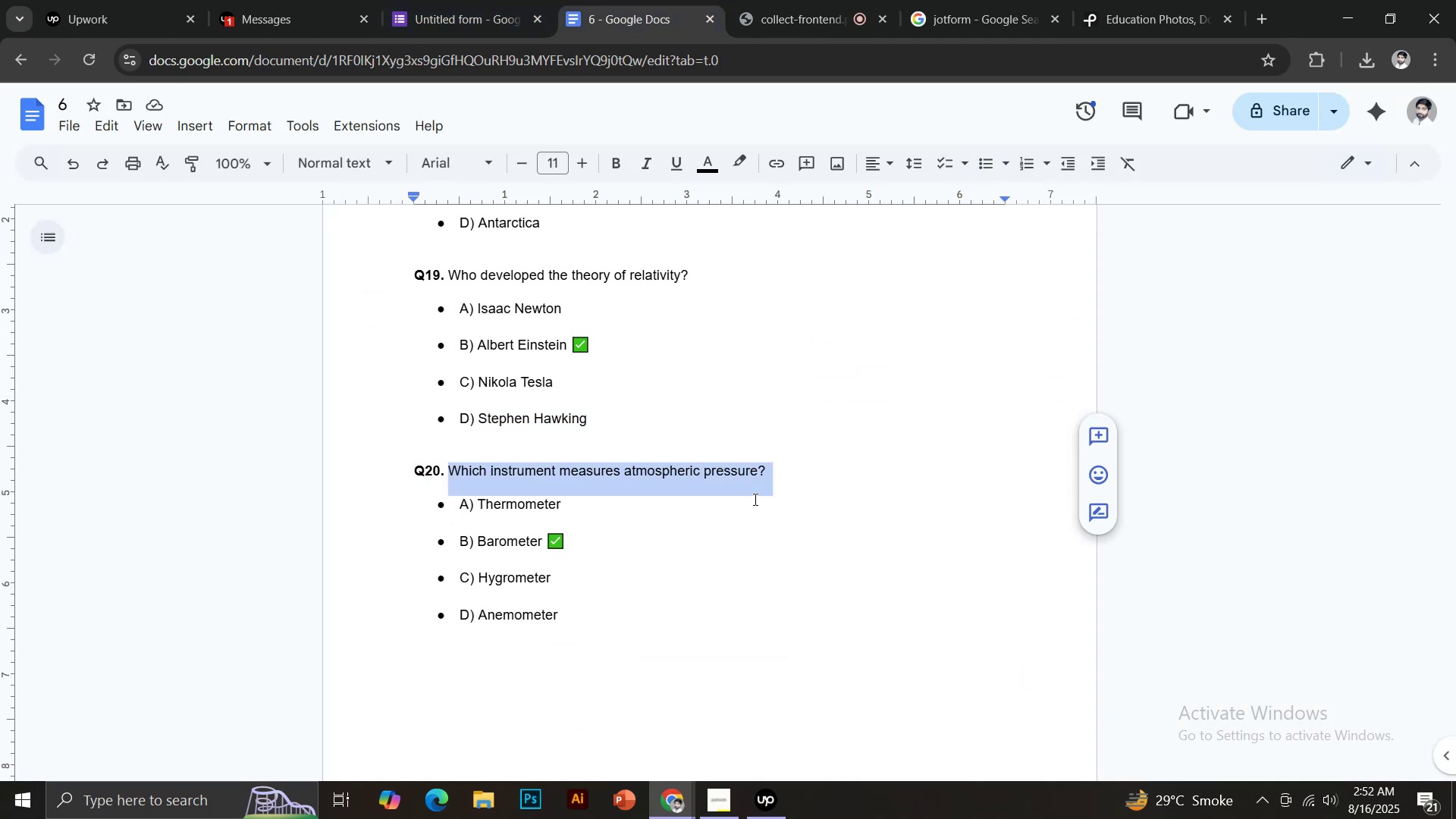 
key(Control+C)
 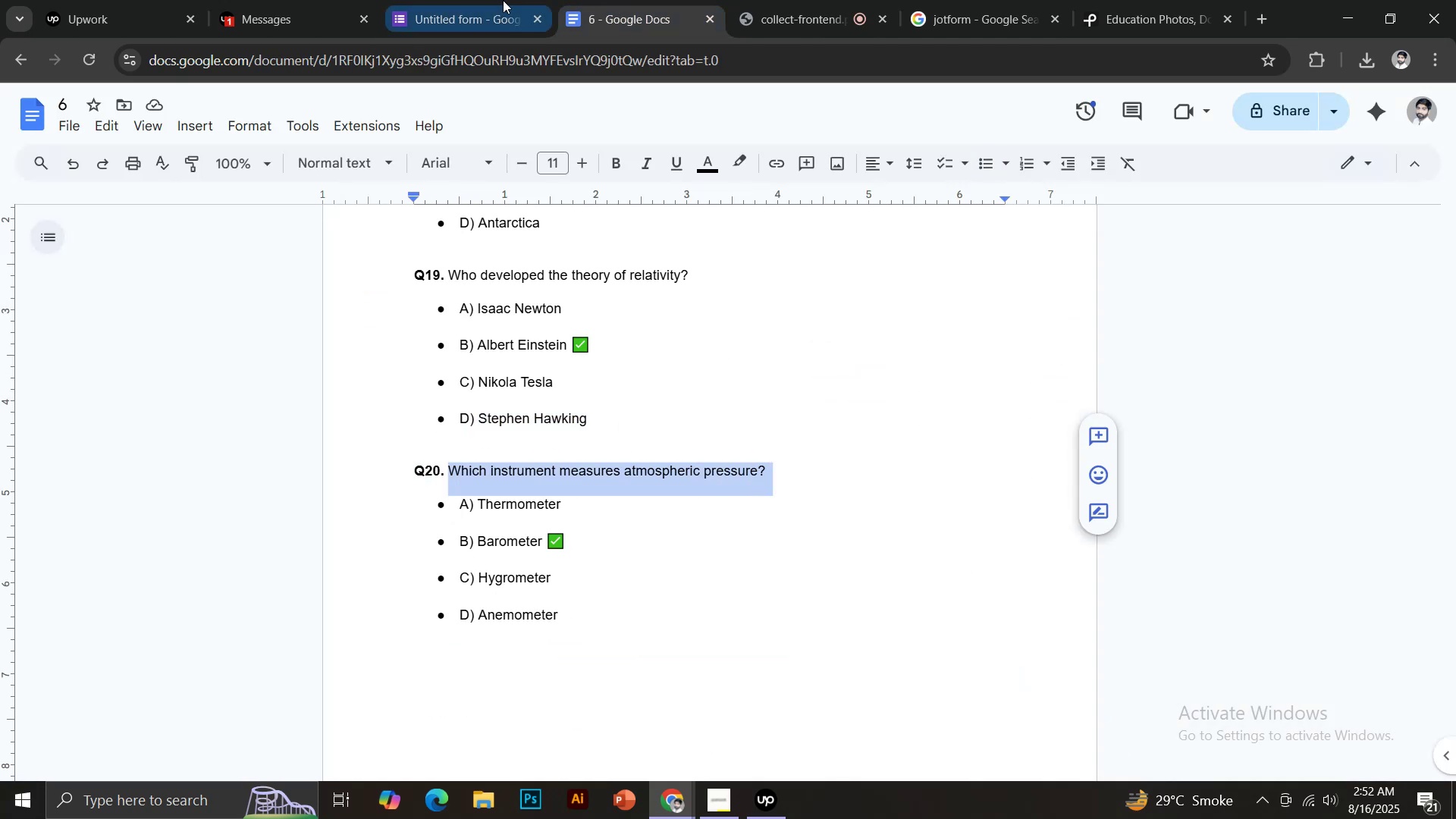 
left_click([489, 0])
 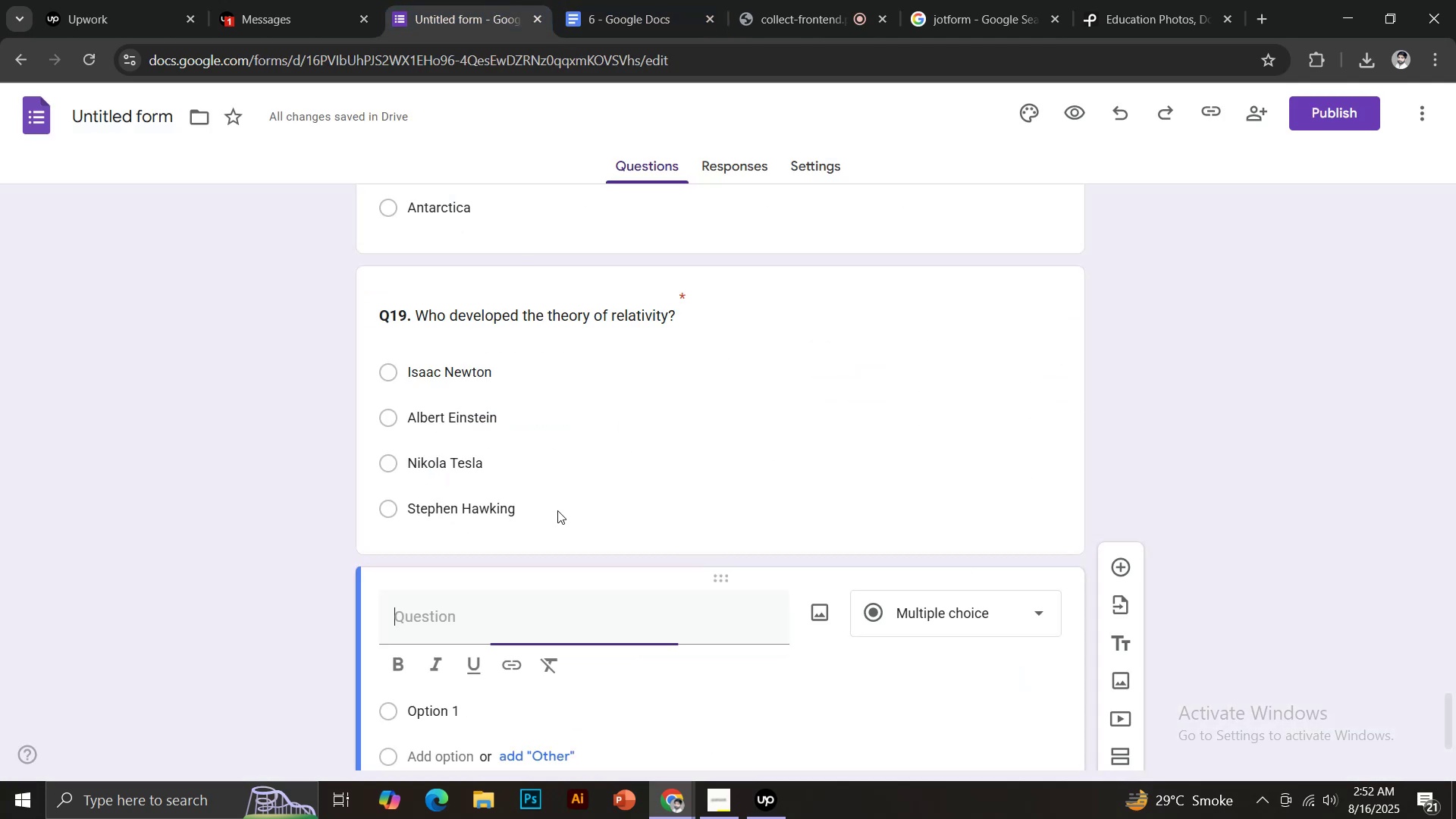 
key(Control+V)
 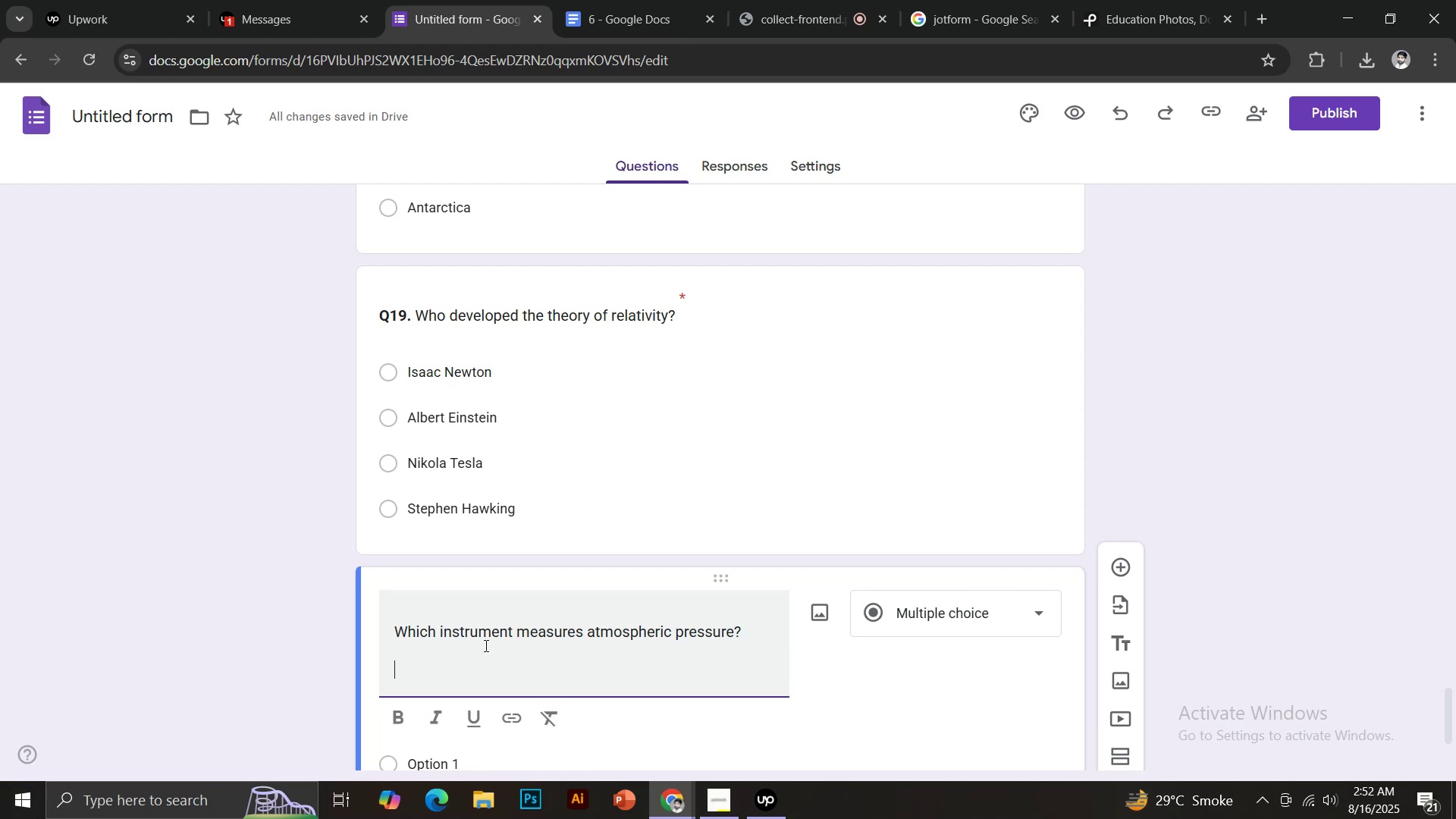 
key(Control+Z)
 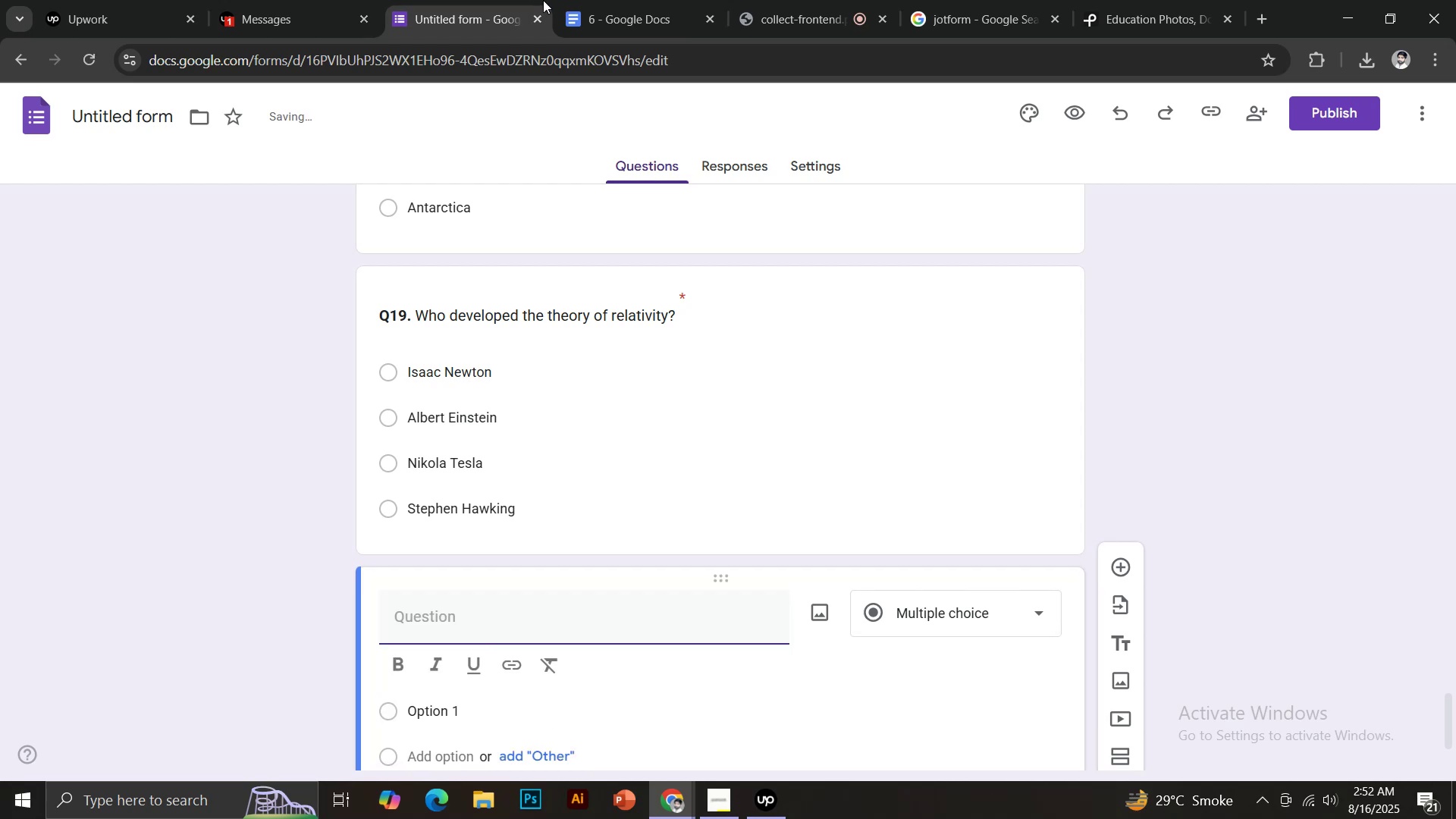 
left_click([609, 0])
 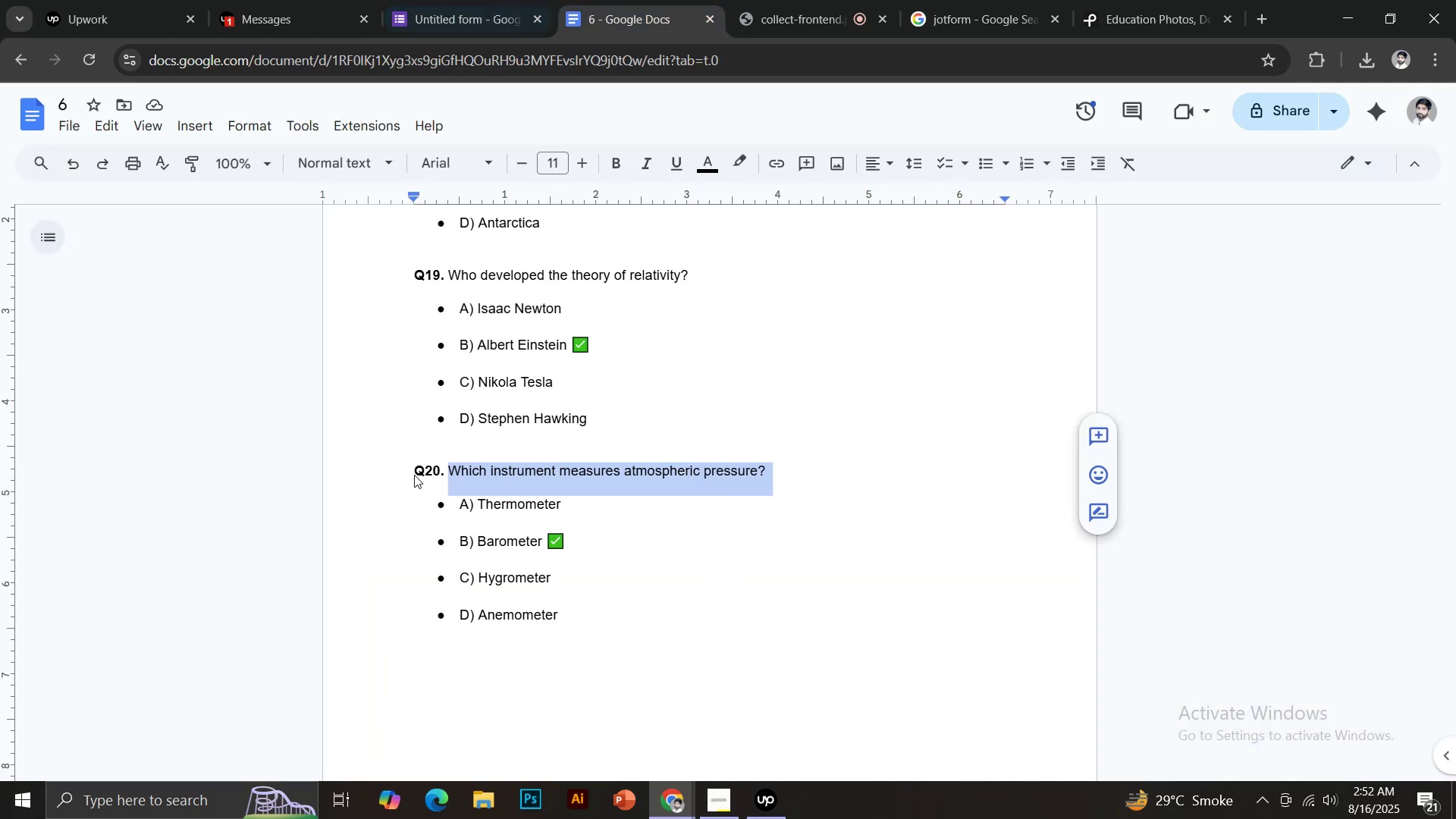 
left_click_drag(start_coordinate=[418, 470], to_coordinate=[787, 472])
 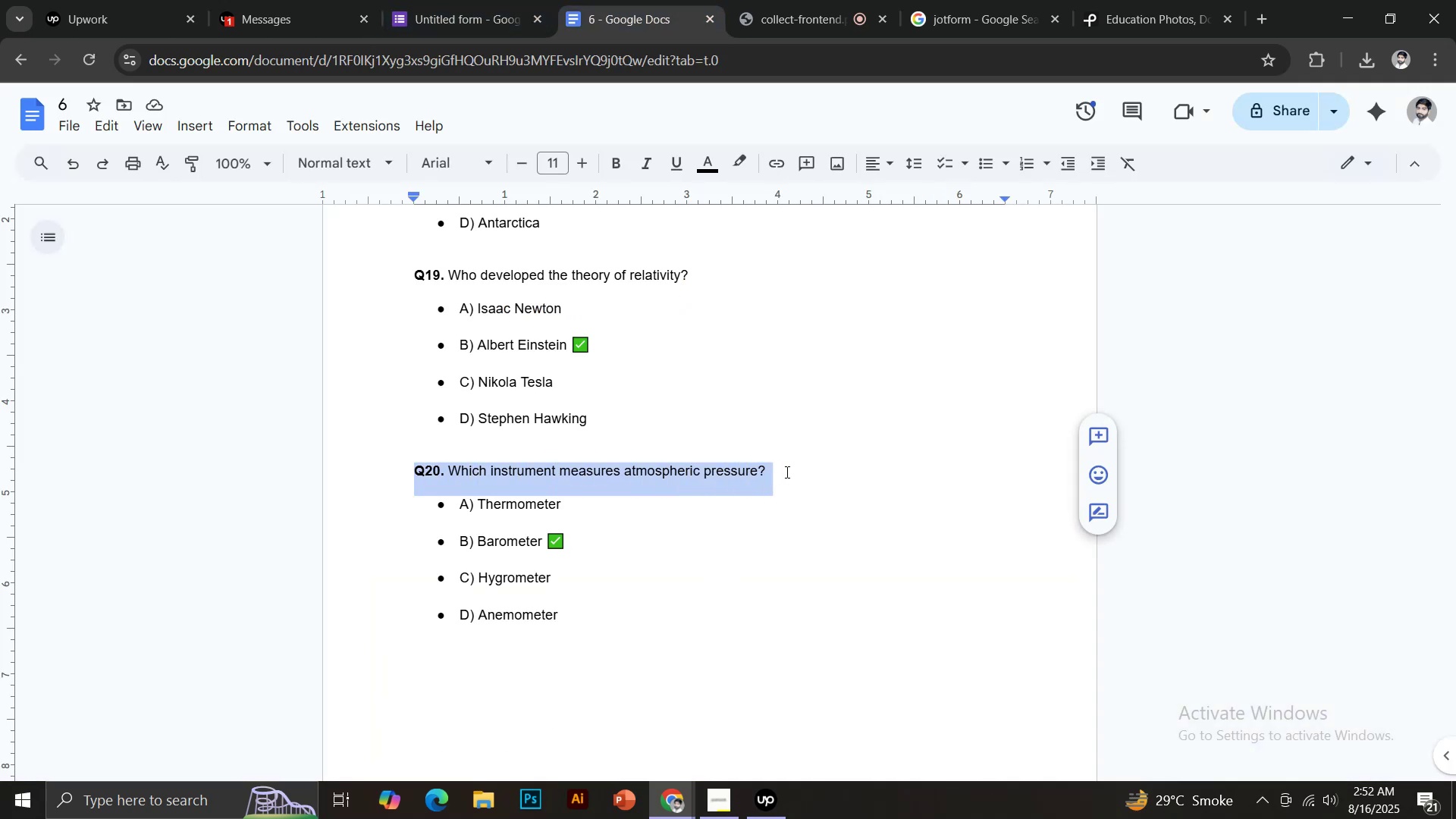 
key(Control+ControlLeft)
 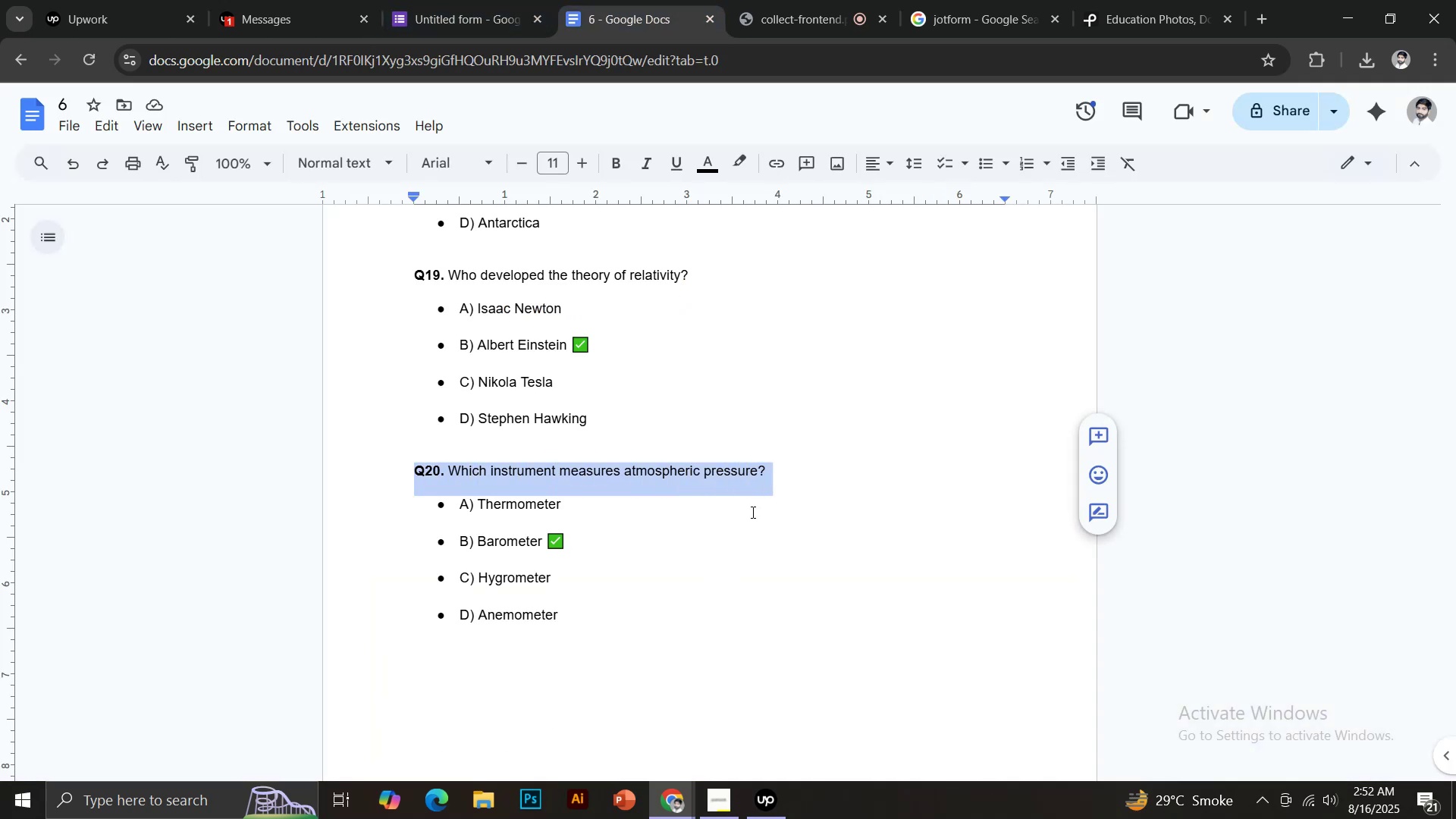 
key(Control+C)
 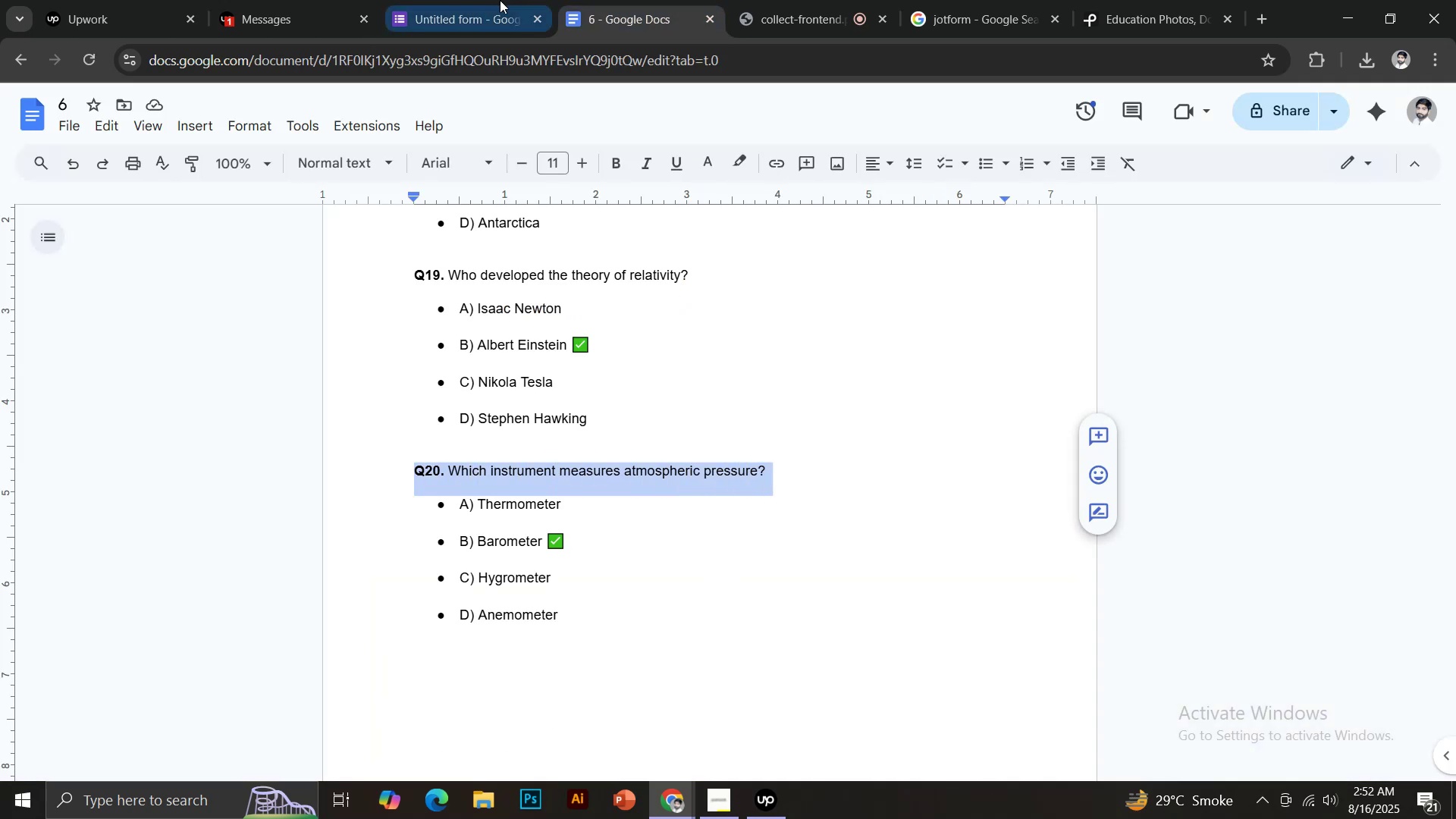 
left_click([488, 0])
 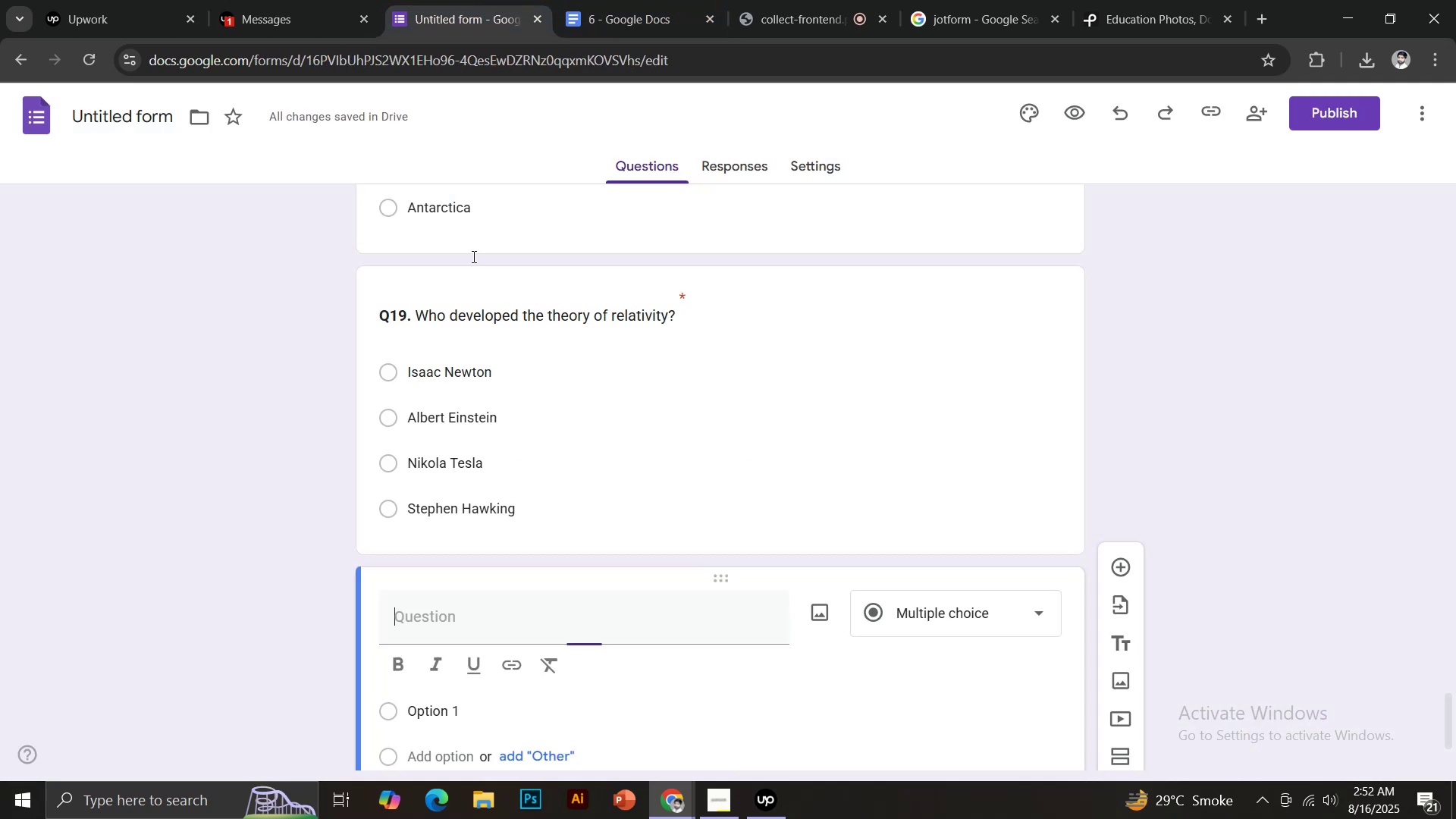 
key(Control+V)
 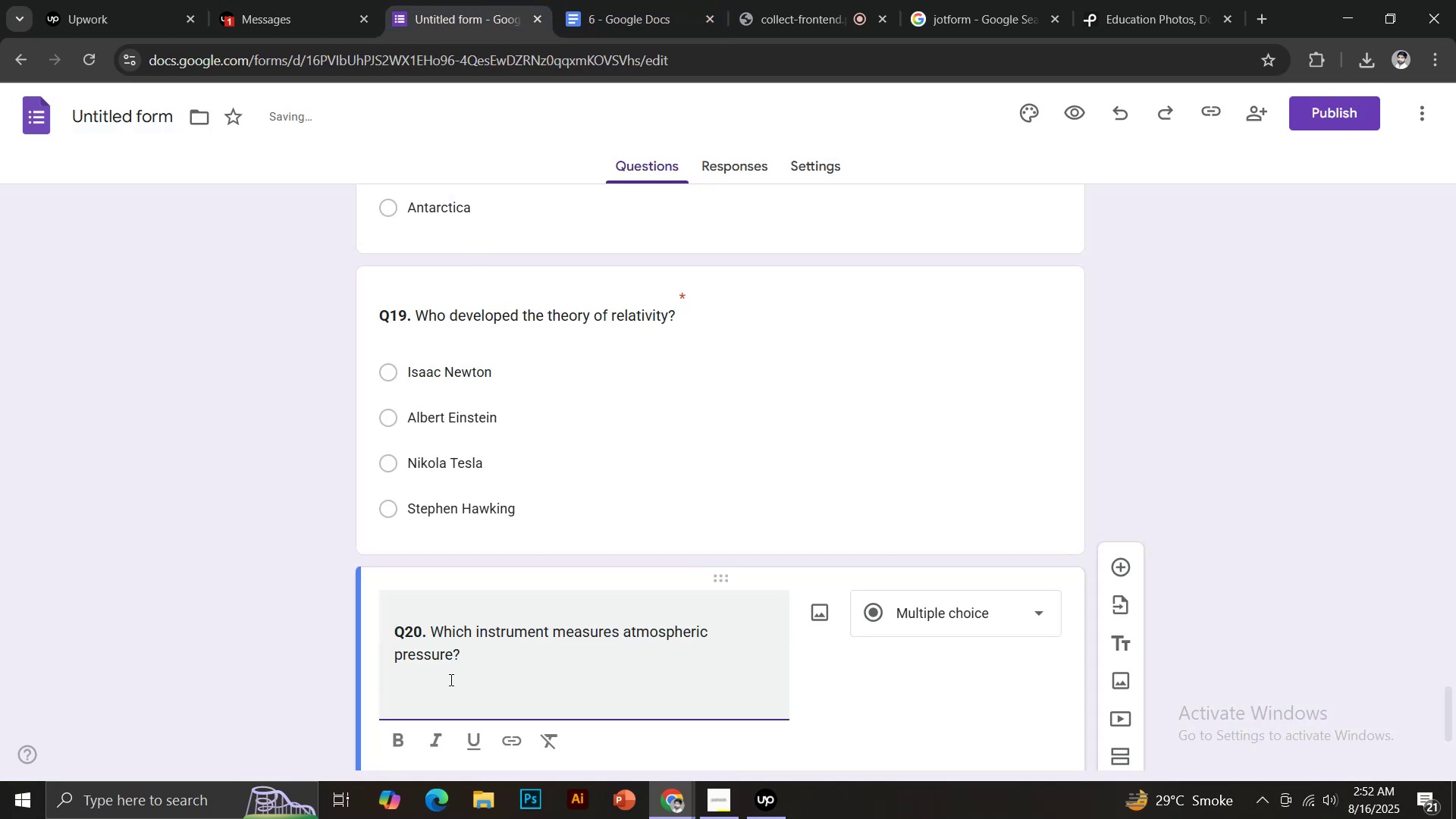 
key(Backspace)
 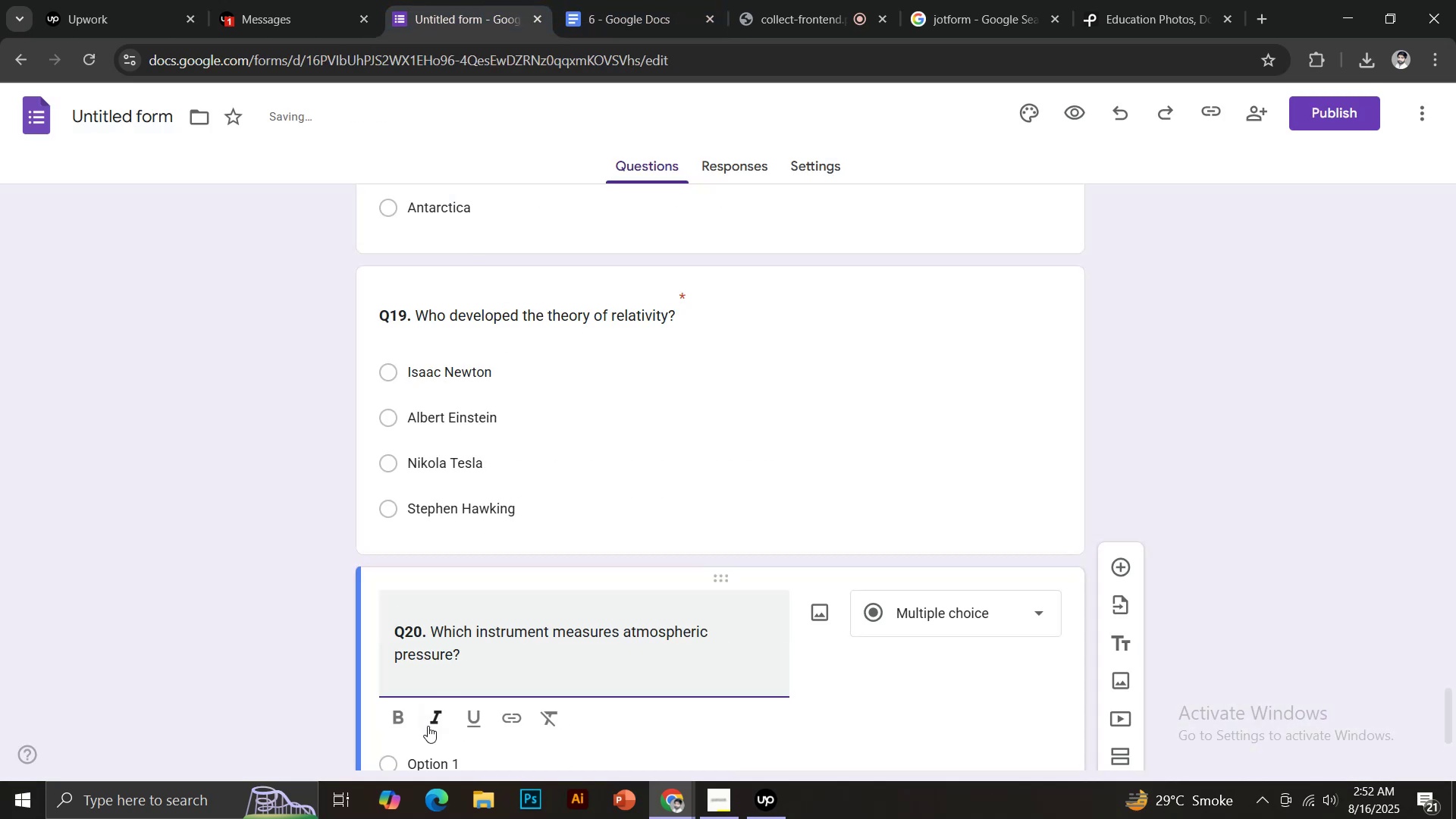 
scroll: coordinate [507, 668], scroll_direction: down, amount: 2.0
 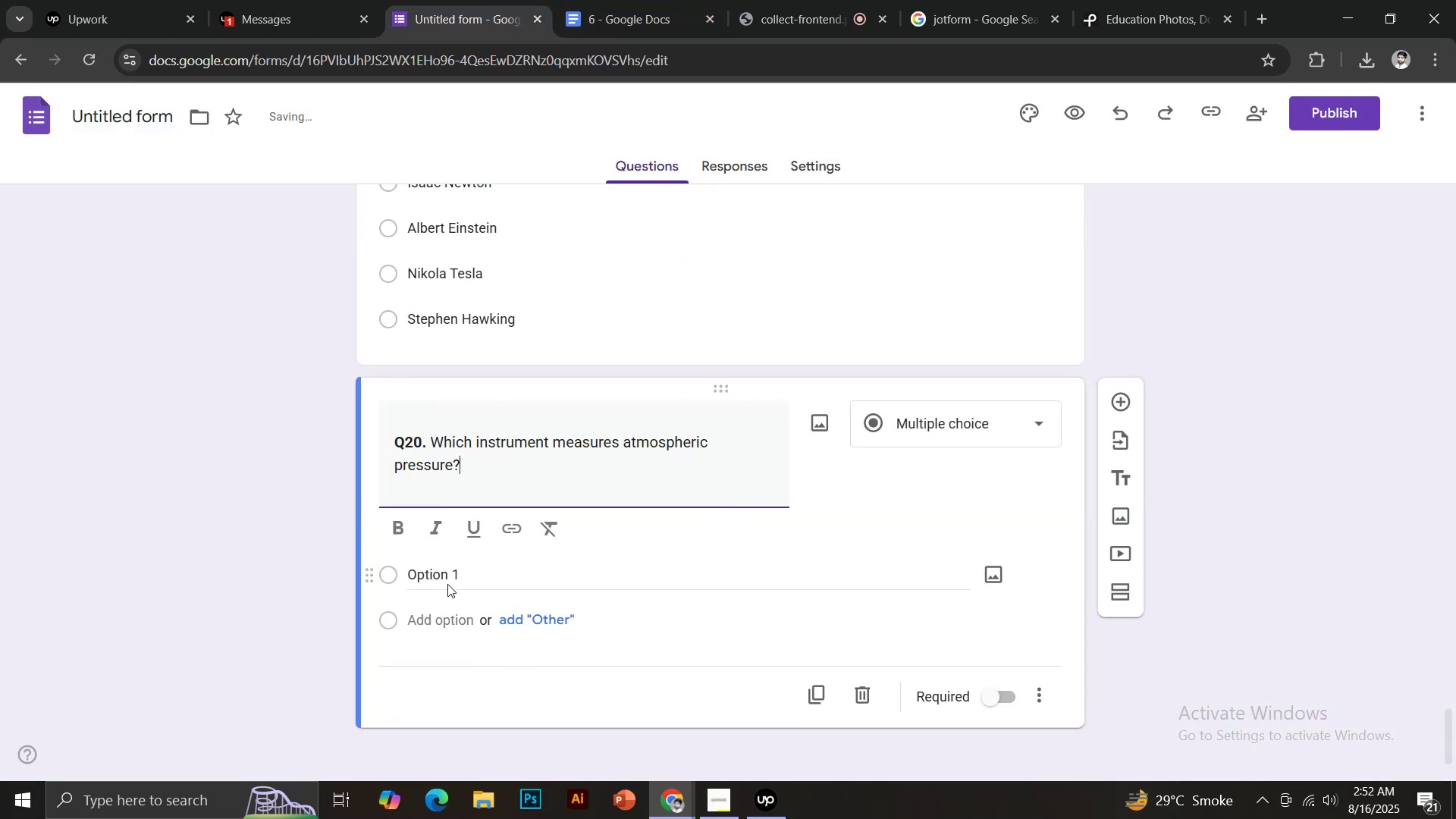 
left_click([445, 576])
 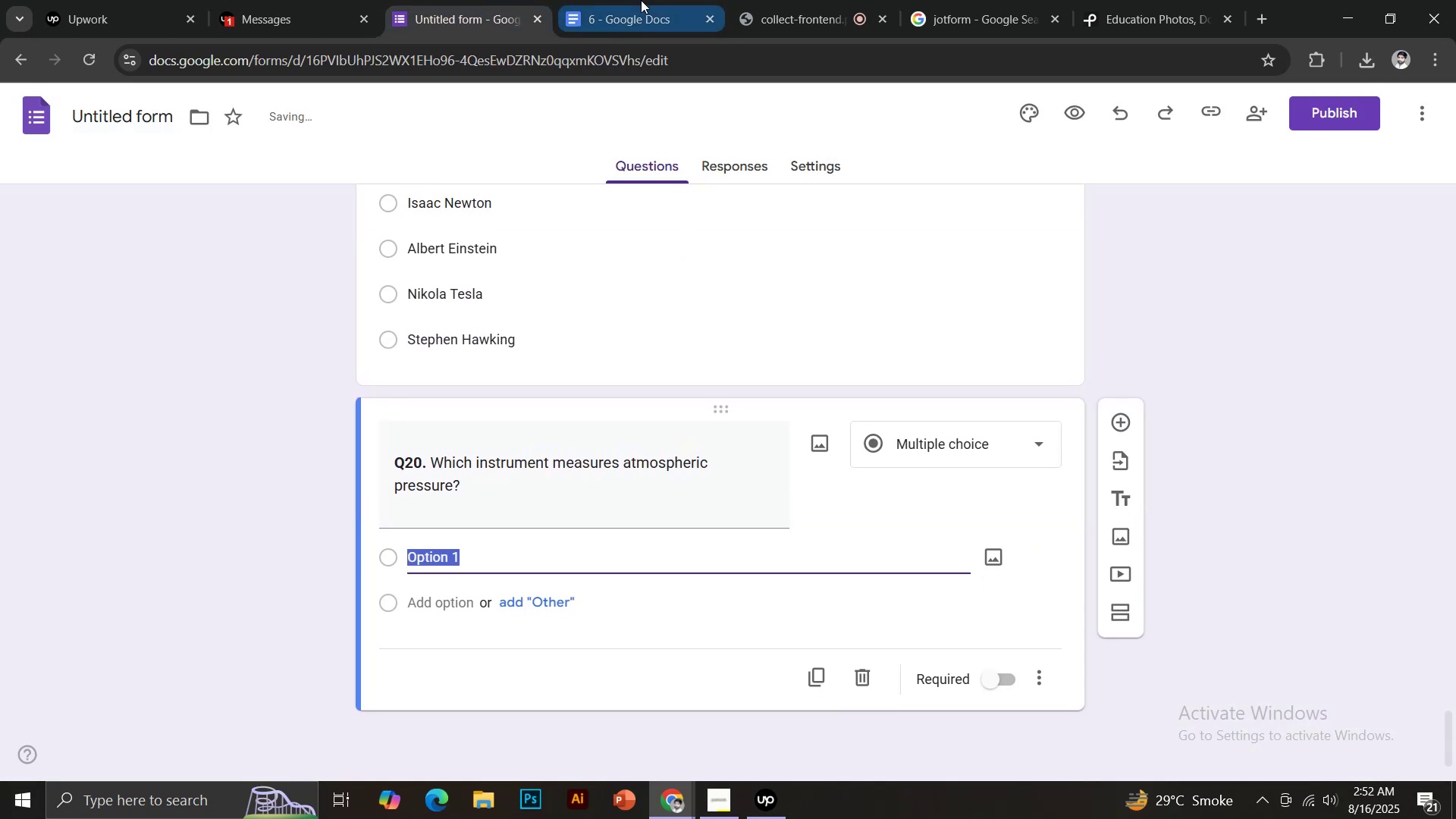 
left_click([640, 0])
 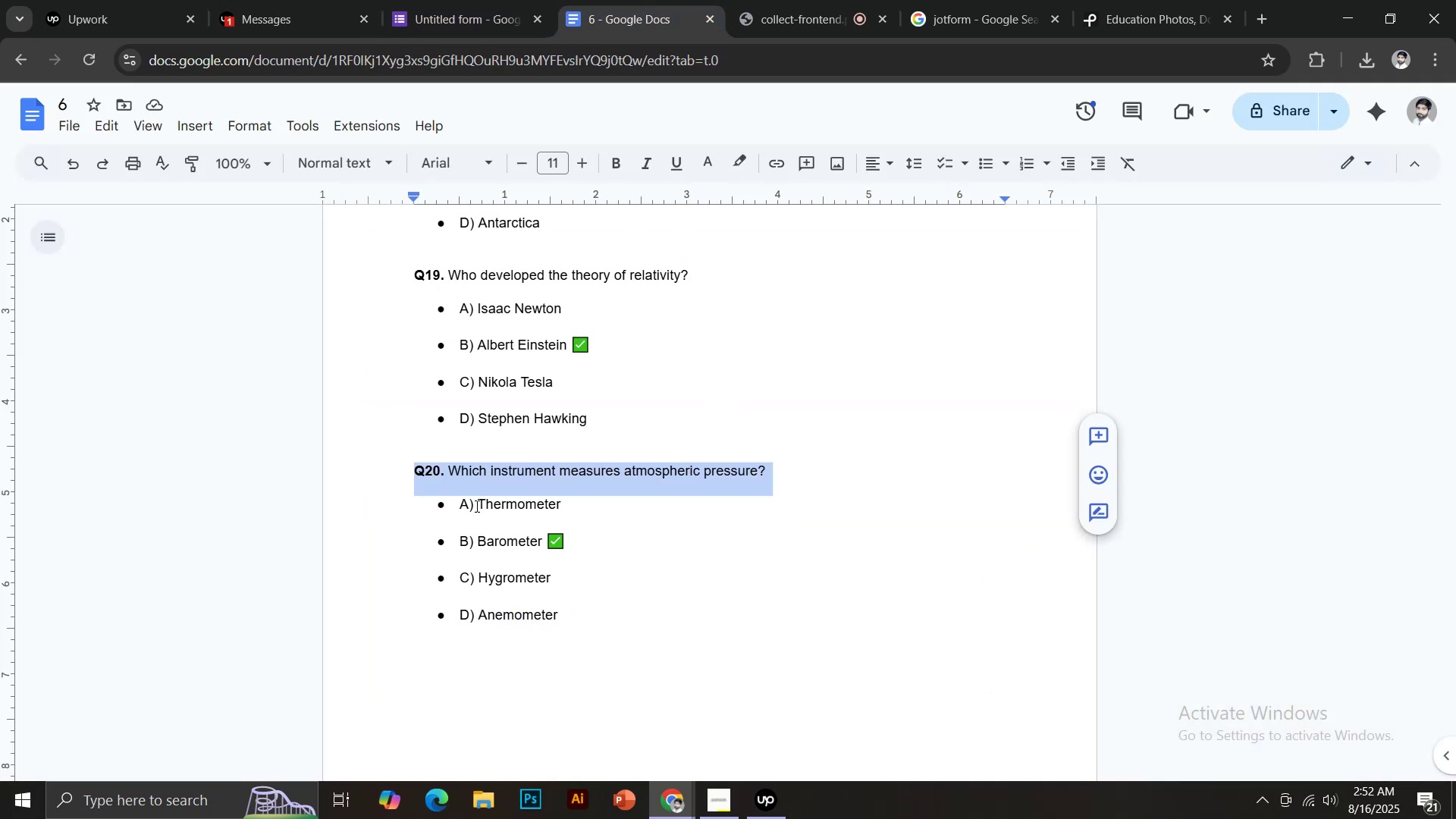 
left_click_drag(start_coordinate=[481, 505], to_coordinate=[573, 507])
 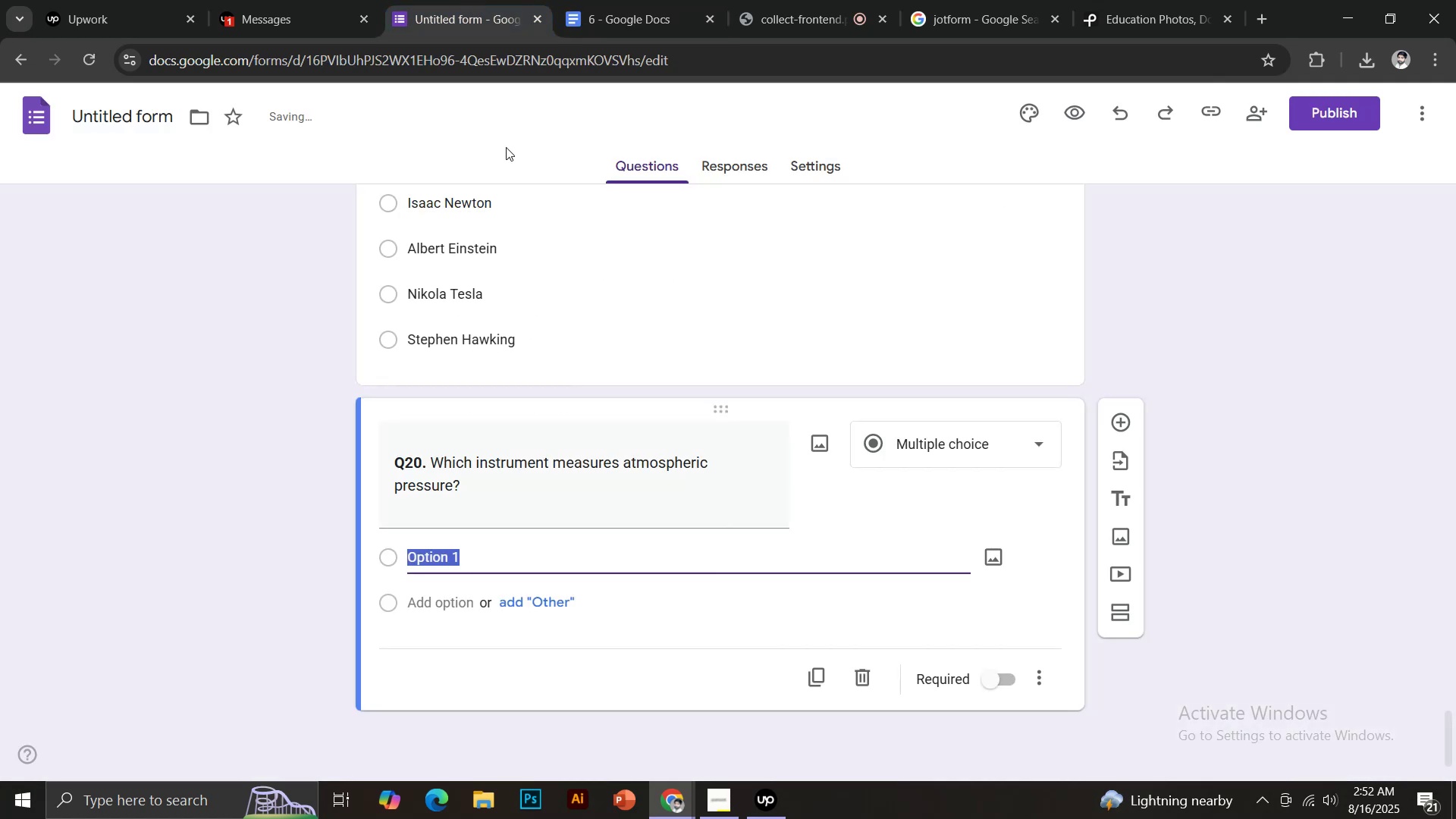 
key(Control+C)
 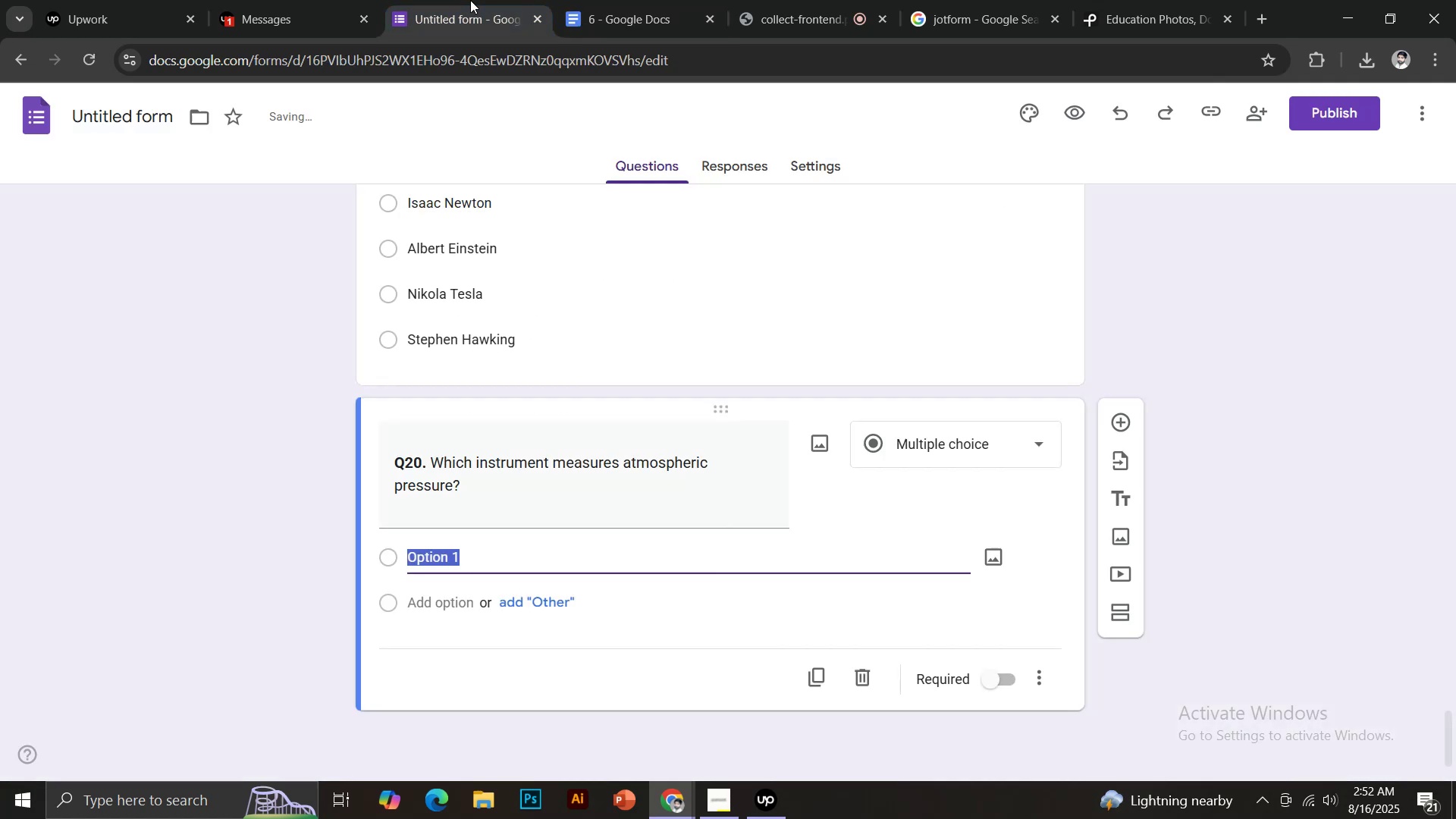 
left_click([470, 0])
 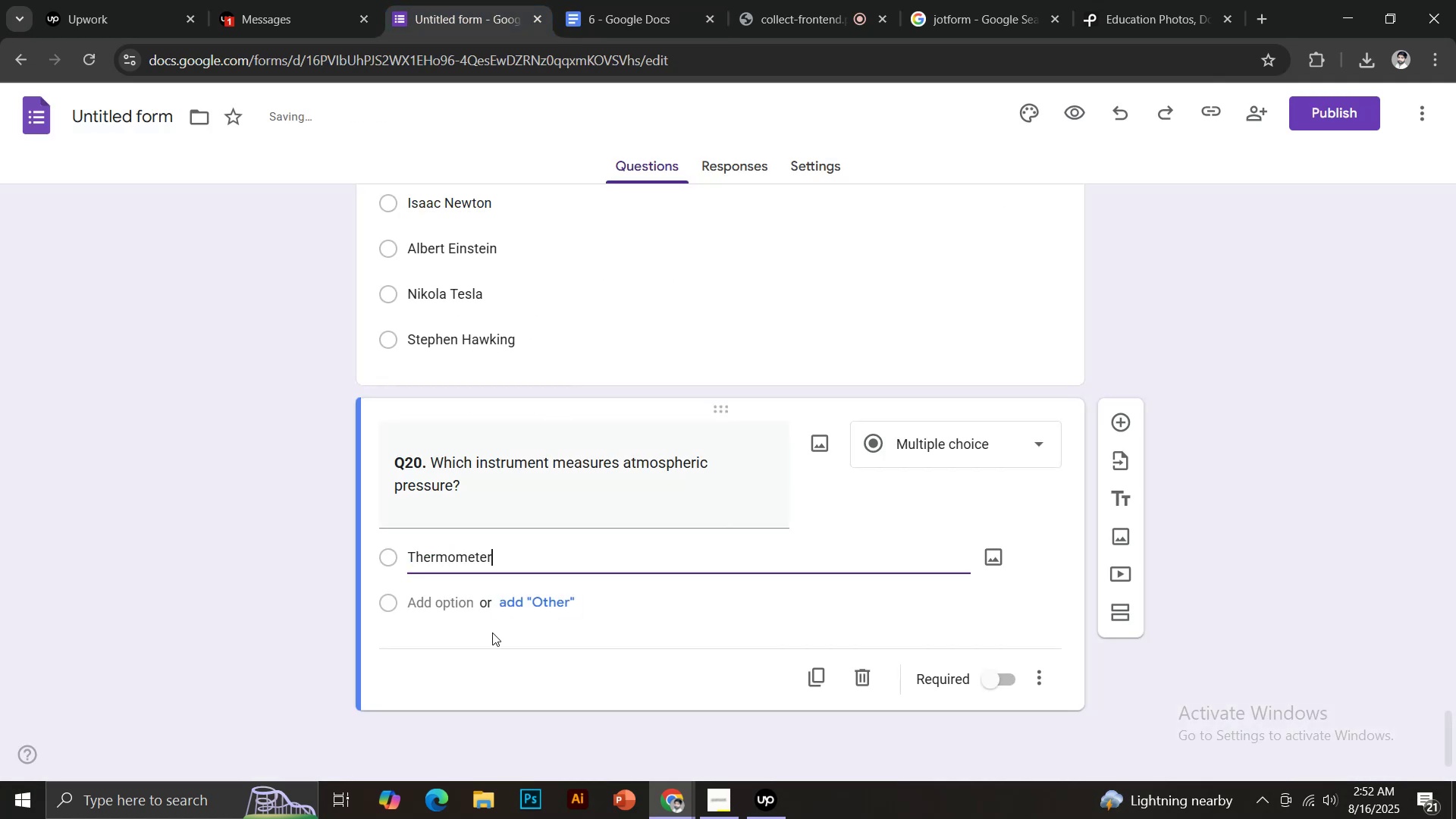 
key(Control+V)
 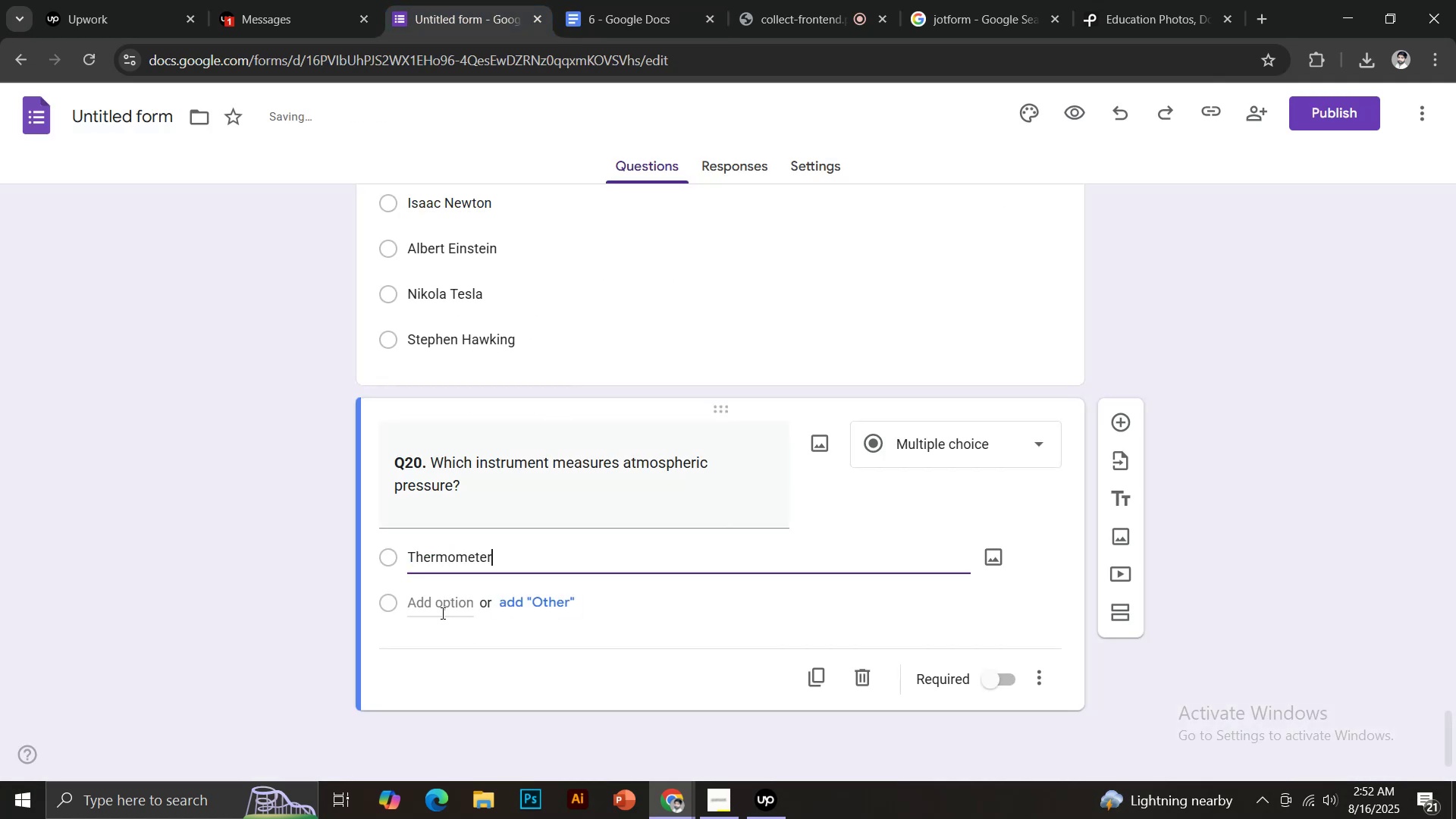 
left_click([437, 603])
 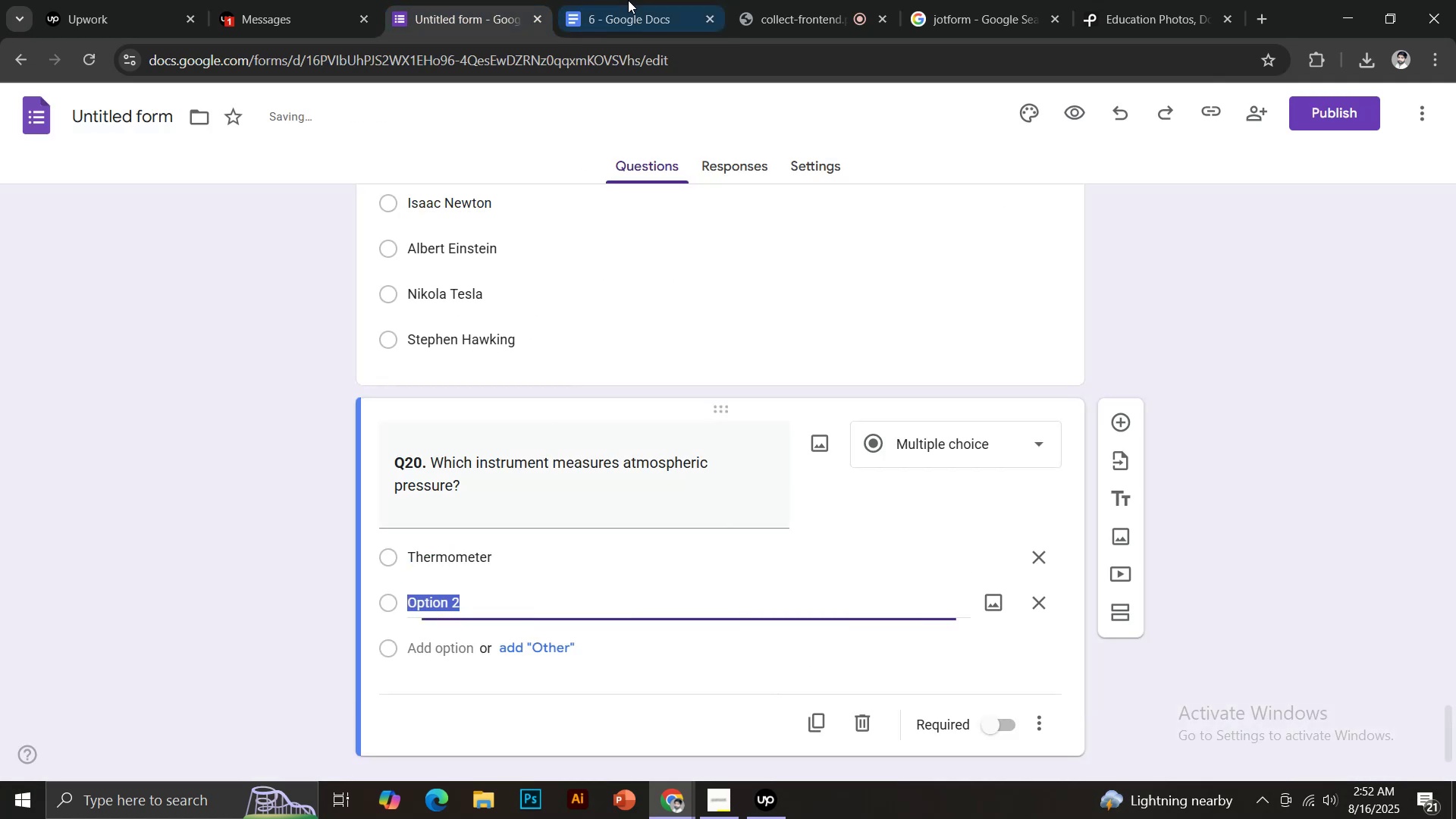 
double_click([632, 0])
 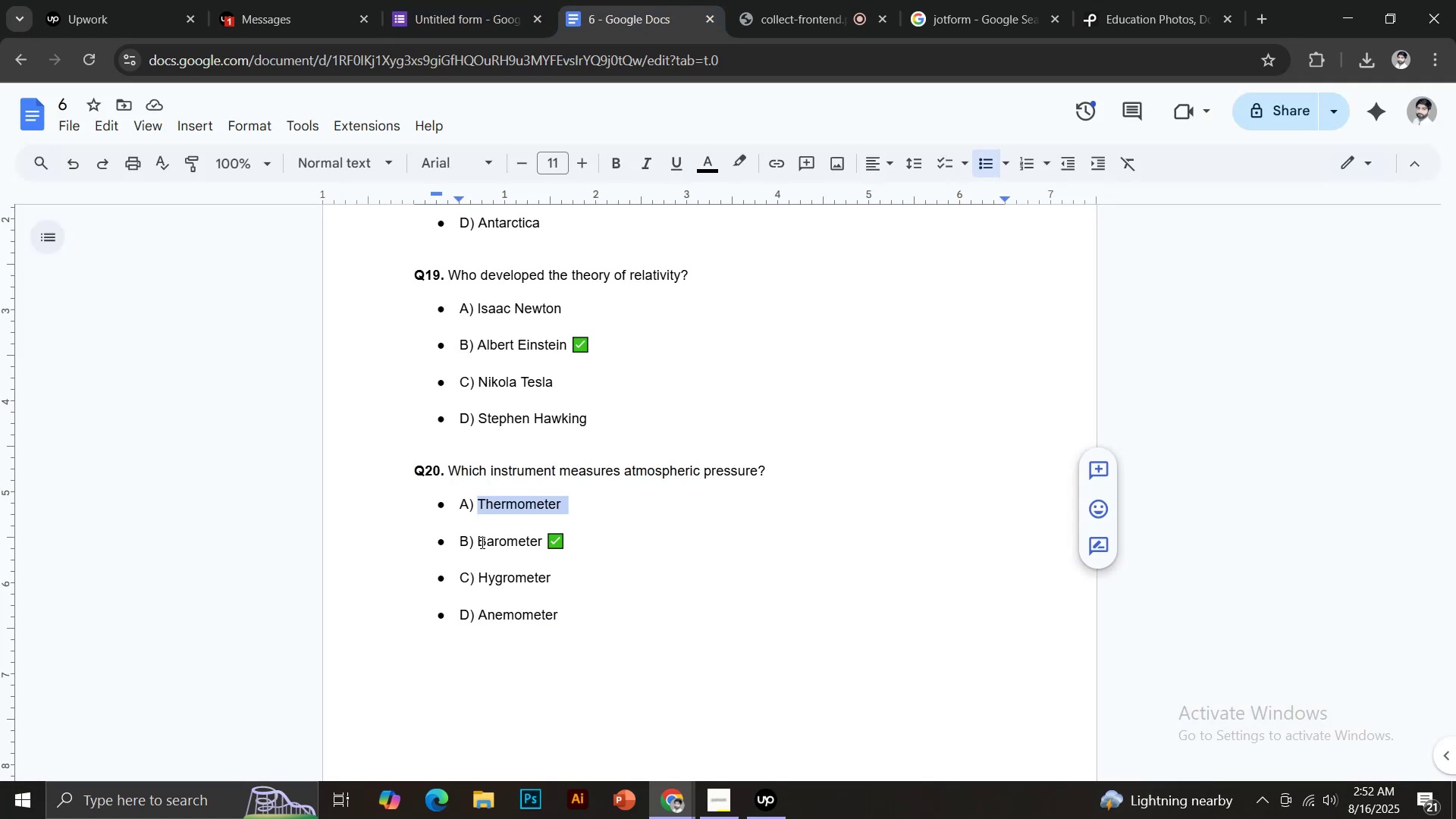 
left_click_drag(start_coordinate=[478, 542], to_coordinate=[547, 541])
 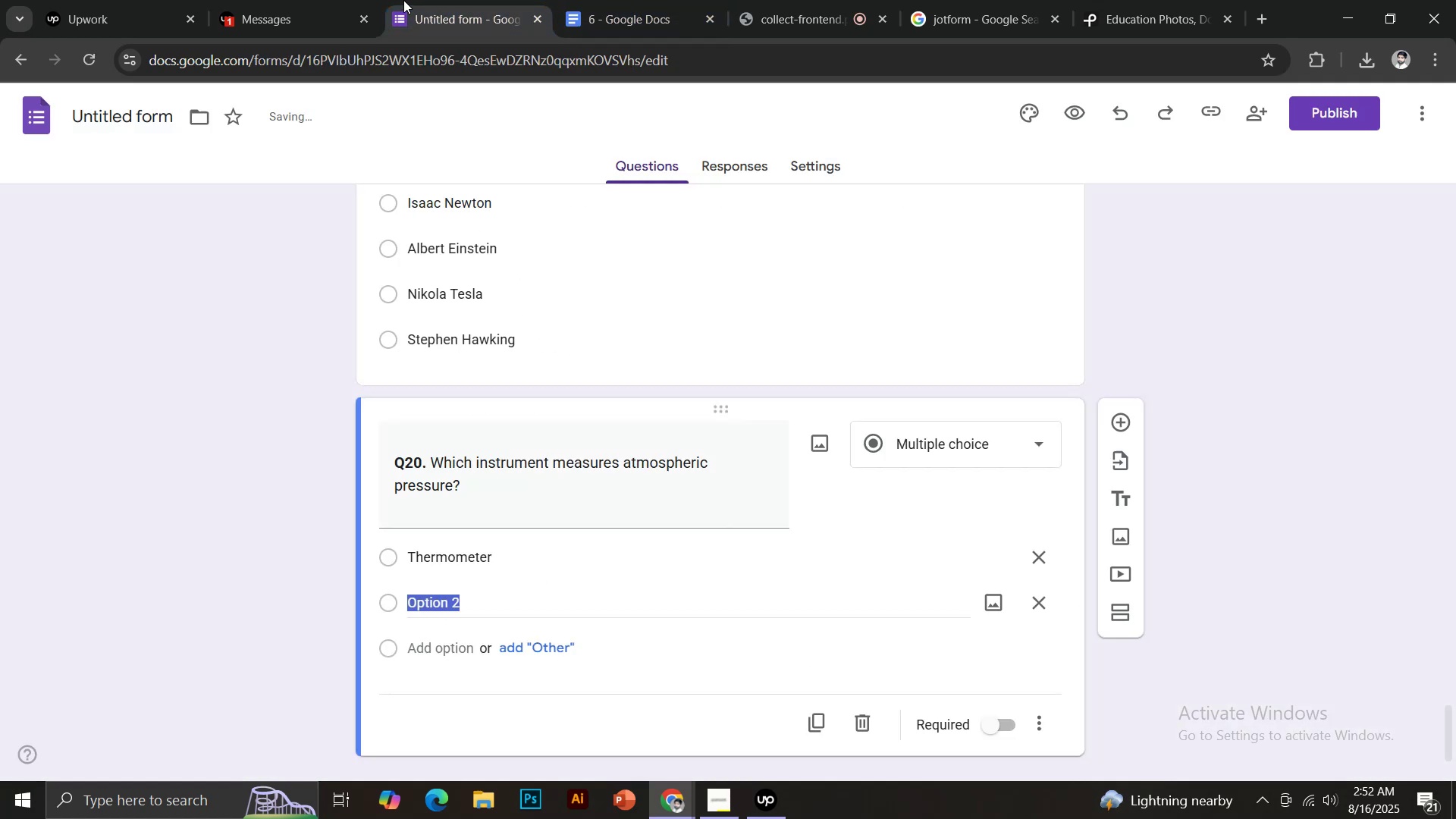 
key(Control+C)
 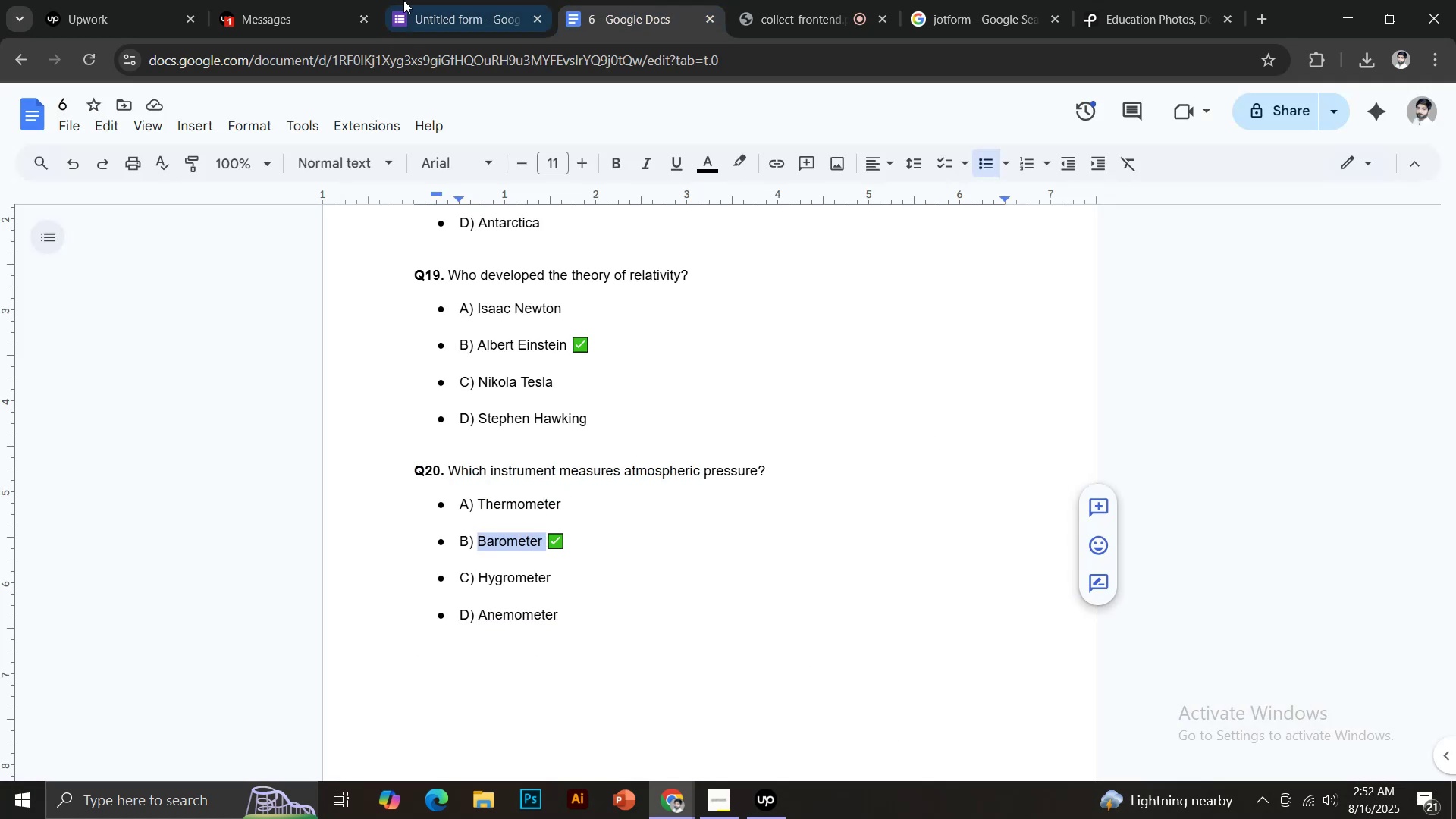 
left_click([403, 0])
 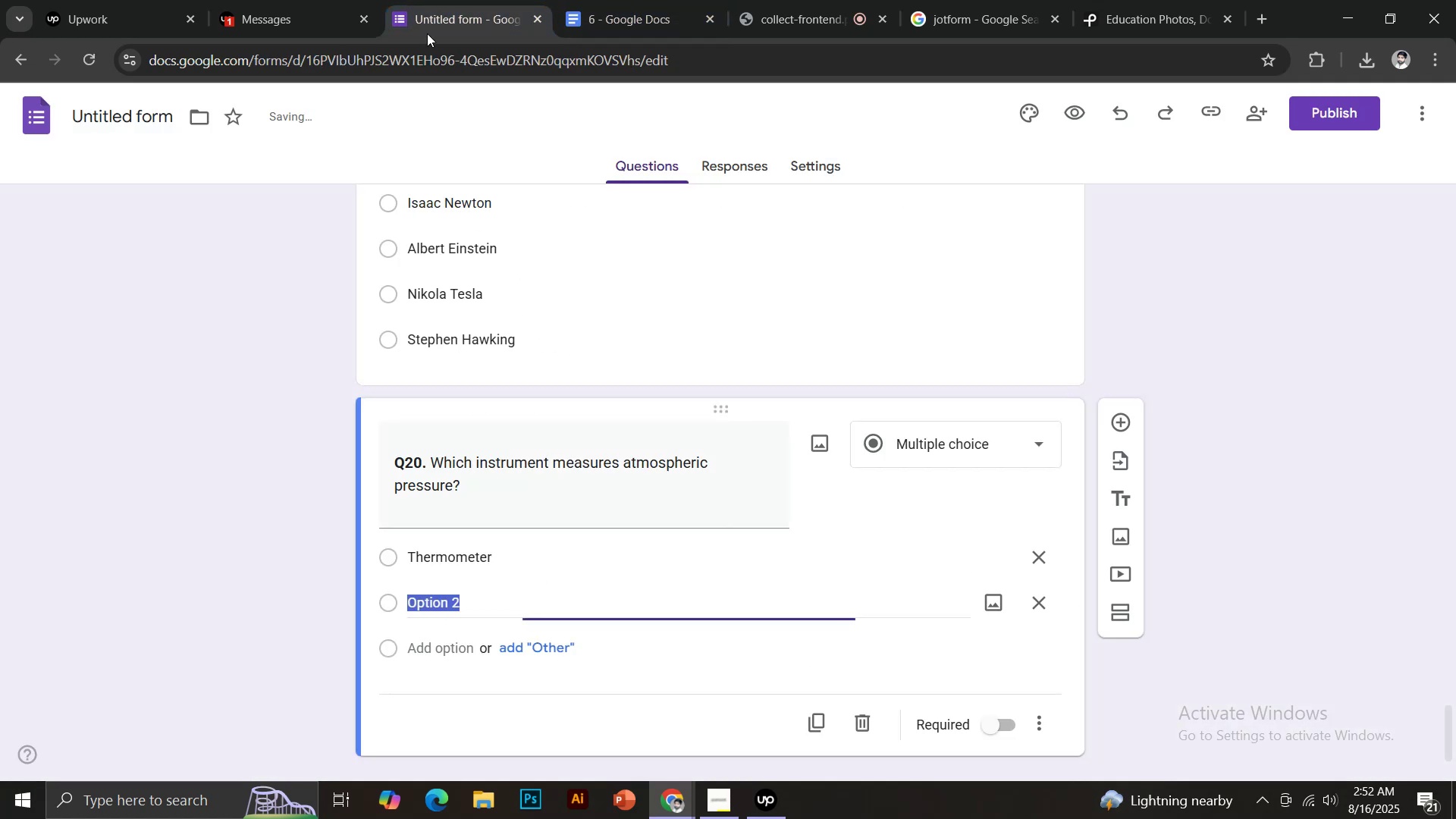 
key(Control+V)
 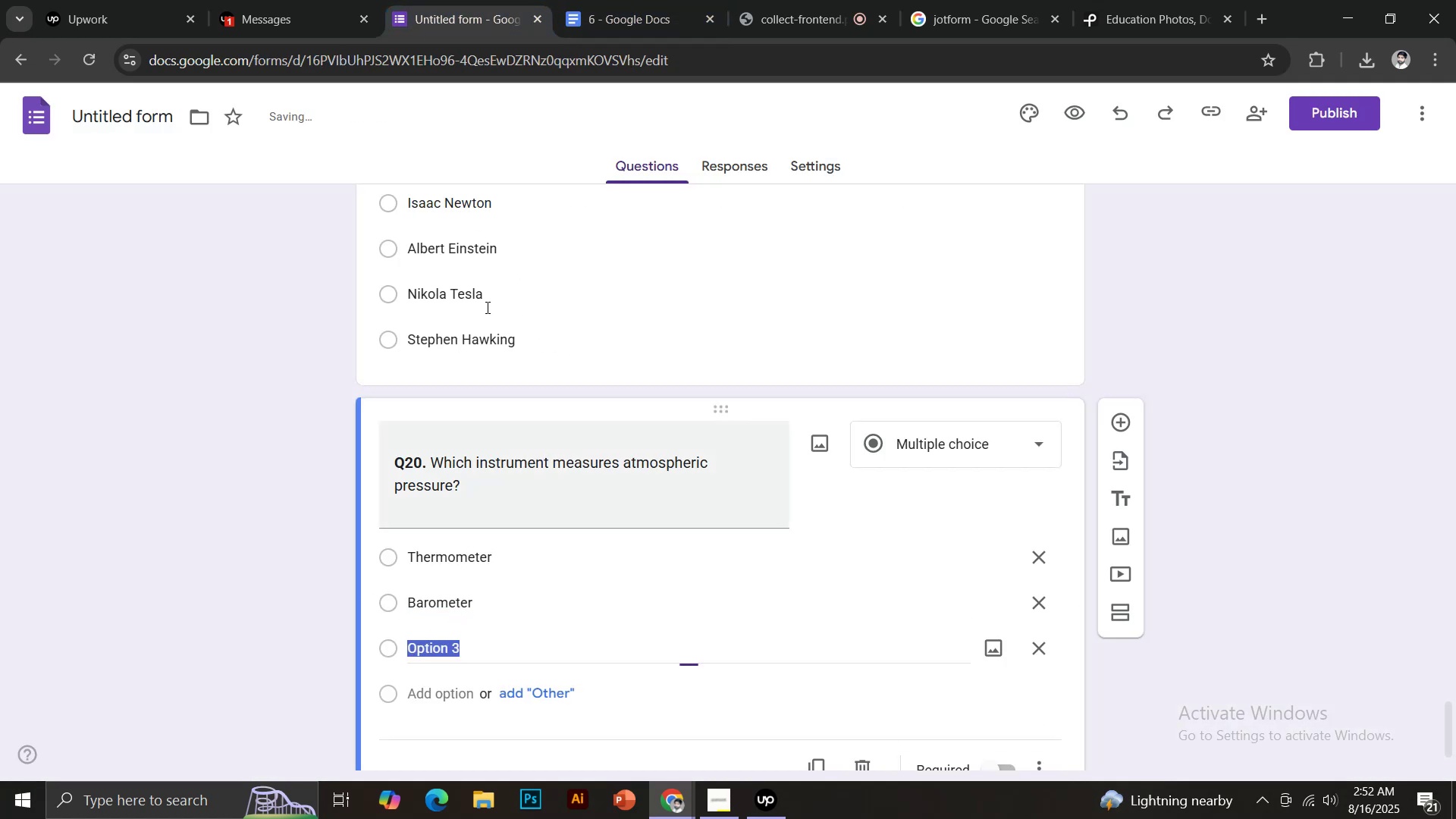 
double_click([603, 0])
 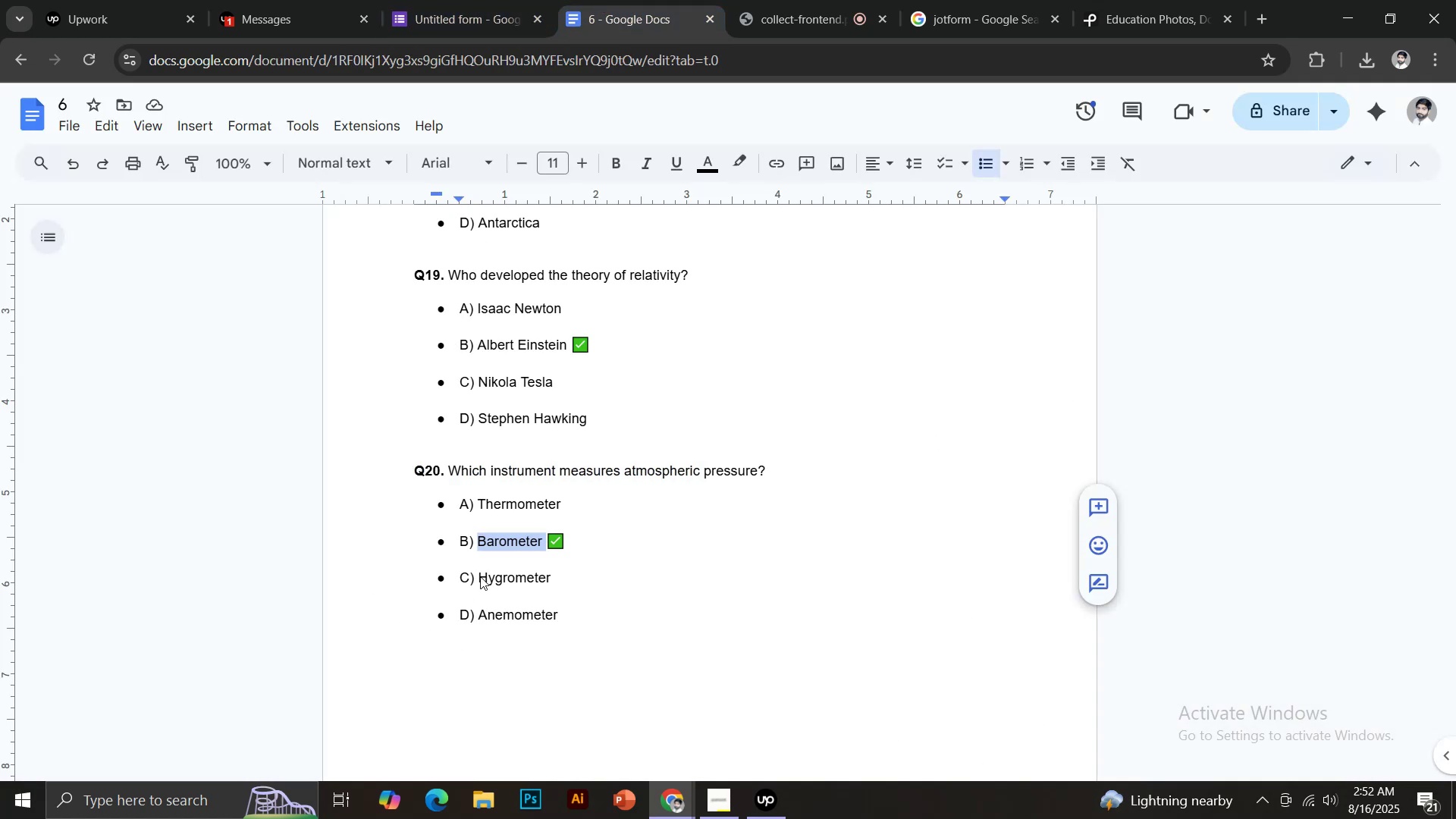 
left_click_drag(start_coordinate=[480, 576], to_coordinate=[568, 573])
 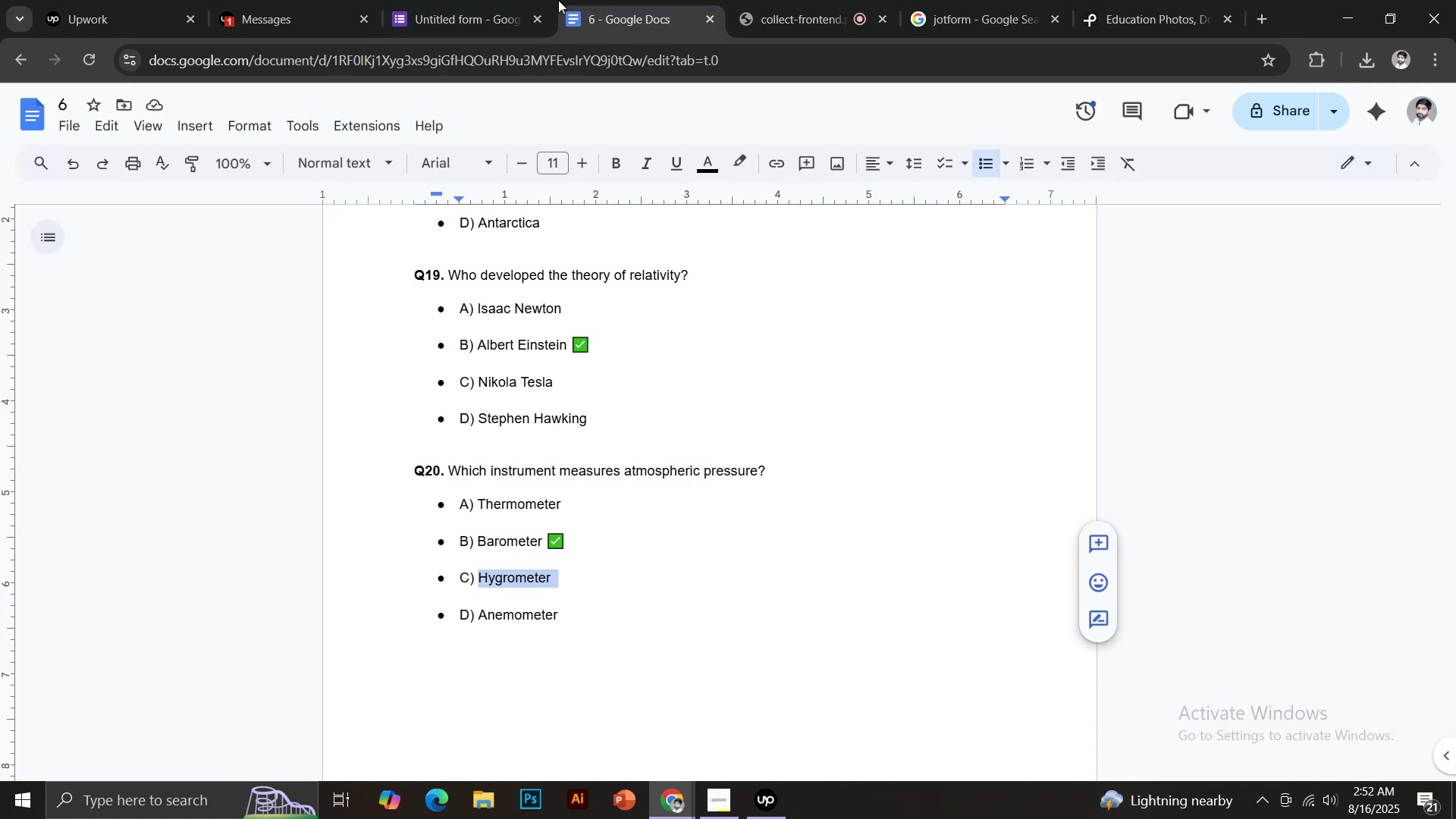 
key(Control+ControlLeft)
 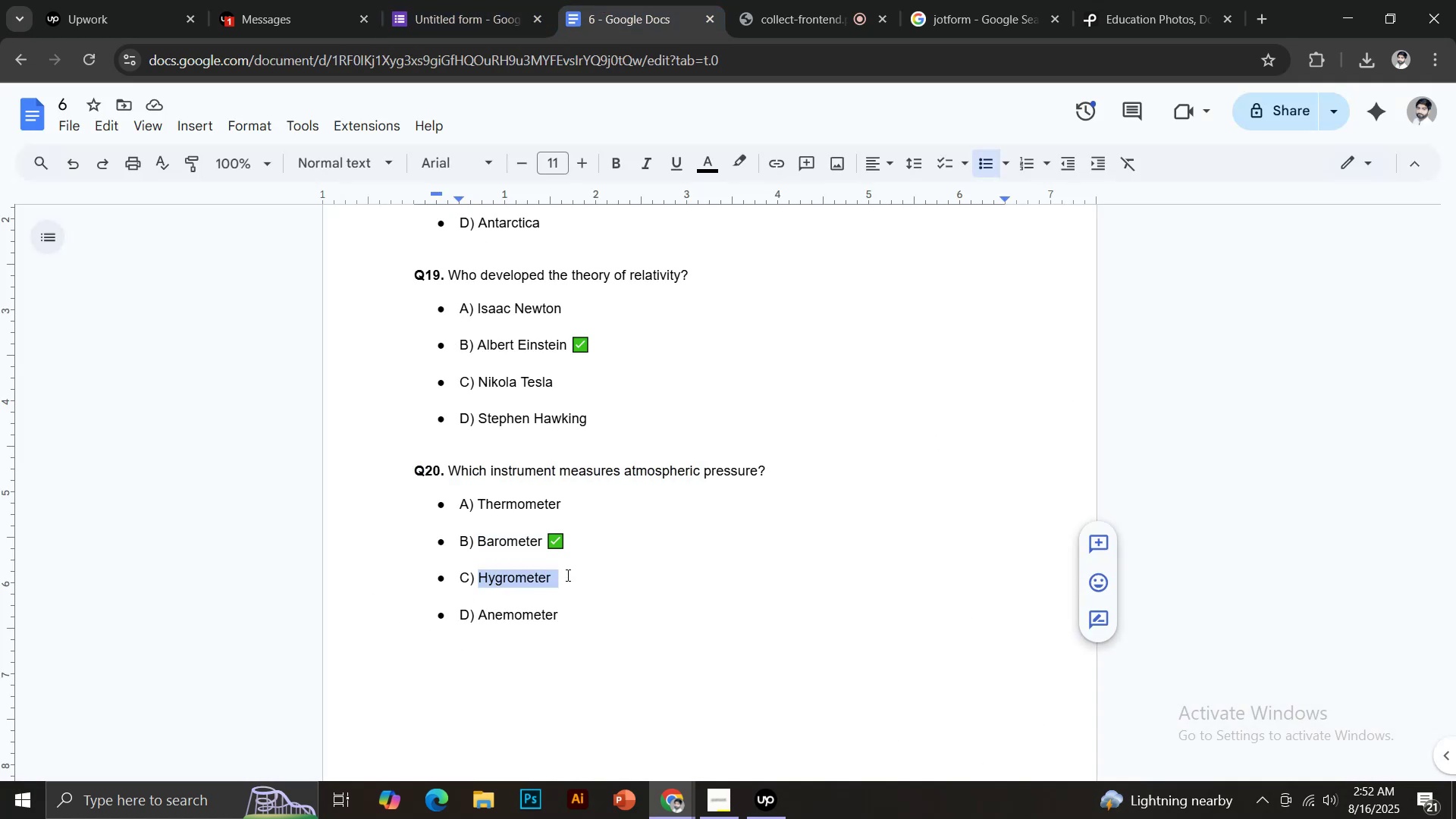 
key(Control+C)
 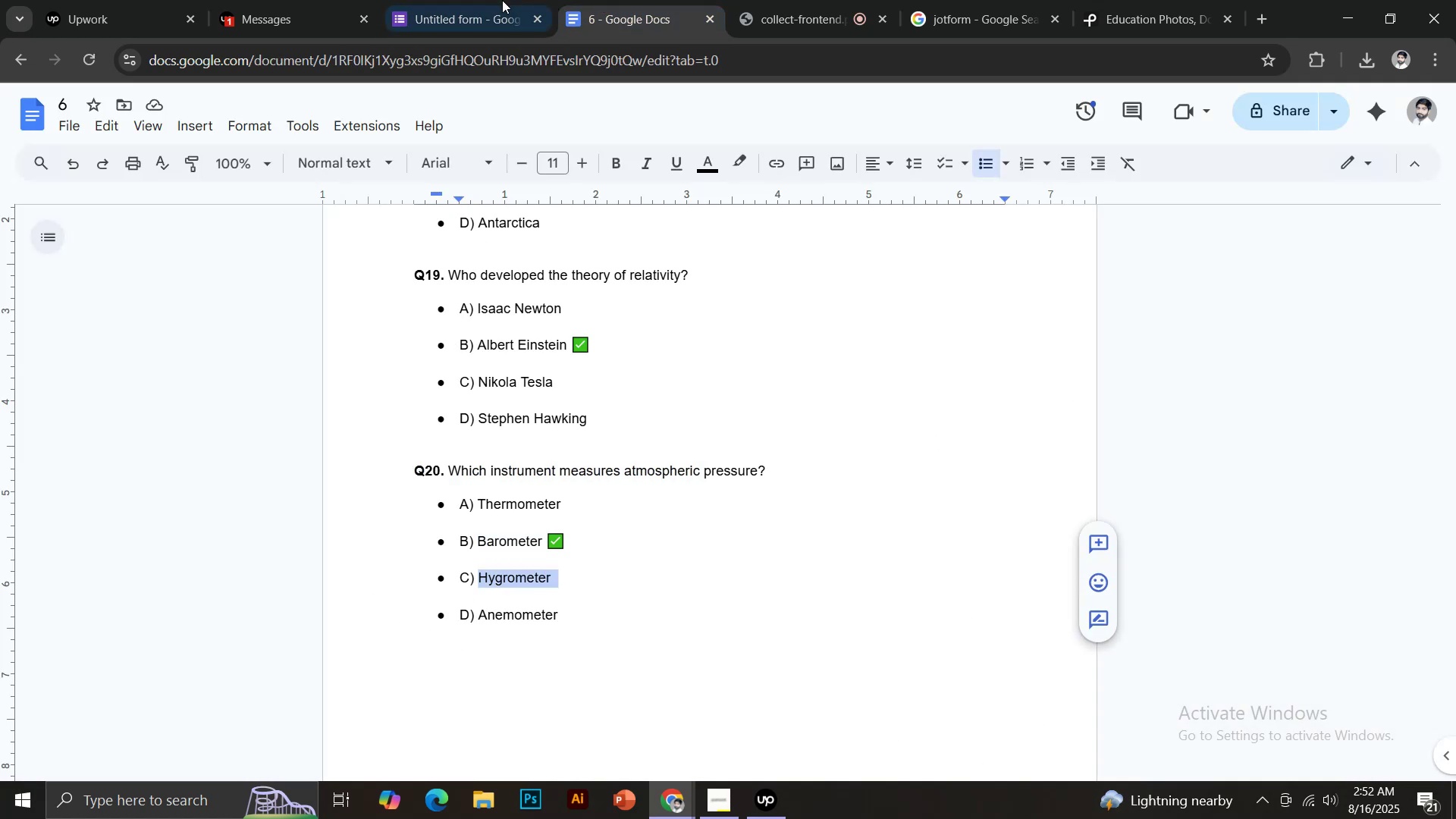 
key(Control+V)
 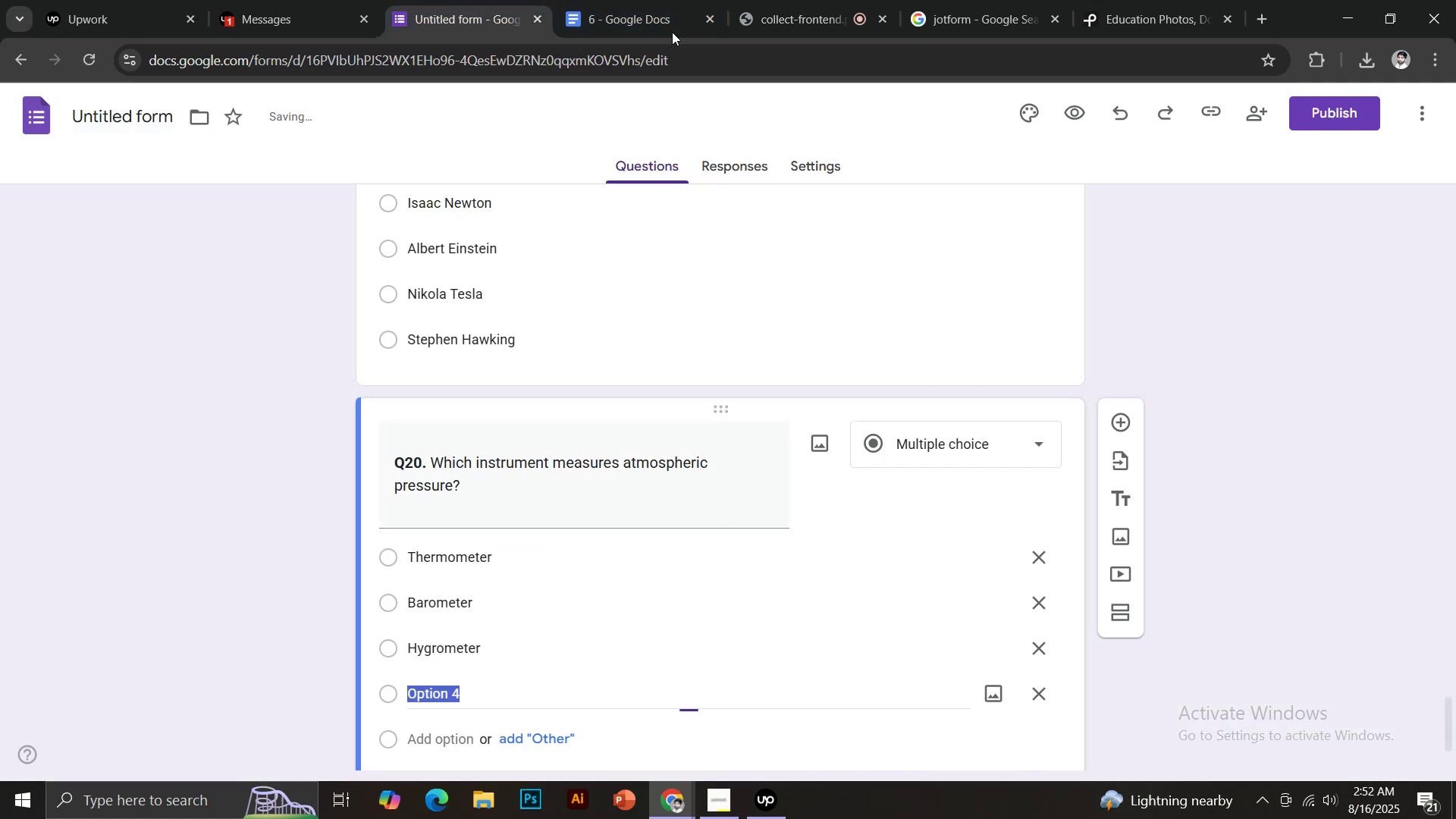 
double_click([686, 0])
 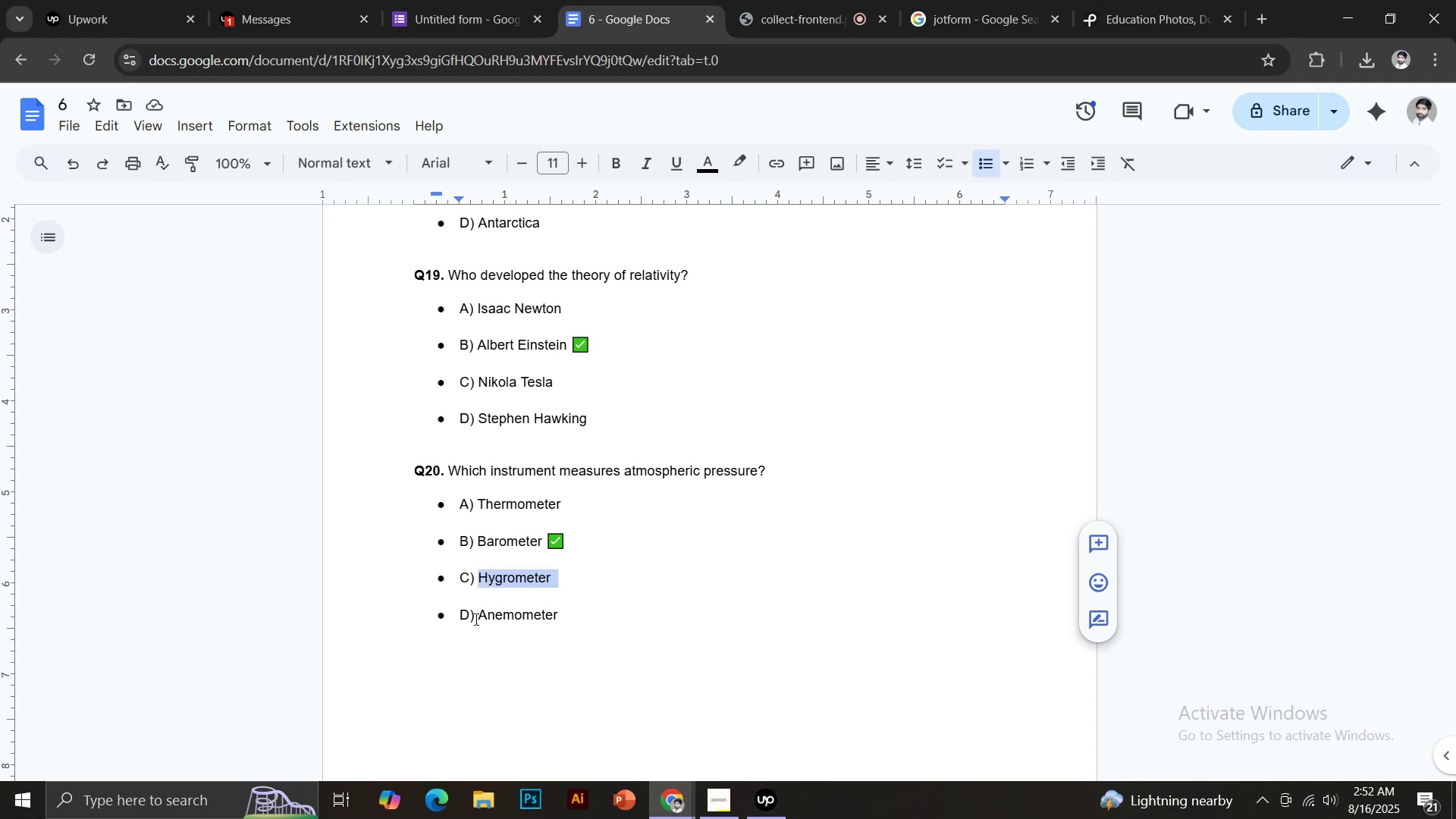 
left_click_drag(start_coordinate=[476, 619], to_coordinate=[579, 617])
 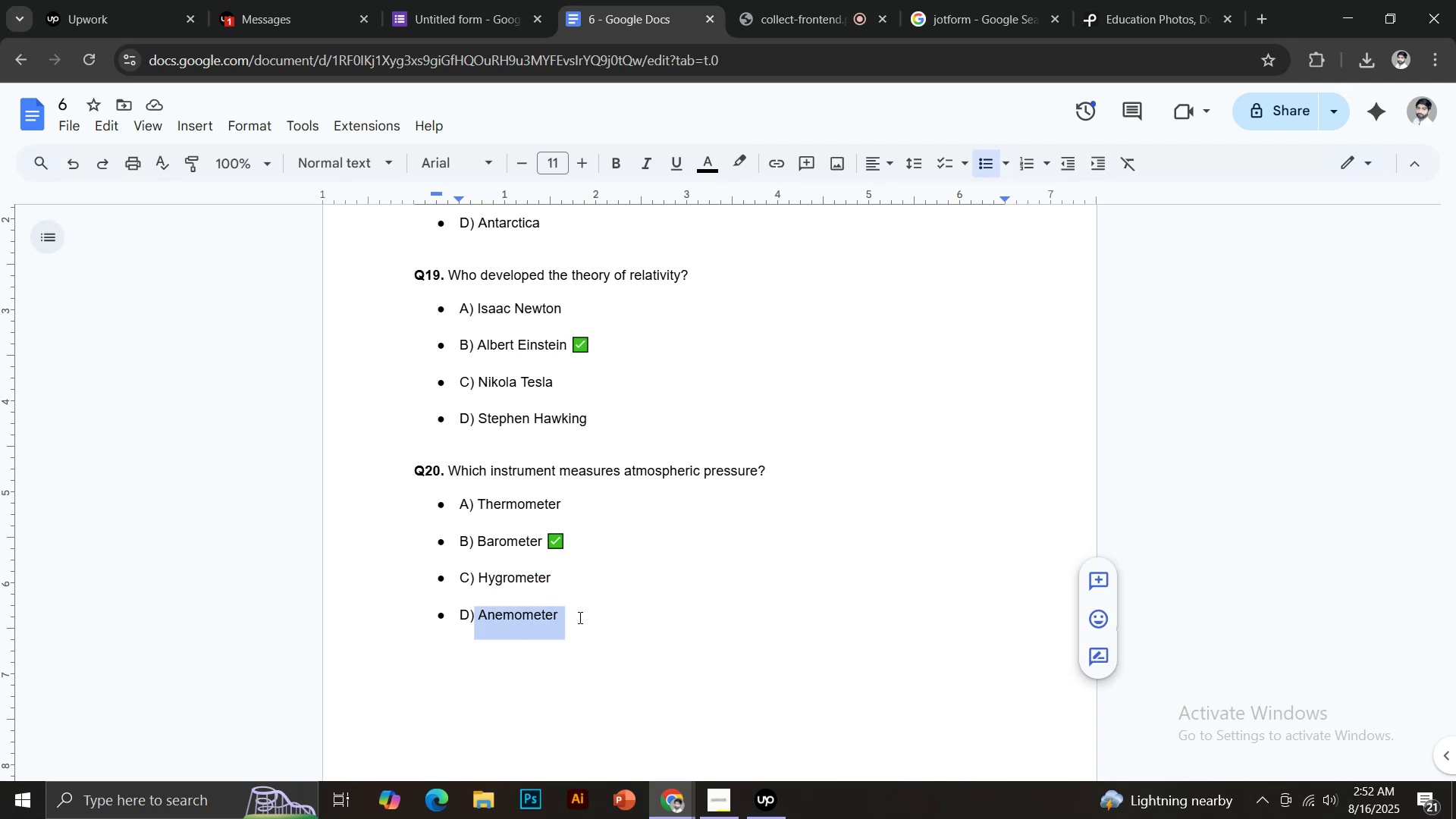 
key(Control+ControlLeft)
 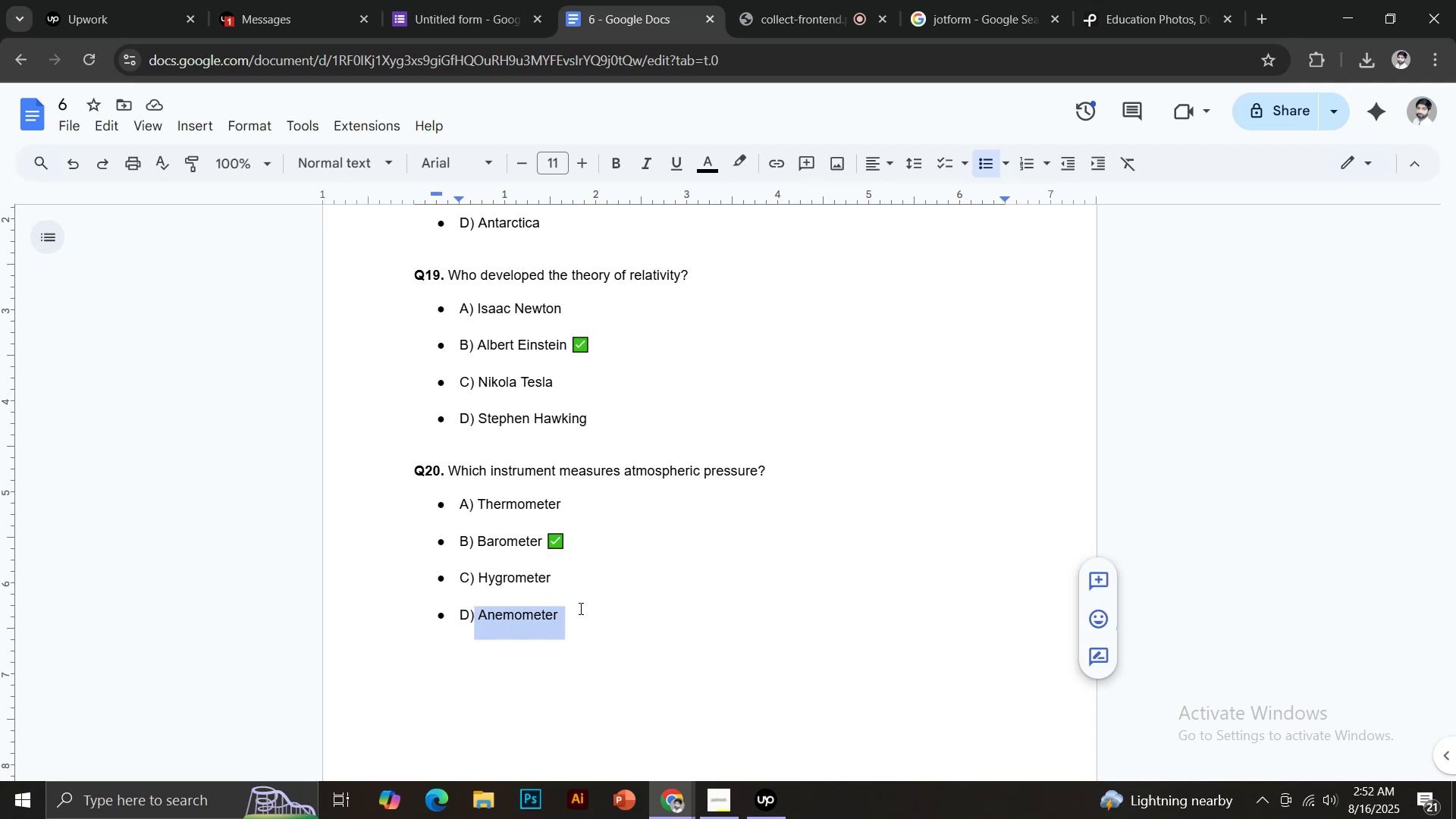 
key(Control+C)
 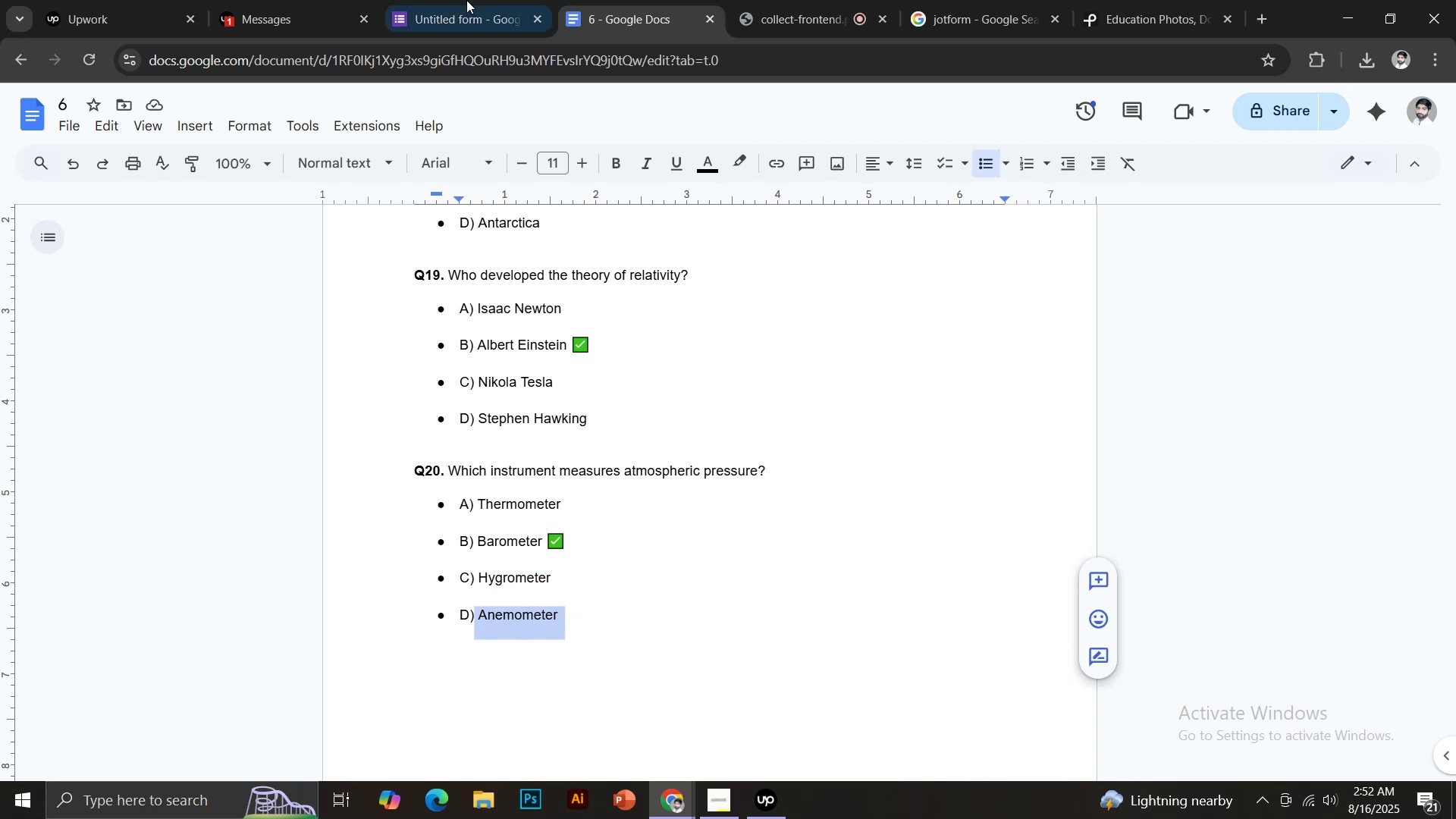 
left_click([466, 0])
 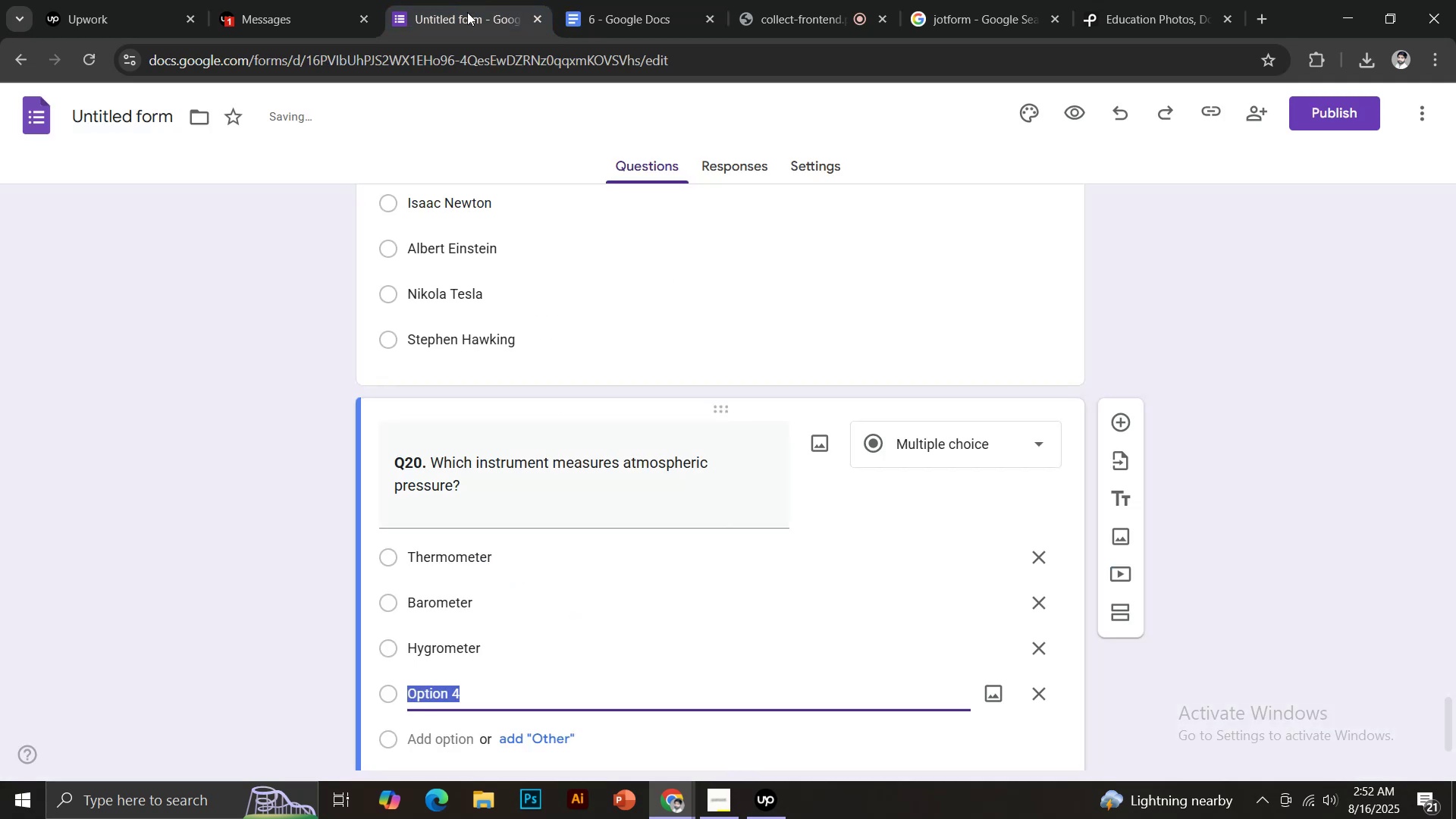 
key(Control+ControlLeft)
 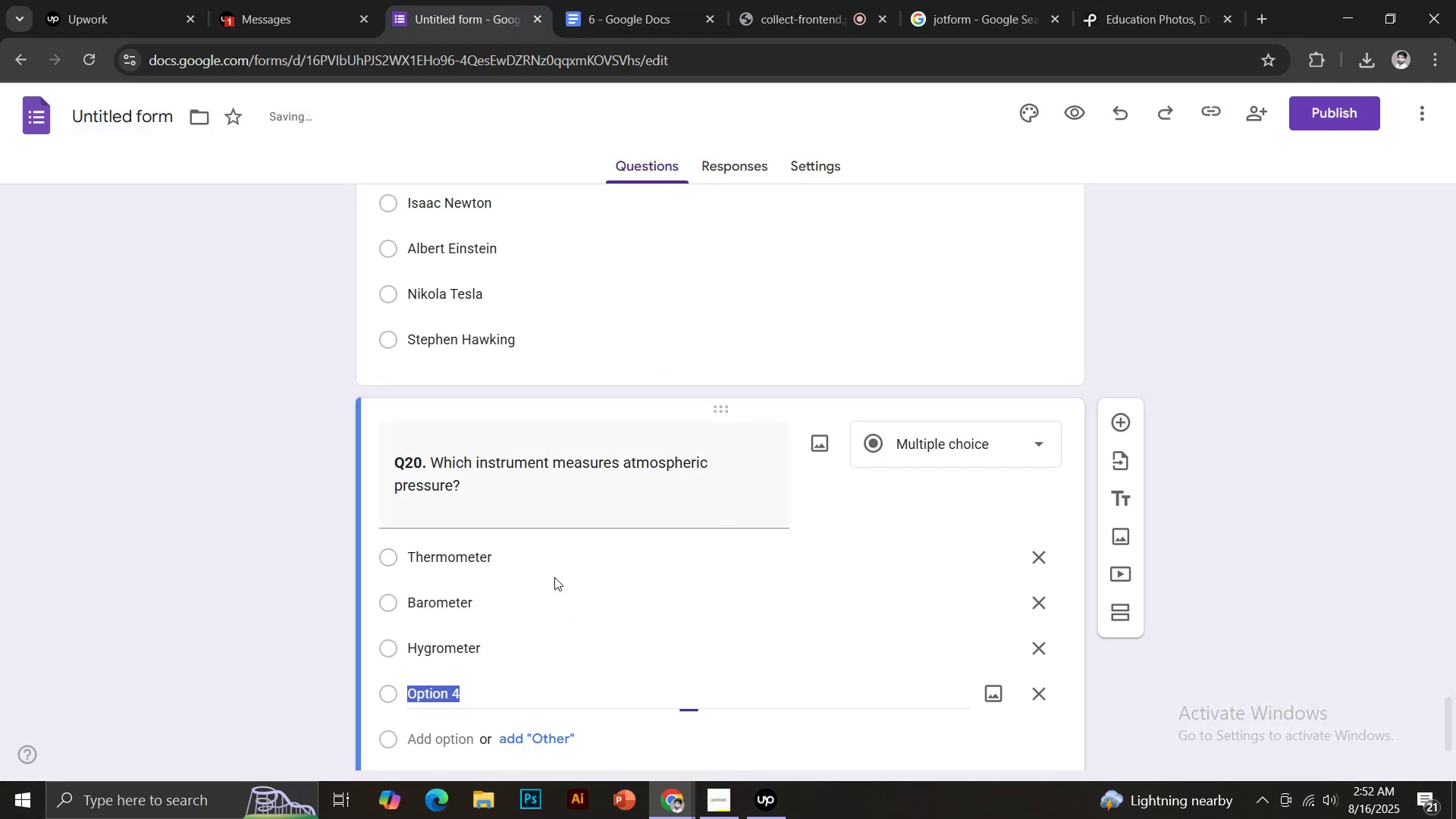 
key(Control+V)
 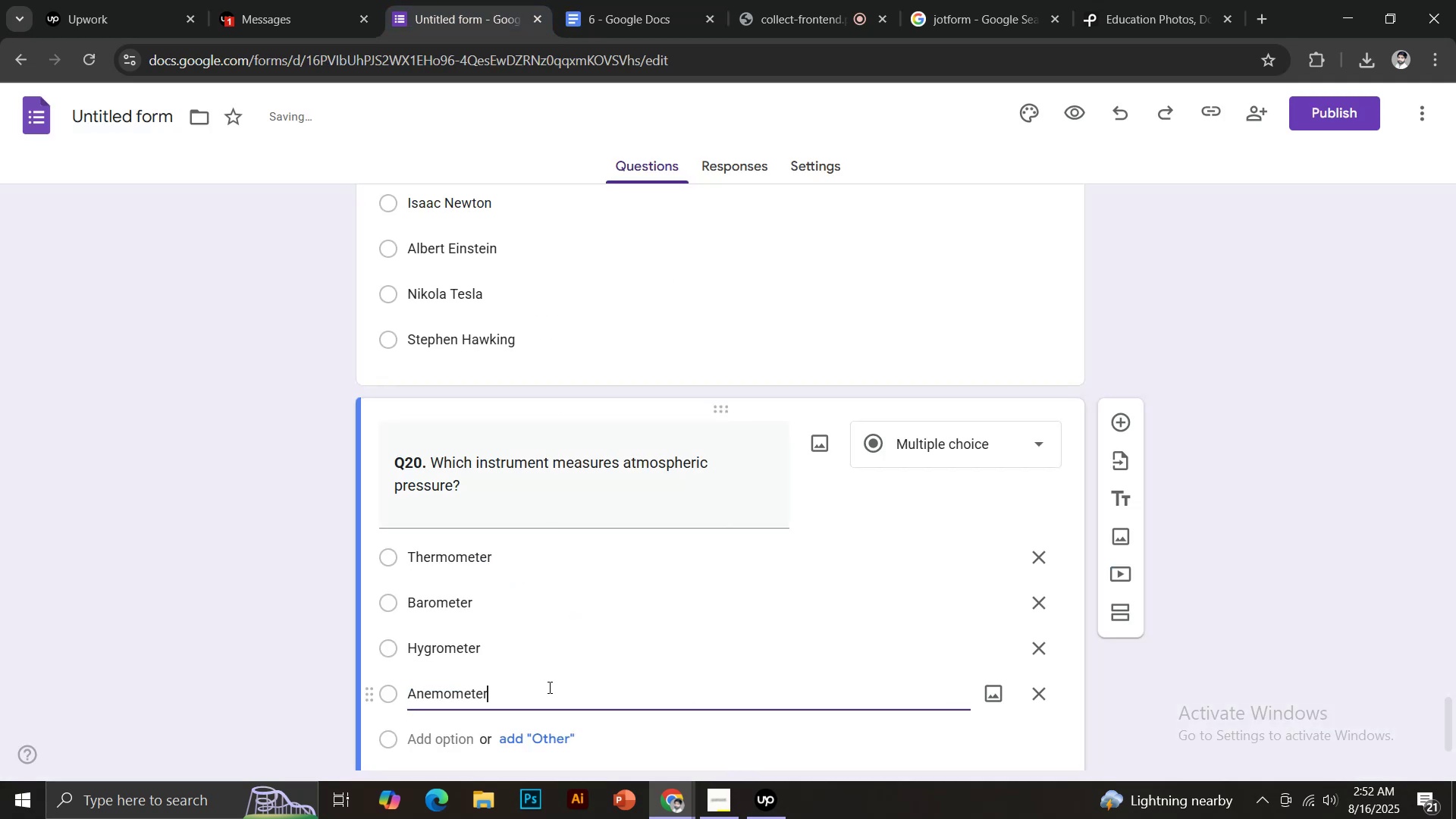 
scroll: coordinate [618, 633], scroll_direction: down, amount: 3.0
 